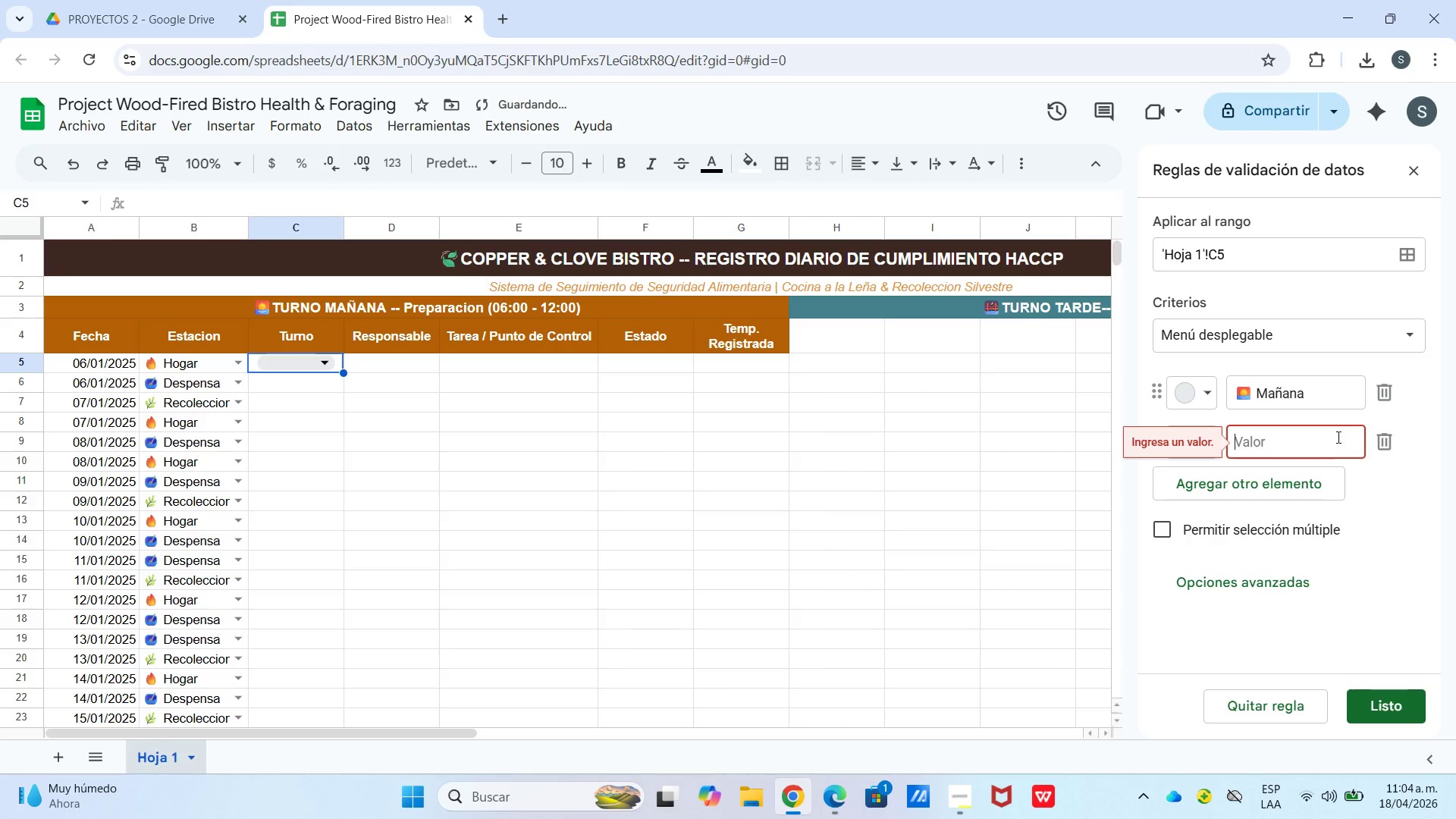 
right_click([1322, 447])
 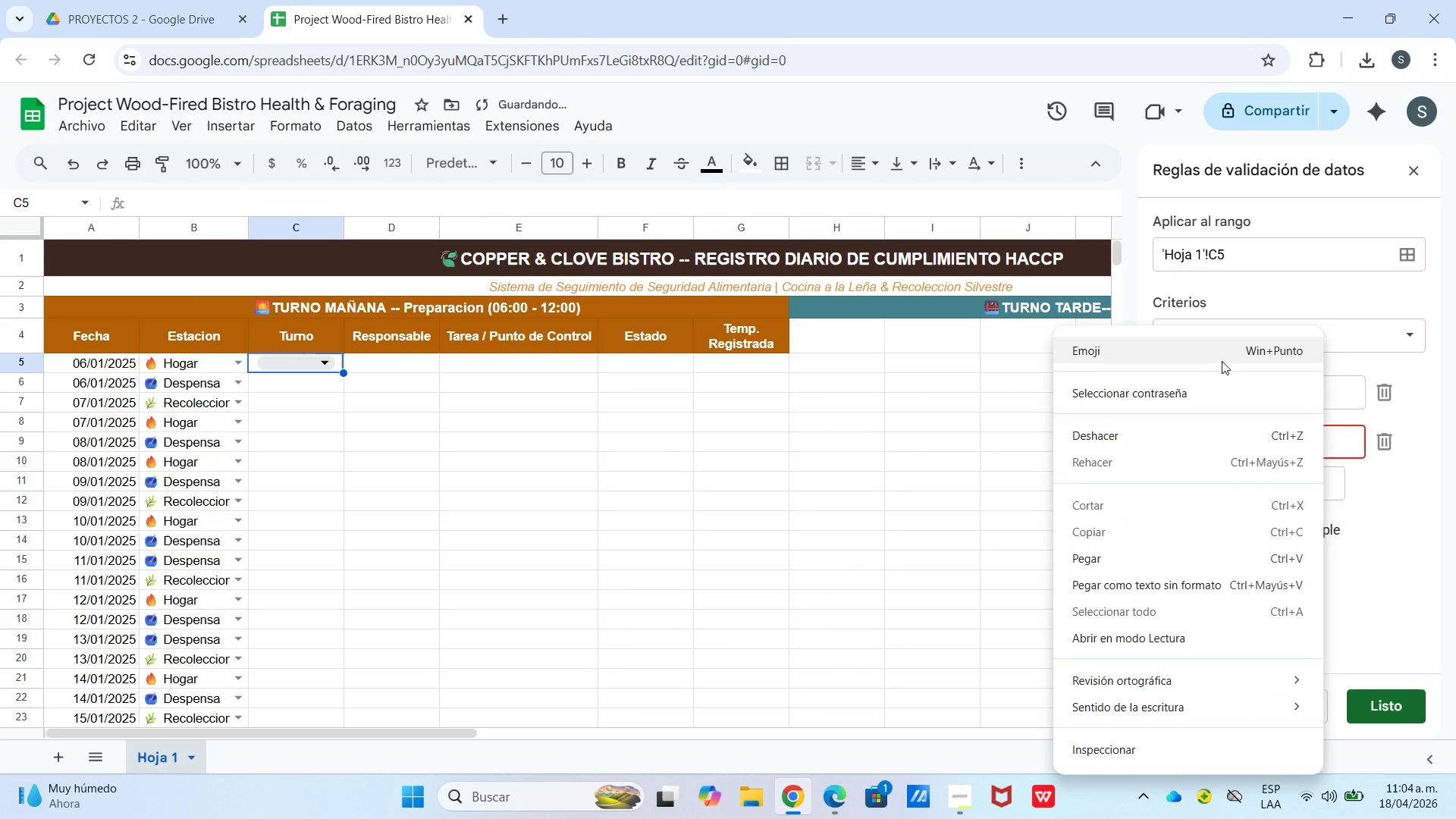 
left_click([1220, 359])
 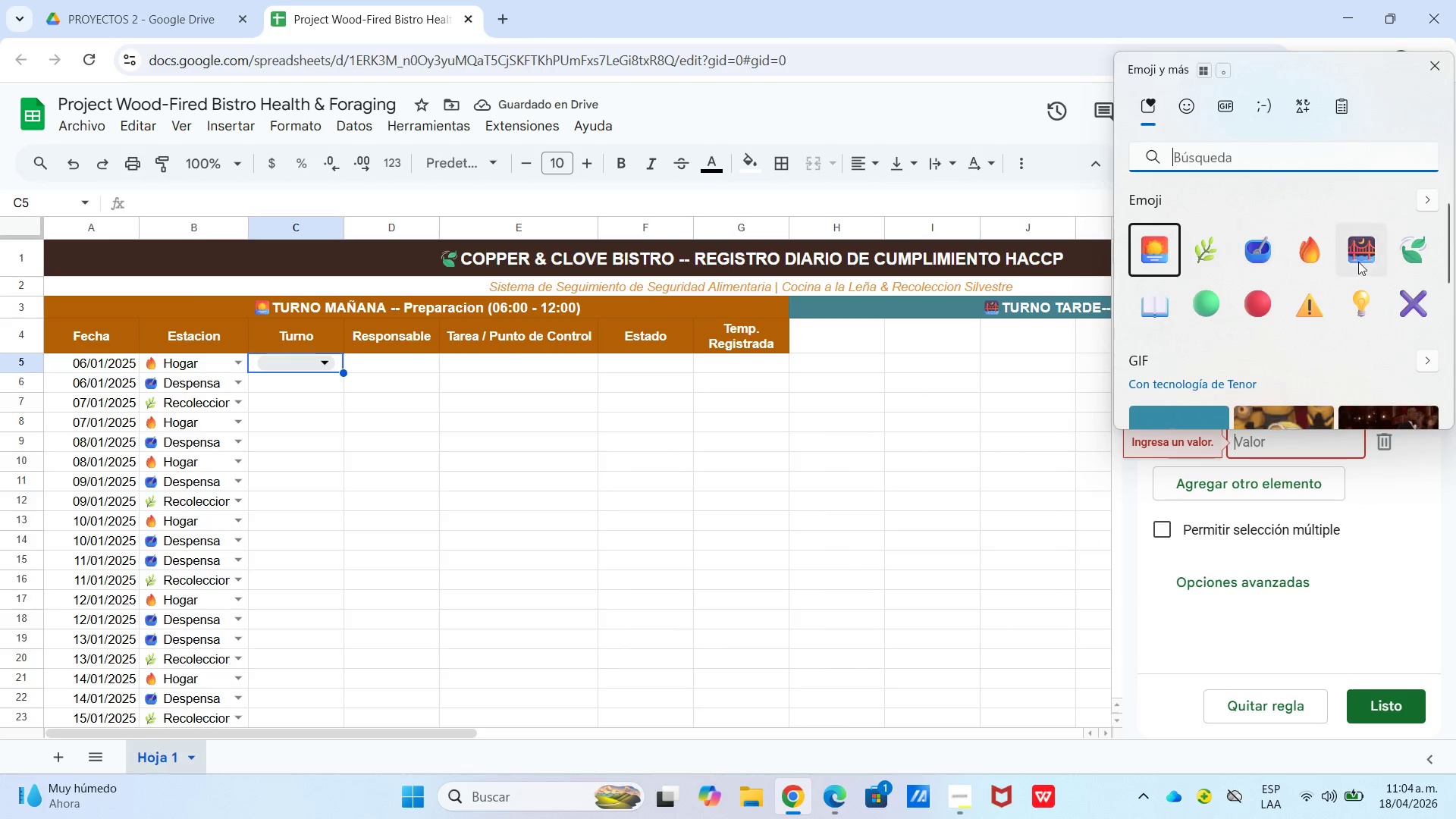 
left_click([1359, 262])
 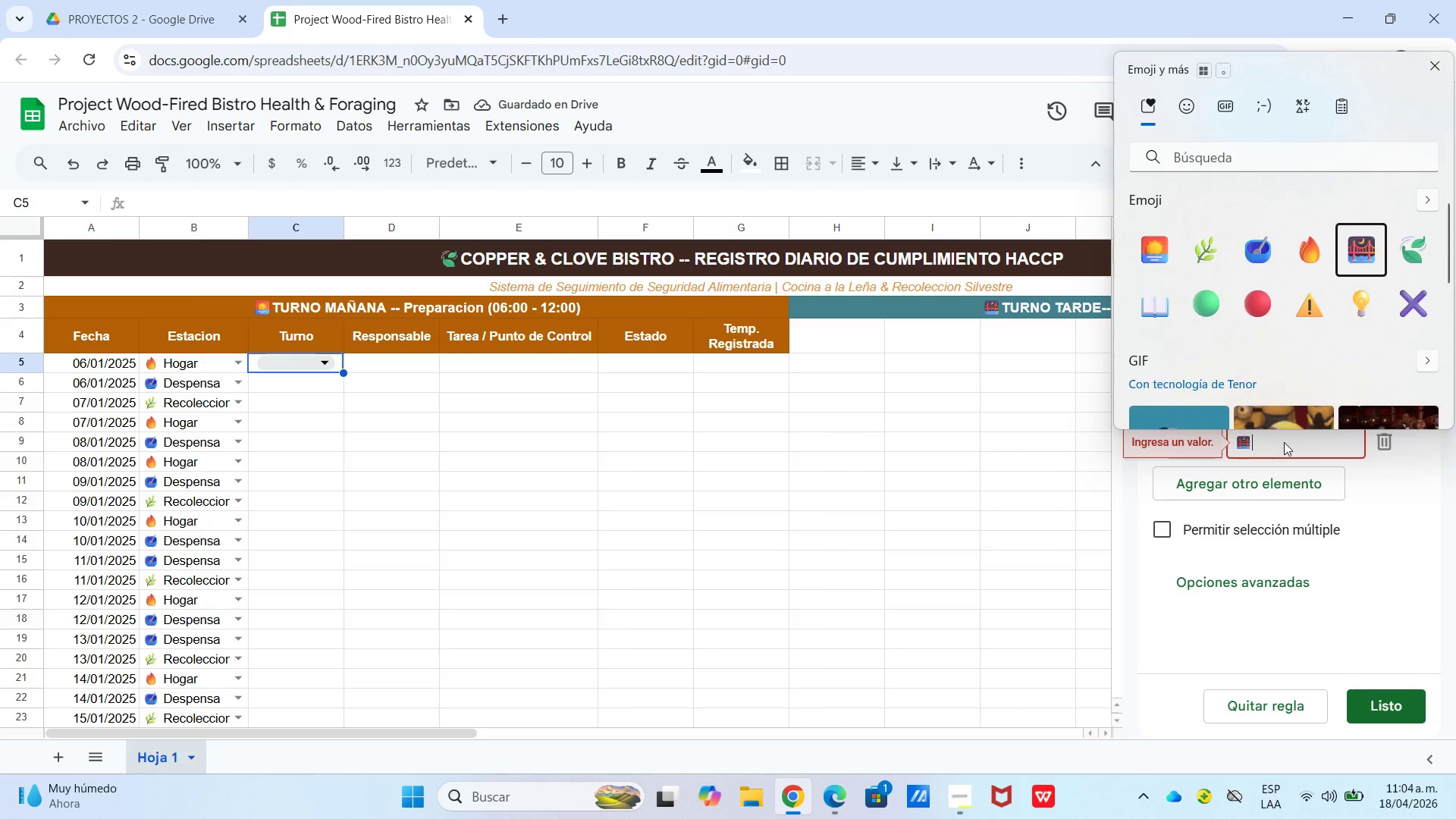 
double_click([1284, 442])
 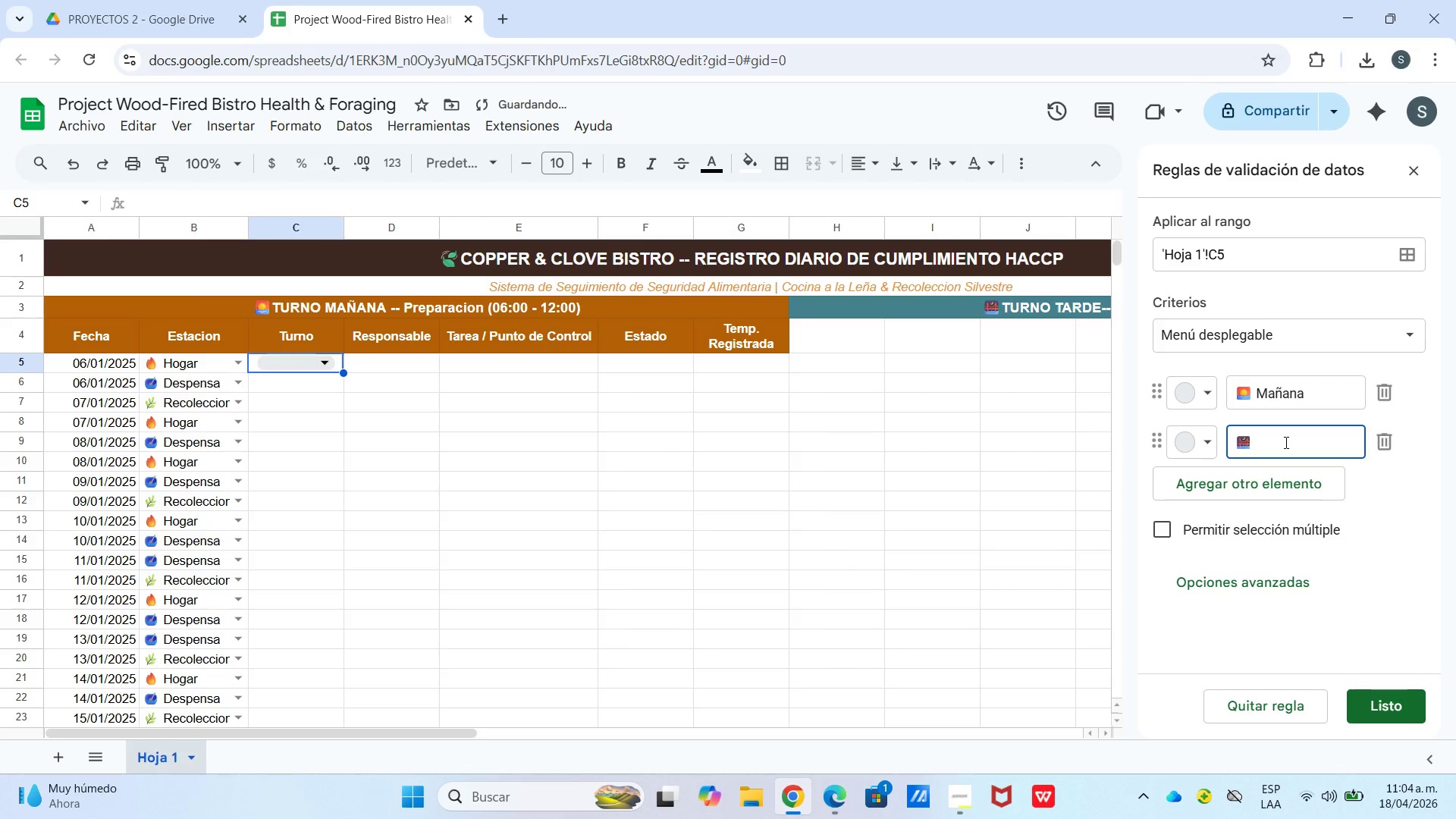 
type( Tarde)
 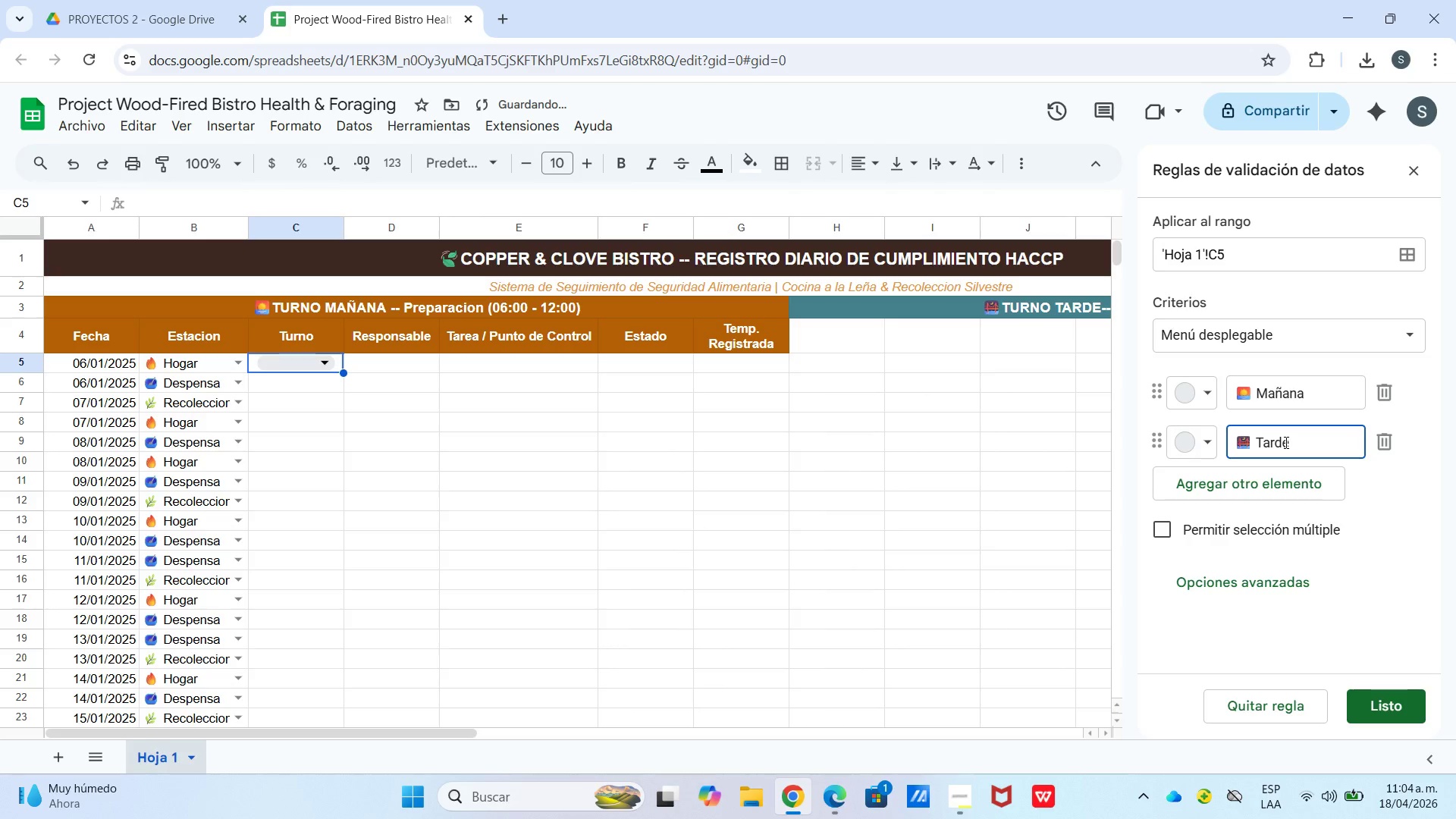 
left_click([1402, 706])
 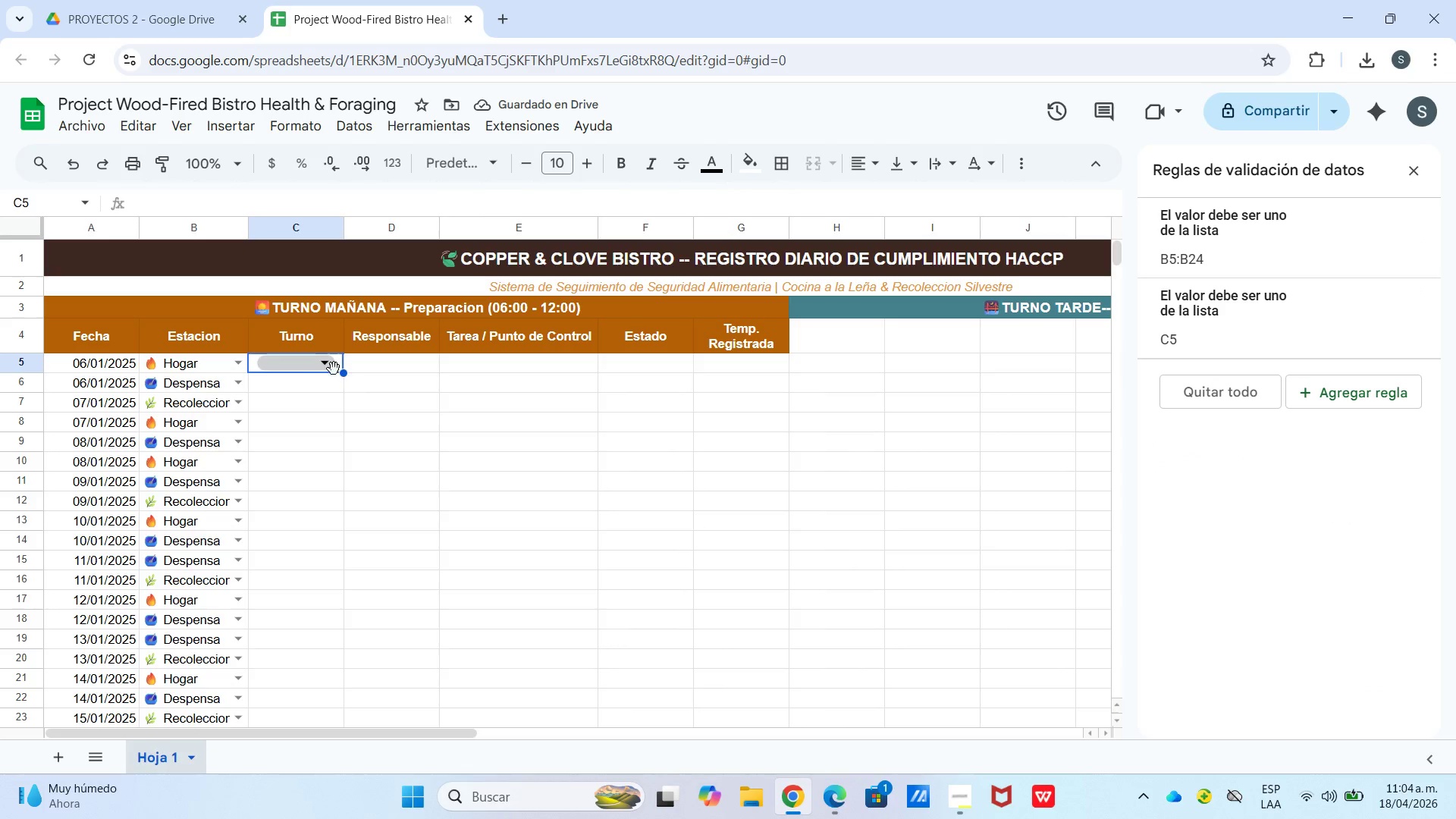 
scroll: coordinate [1287, 602], scroll_direction: down, amount: 20.0
 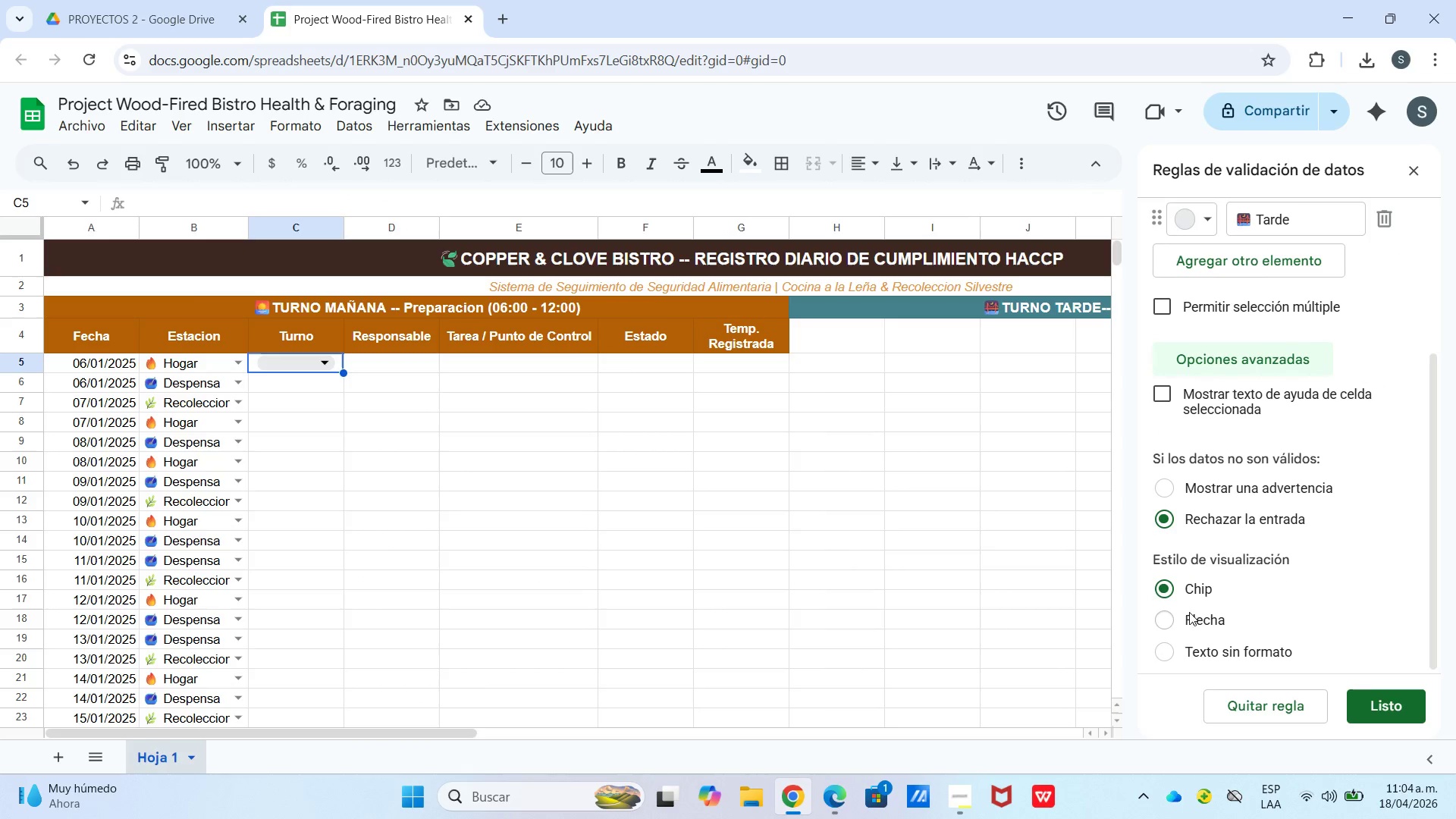 
left_click([1176, 617])
 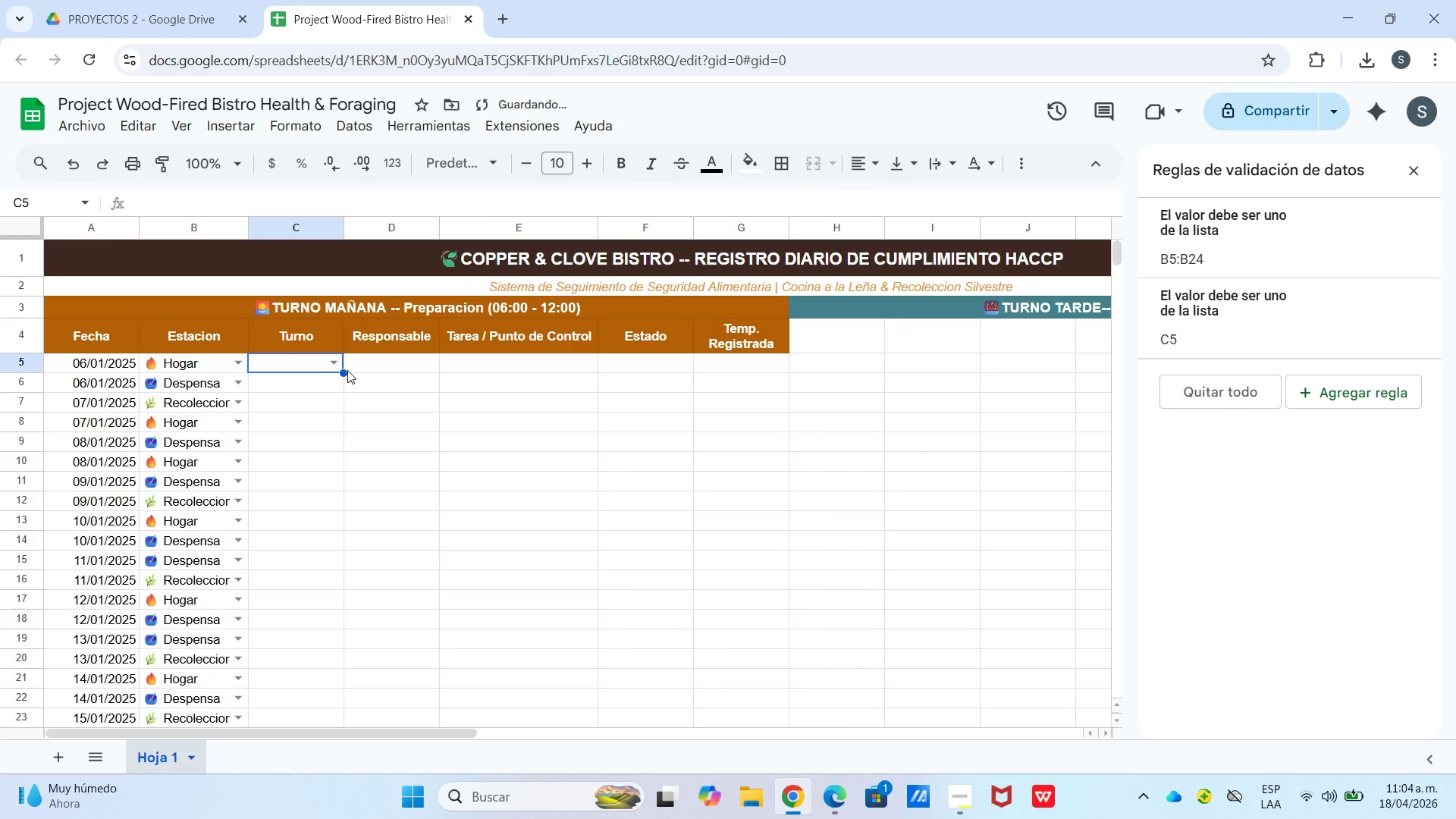 
left_click_drag(start_coordinate=[345, 369], to_coordinate=[277, 453])
 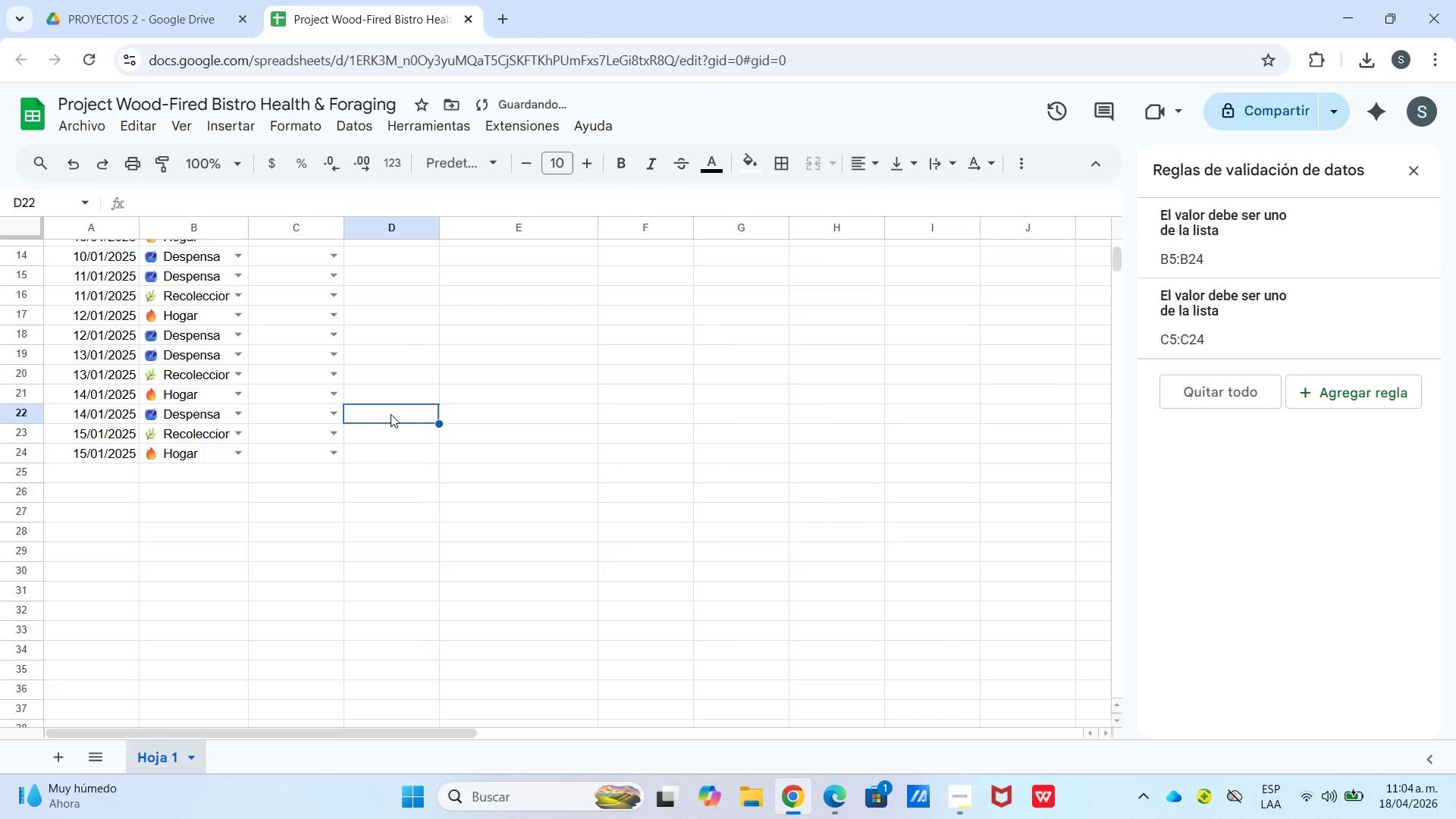 
scroll: coordinate [293, 533], scroll_direction: down, amount: 3.0
 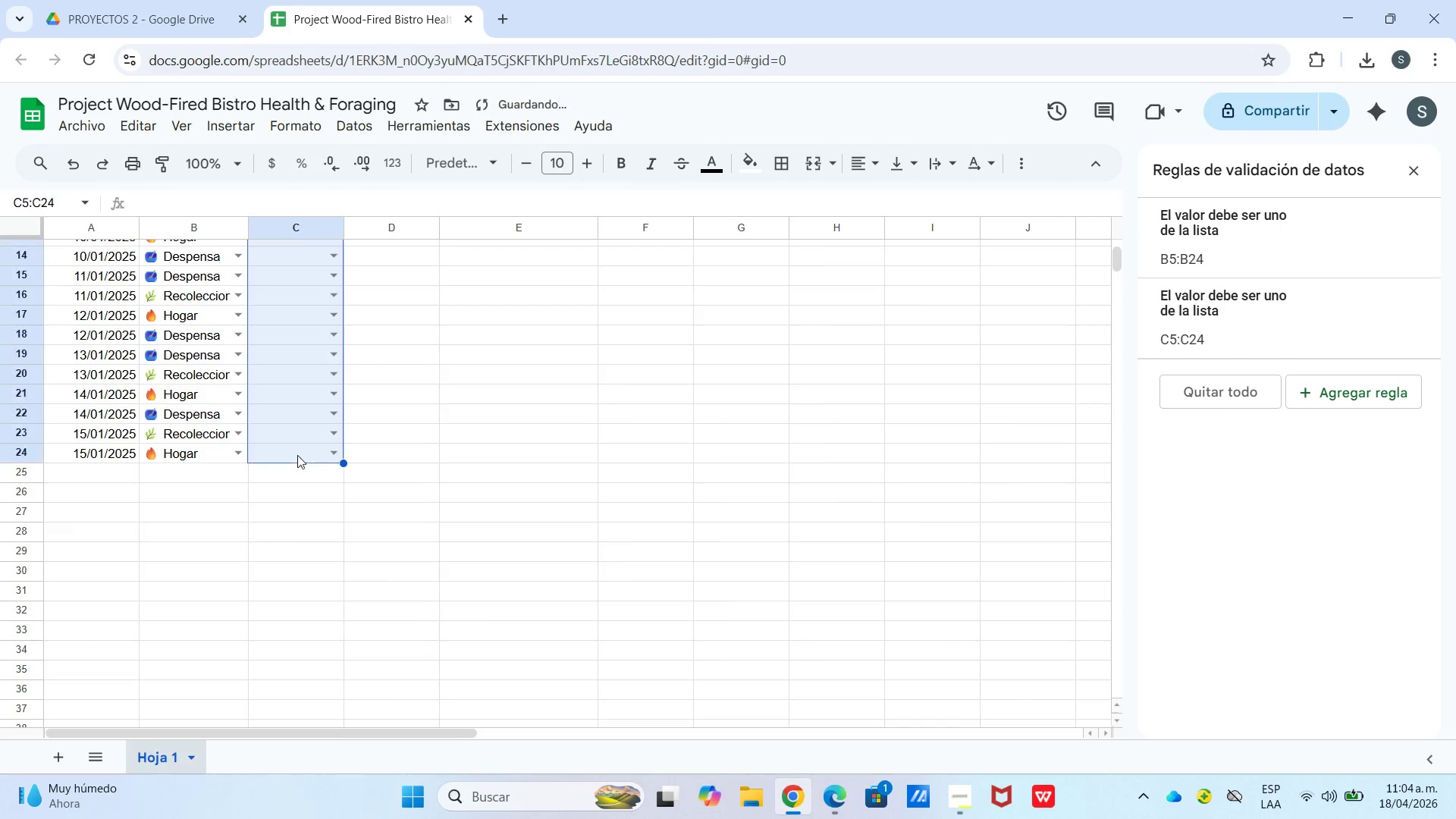 
left_click([392, 413])
 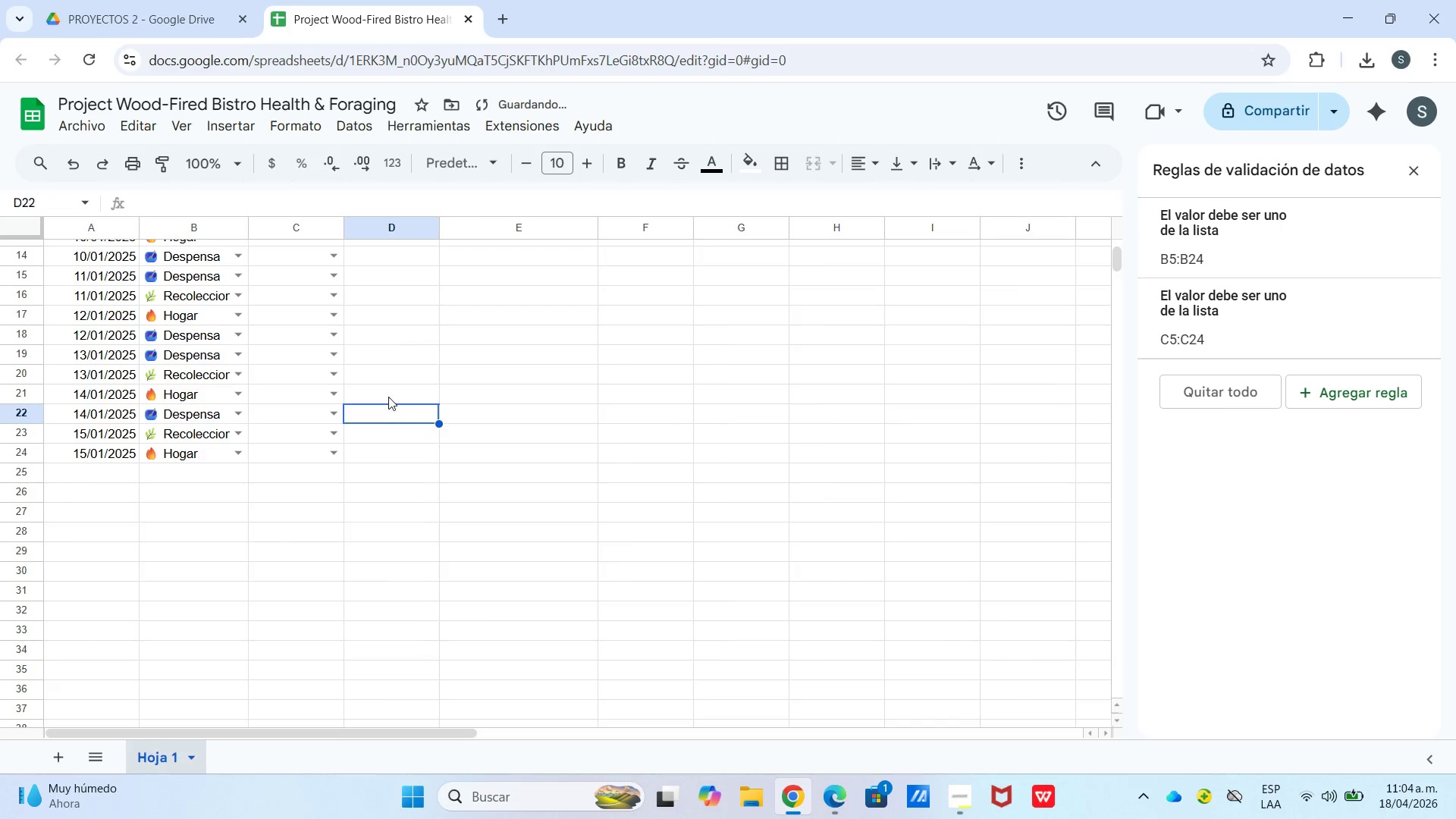 
scroll: coordinate [388, 395], scroll_direction: up, amount: 3.0
 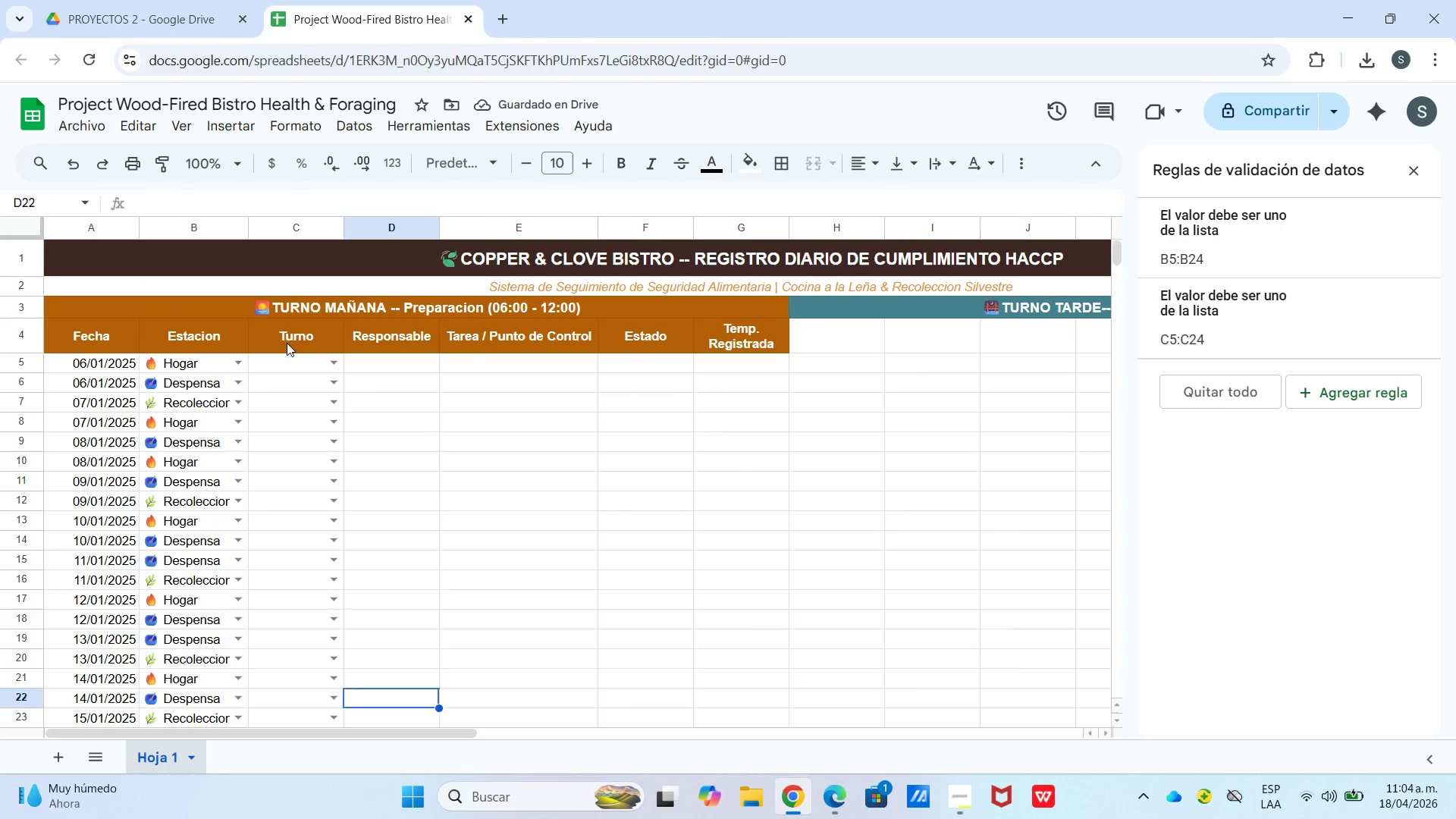 
double_click([309, 360])
 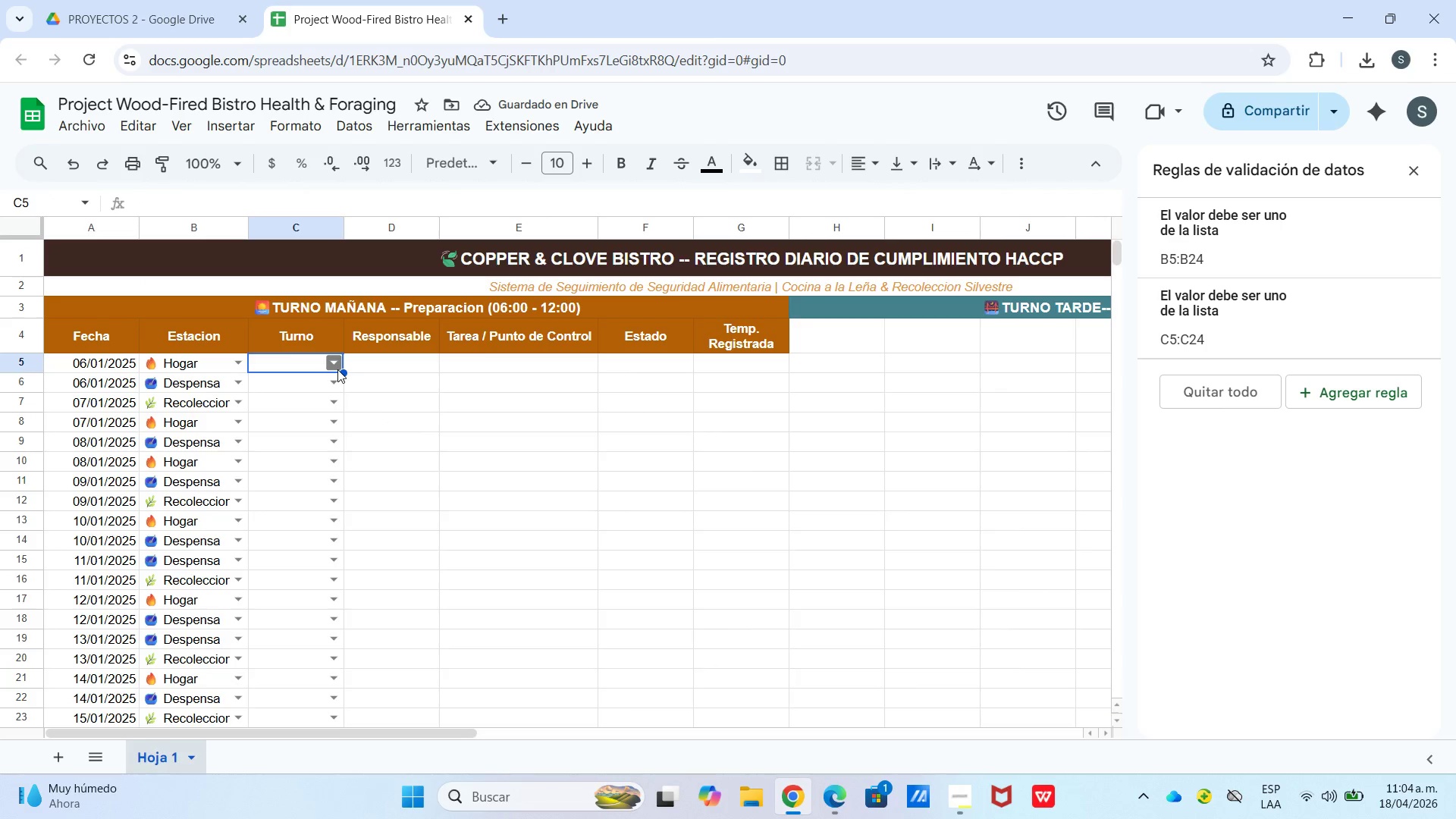 
left_click([339, 367])
 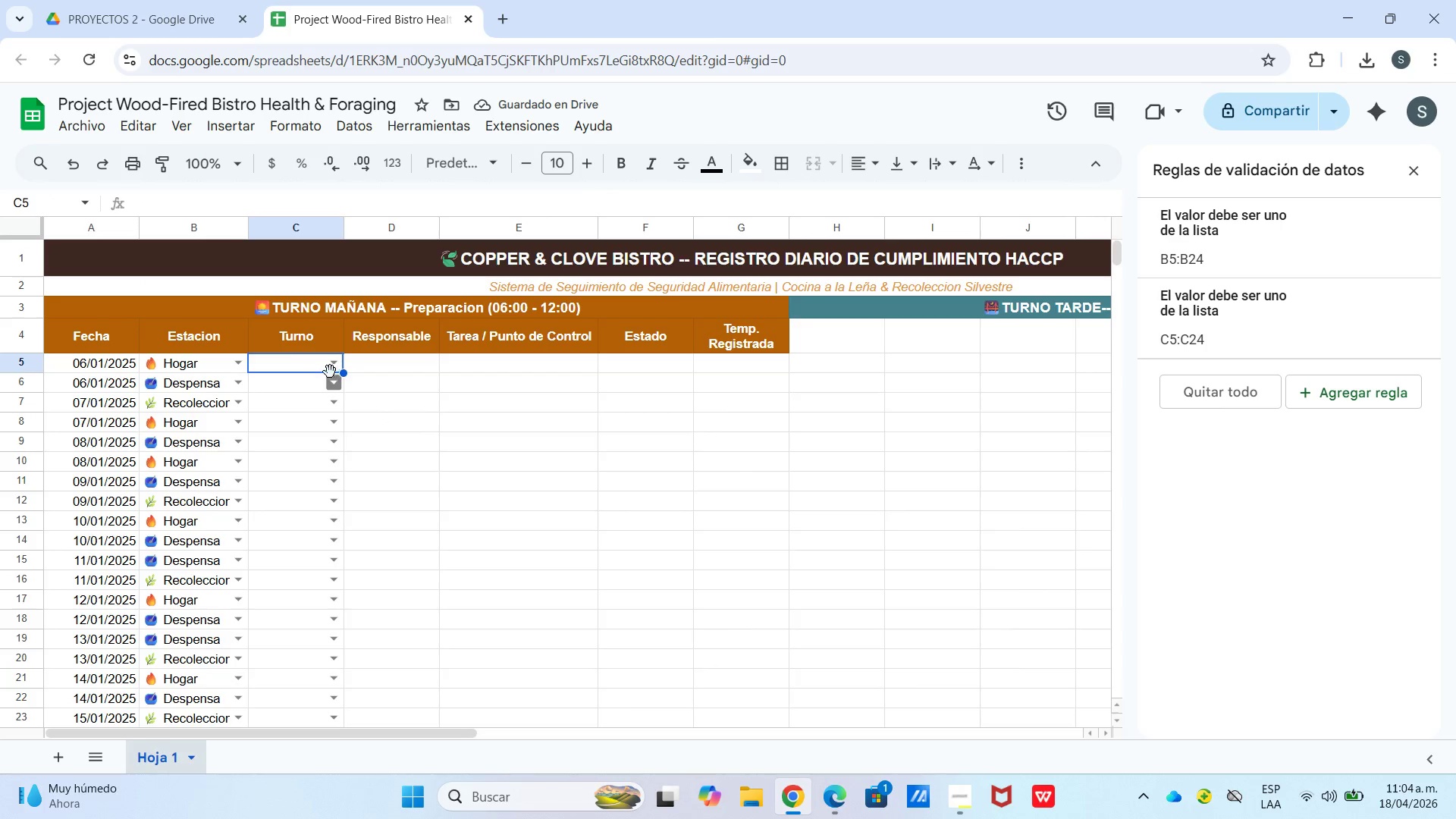 
left_click([331, 367])
 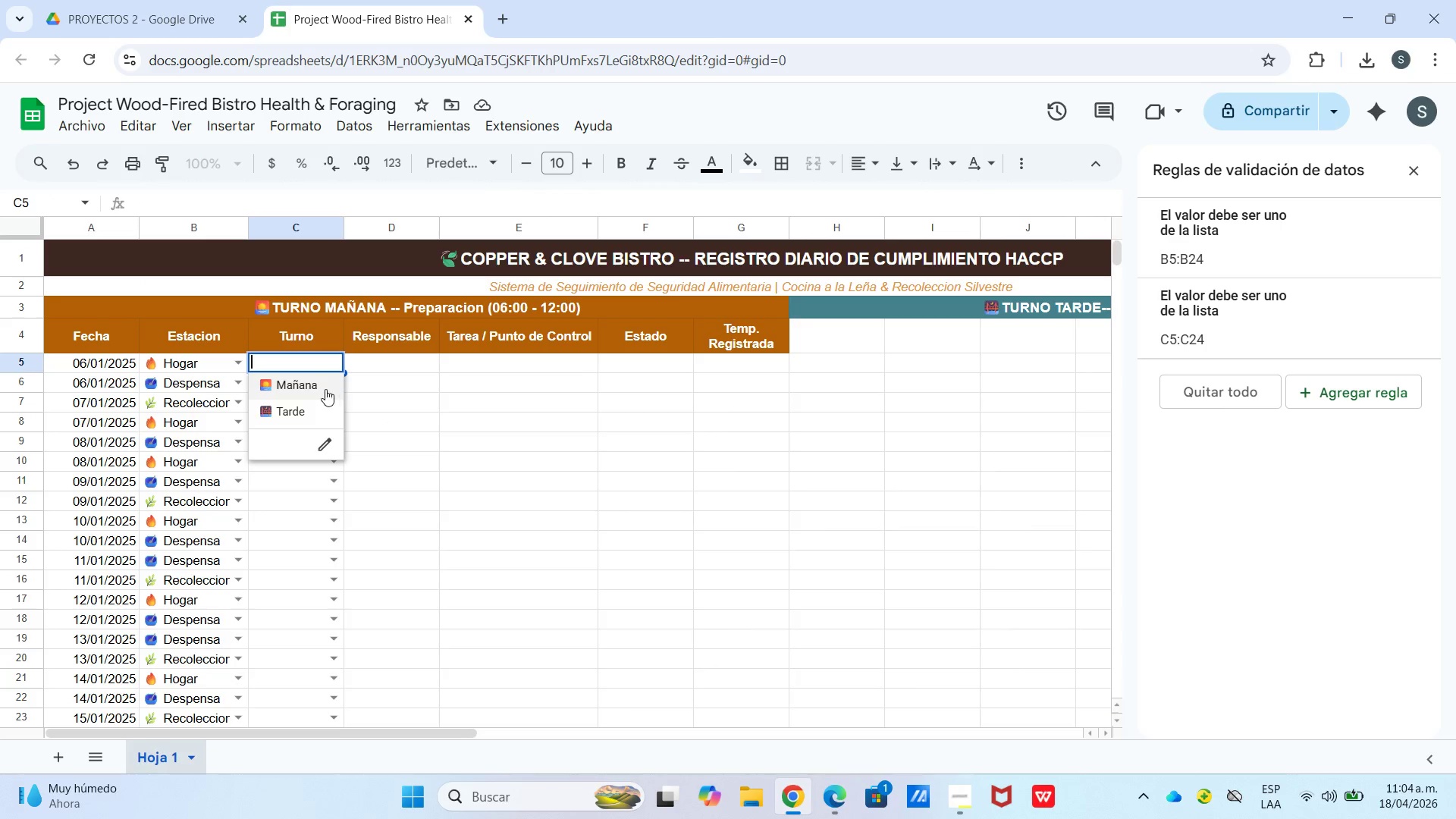 
left_click([323, 381])
 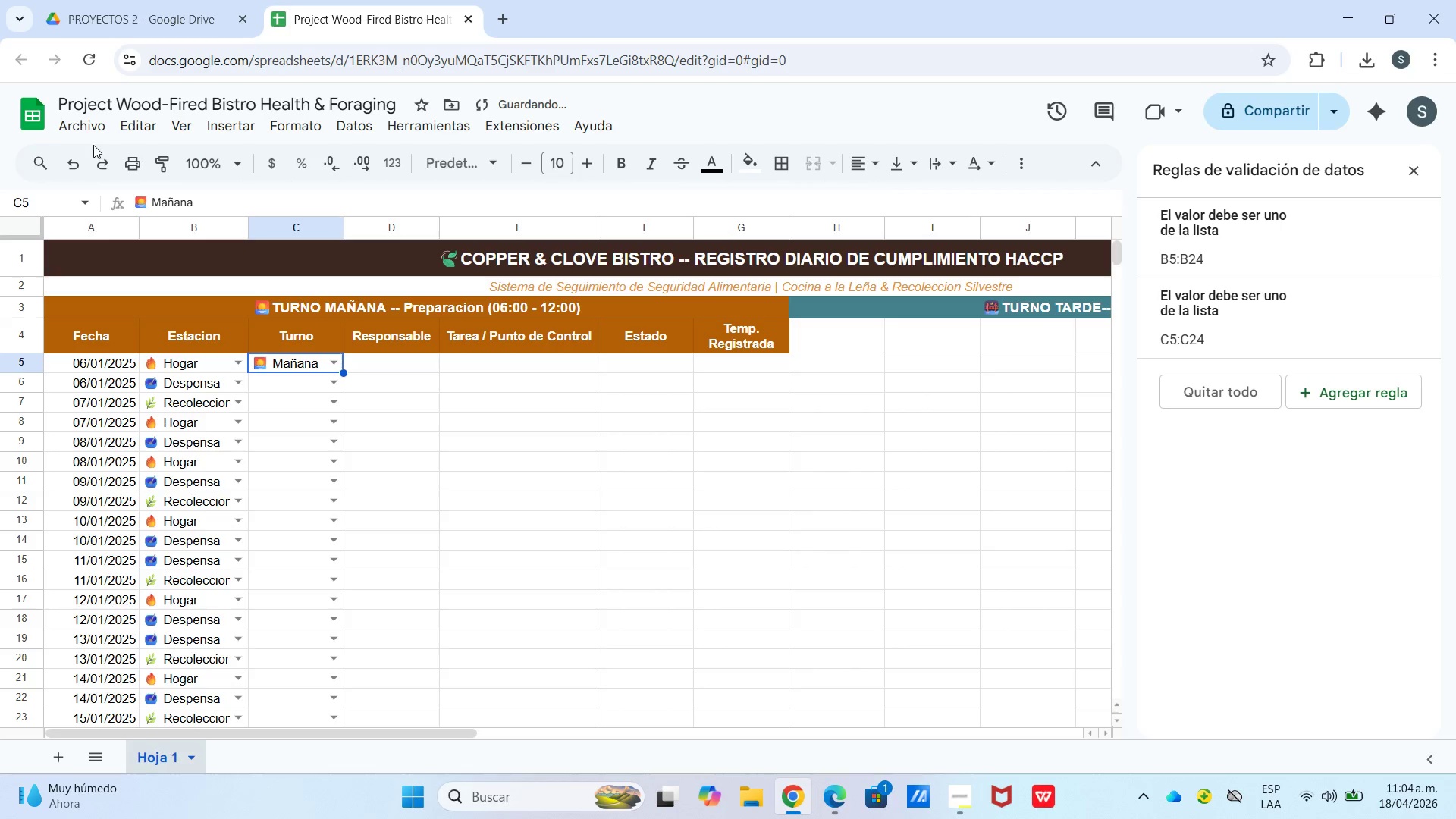 
double_click([68, 158])
 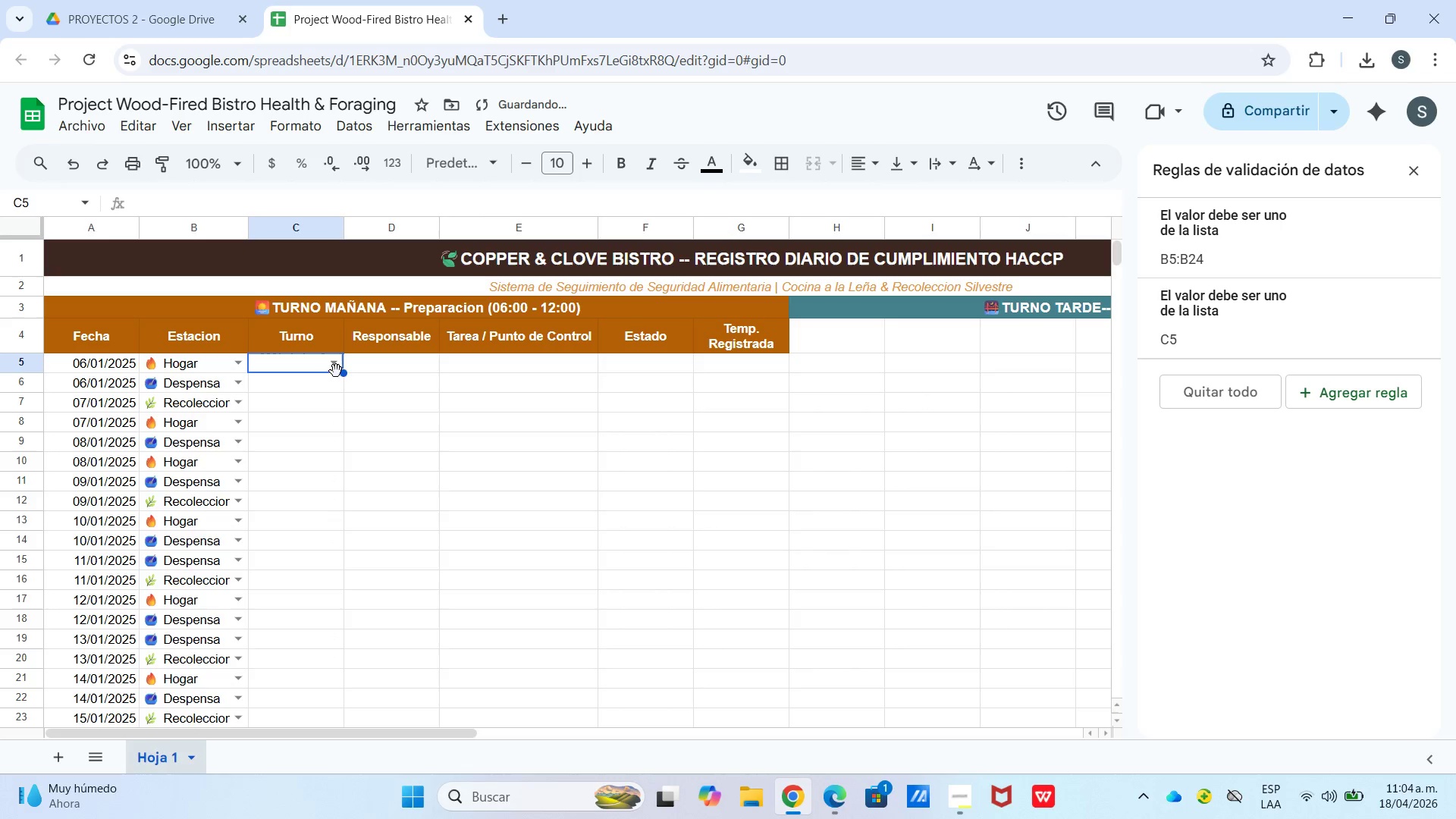 
left_click([334, 365])
 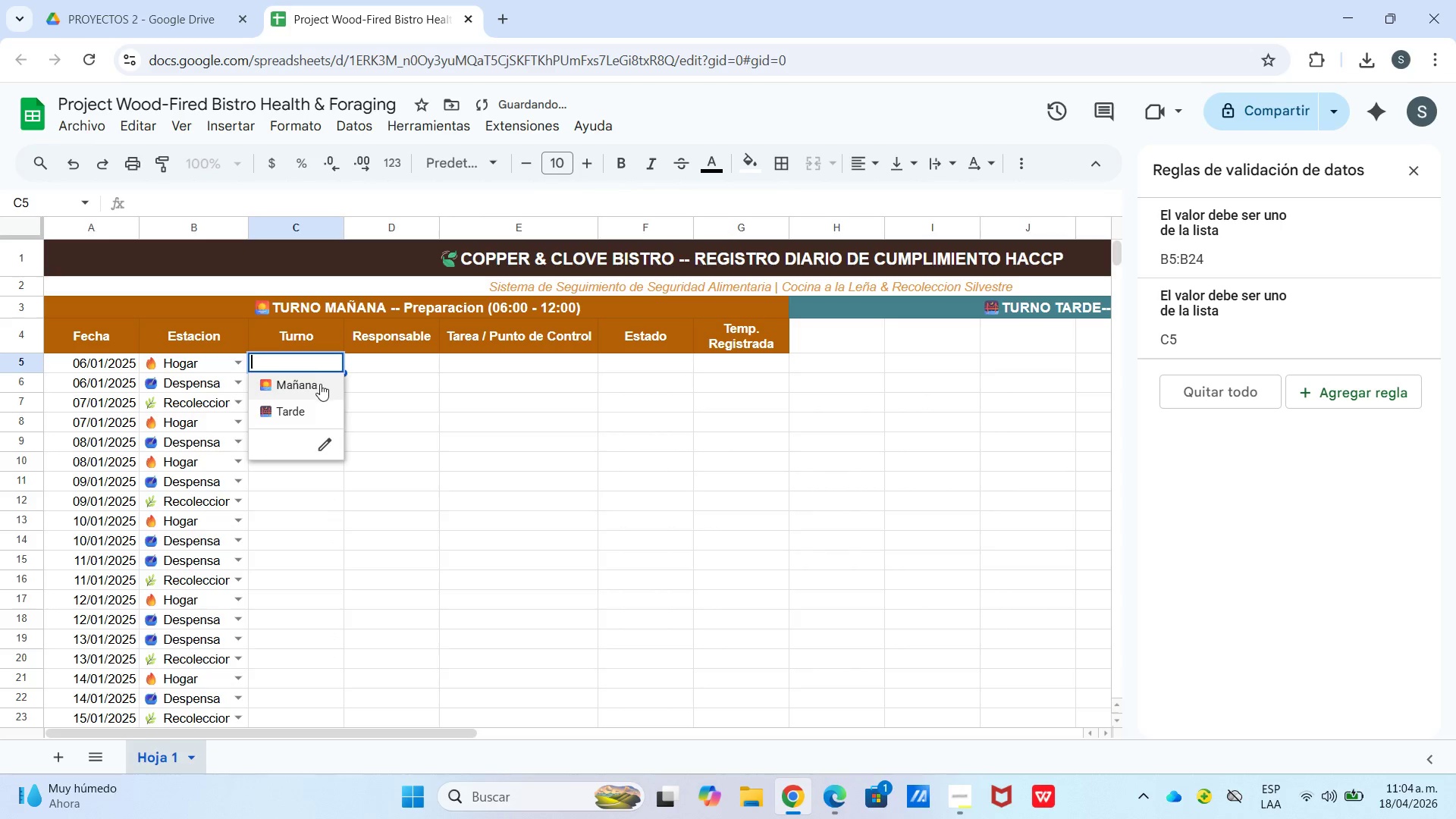 
left_click([320, 384])
 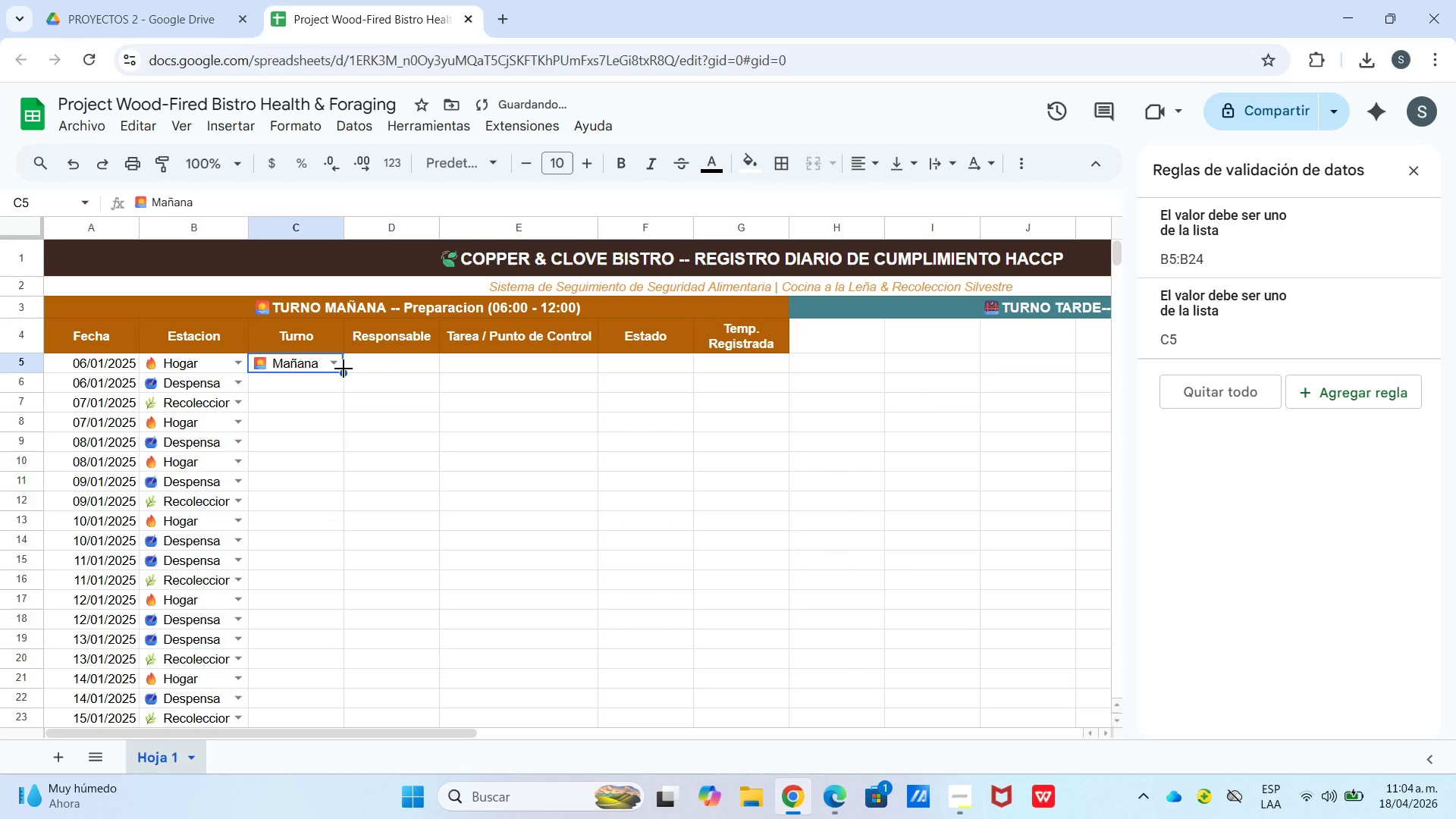 
left_click_drag(start_coordinate=[344, 369], to_coordinate=[328, 455])
 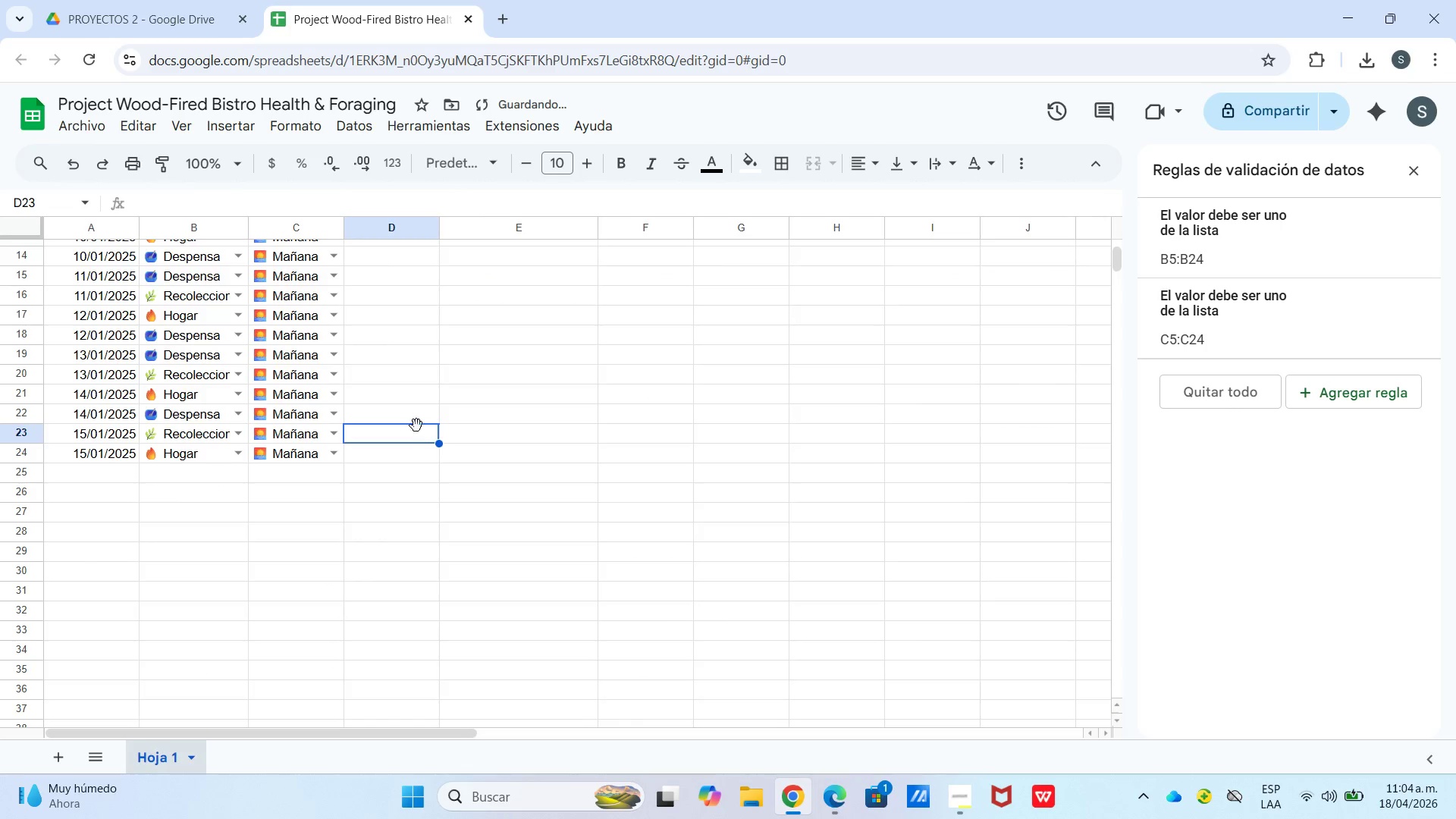 
scroll: coordinate [326, 569], scroll_direction: down, amount: 3.0
 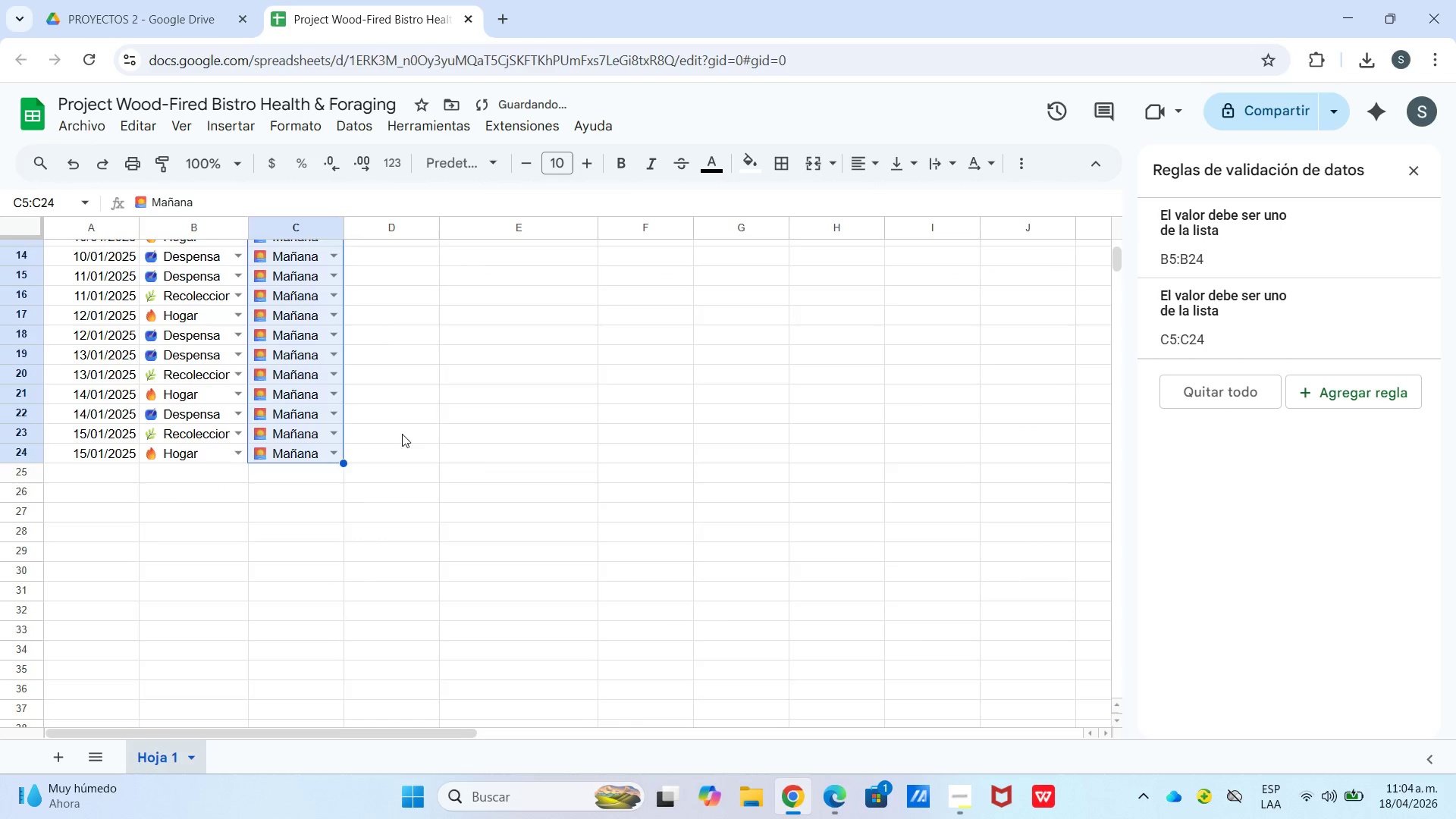 
scroll: coordinate [431, 406], scroll_direction: up, amount: 5.0
 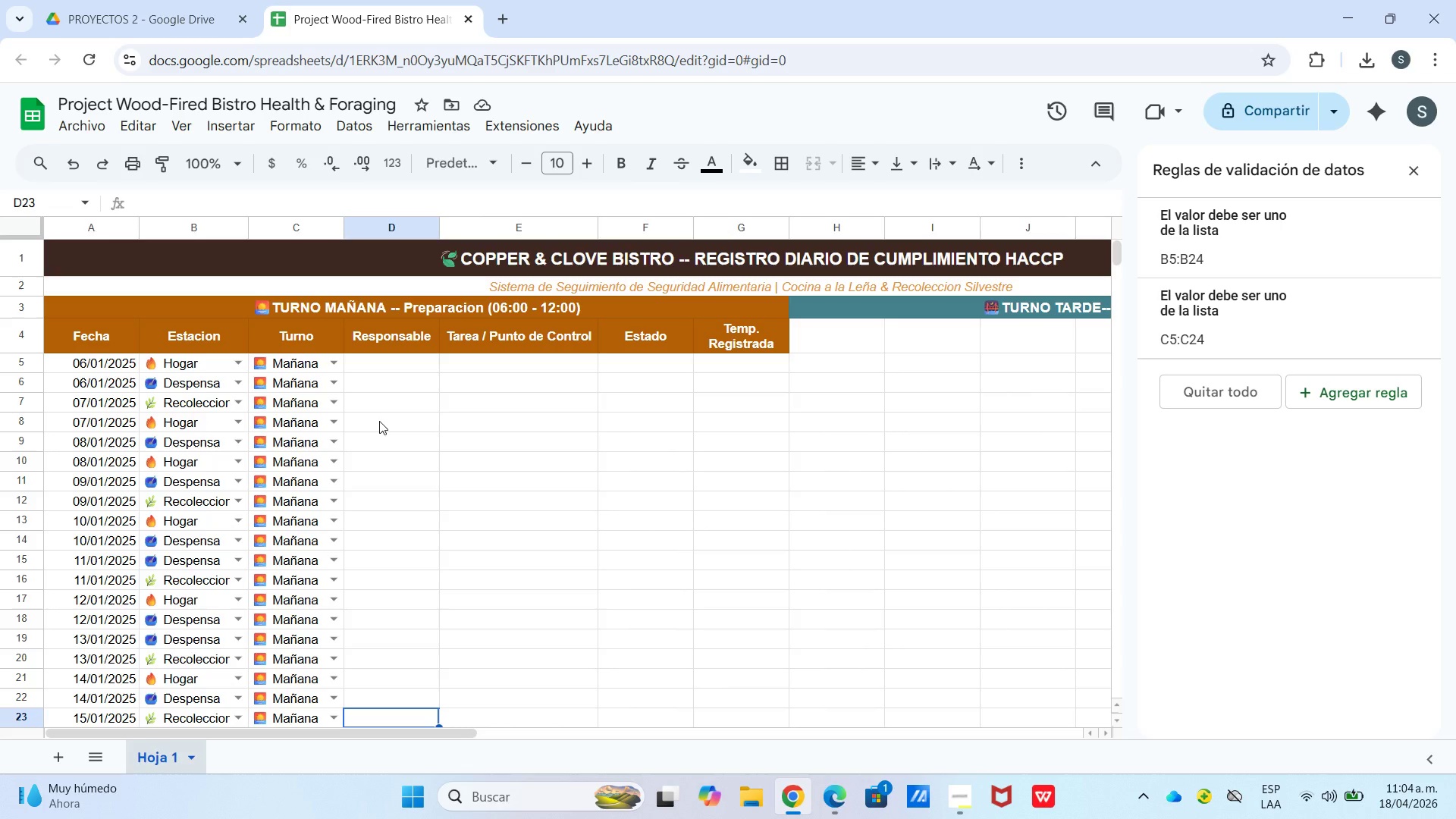 
wait(19.23)
 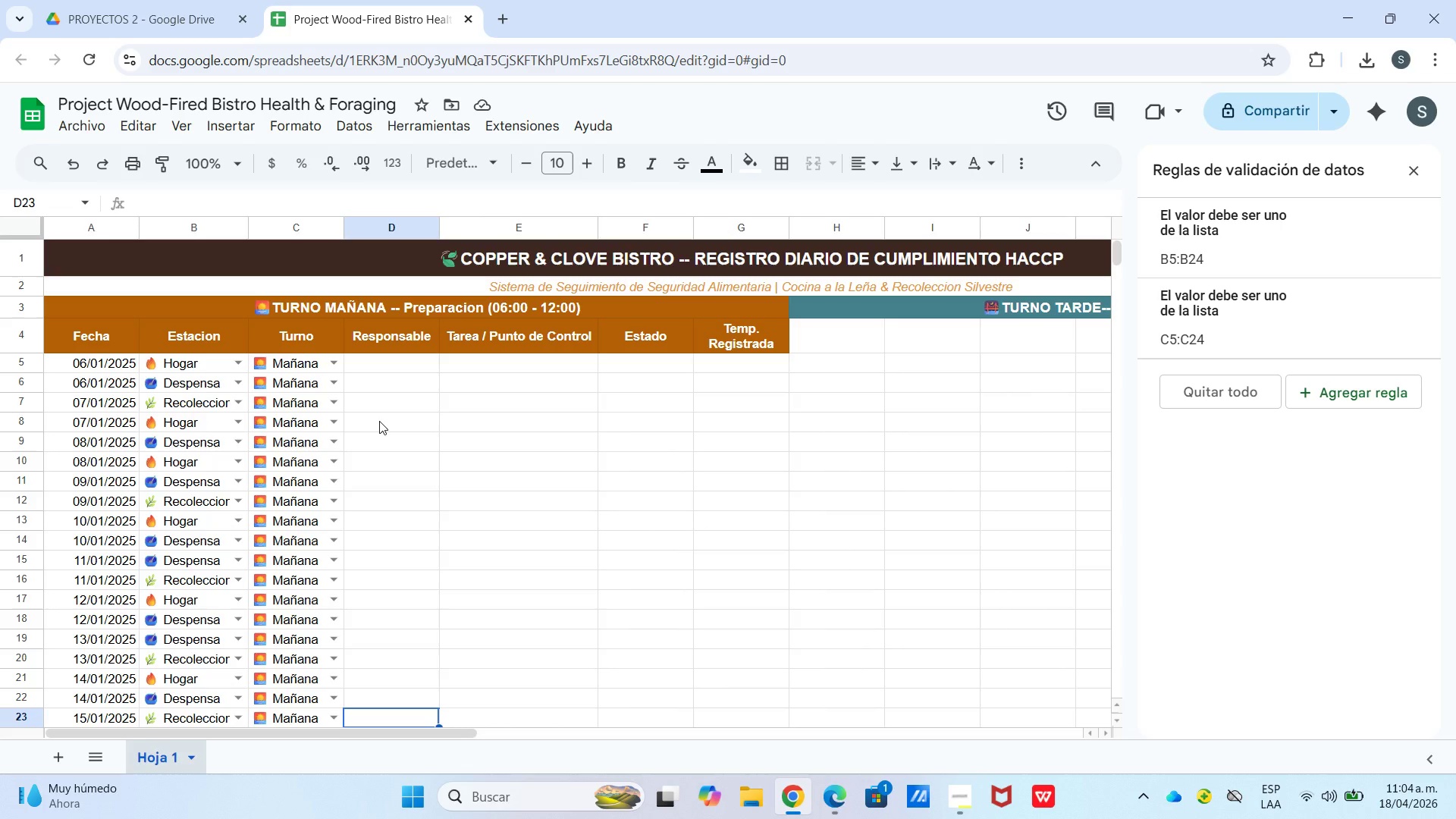 
left_click([404, 356])
 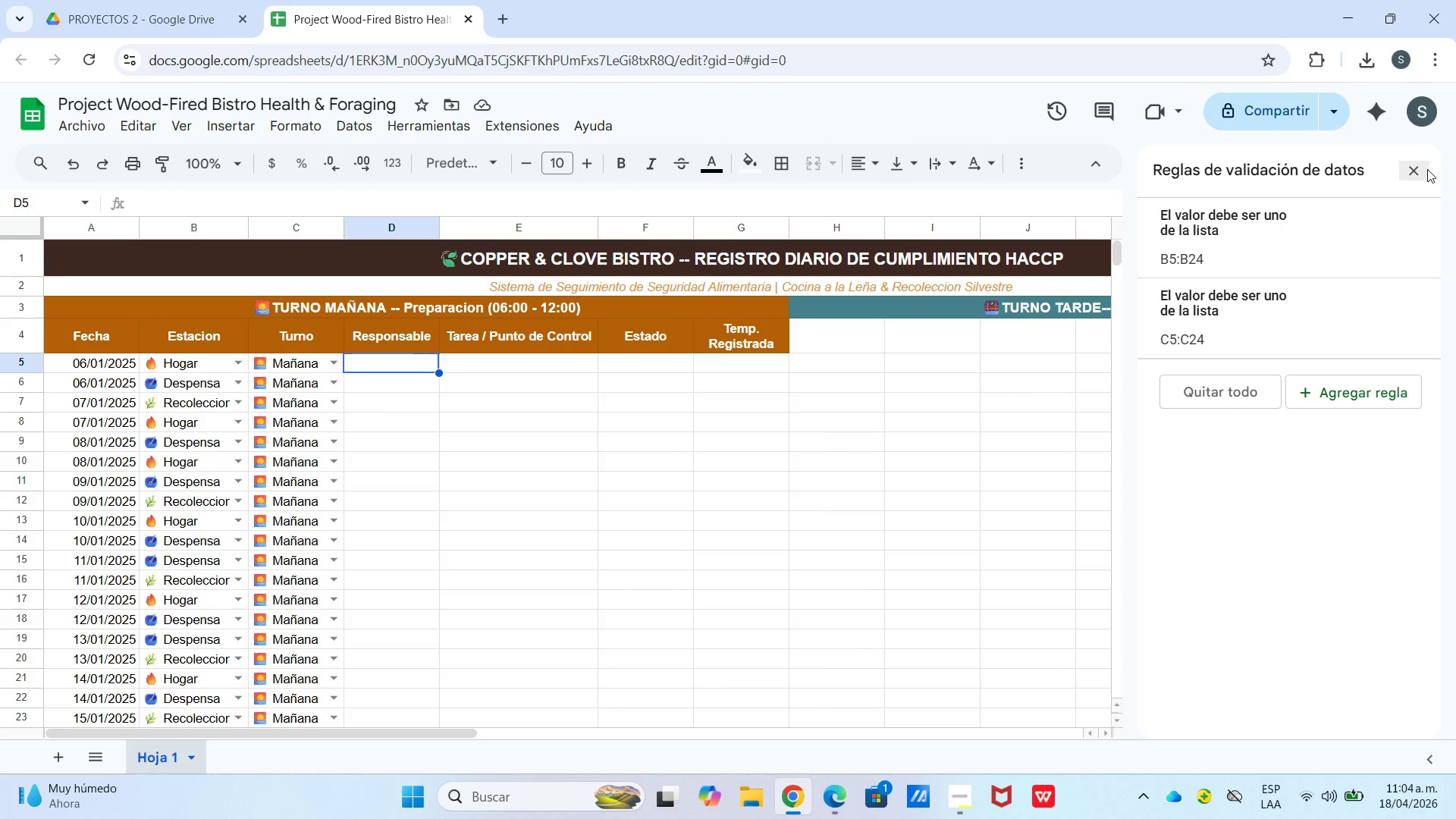 
left_click([1426, 170])
 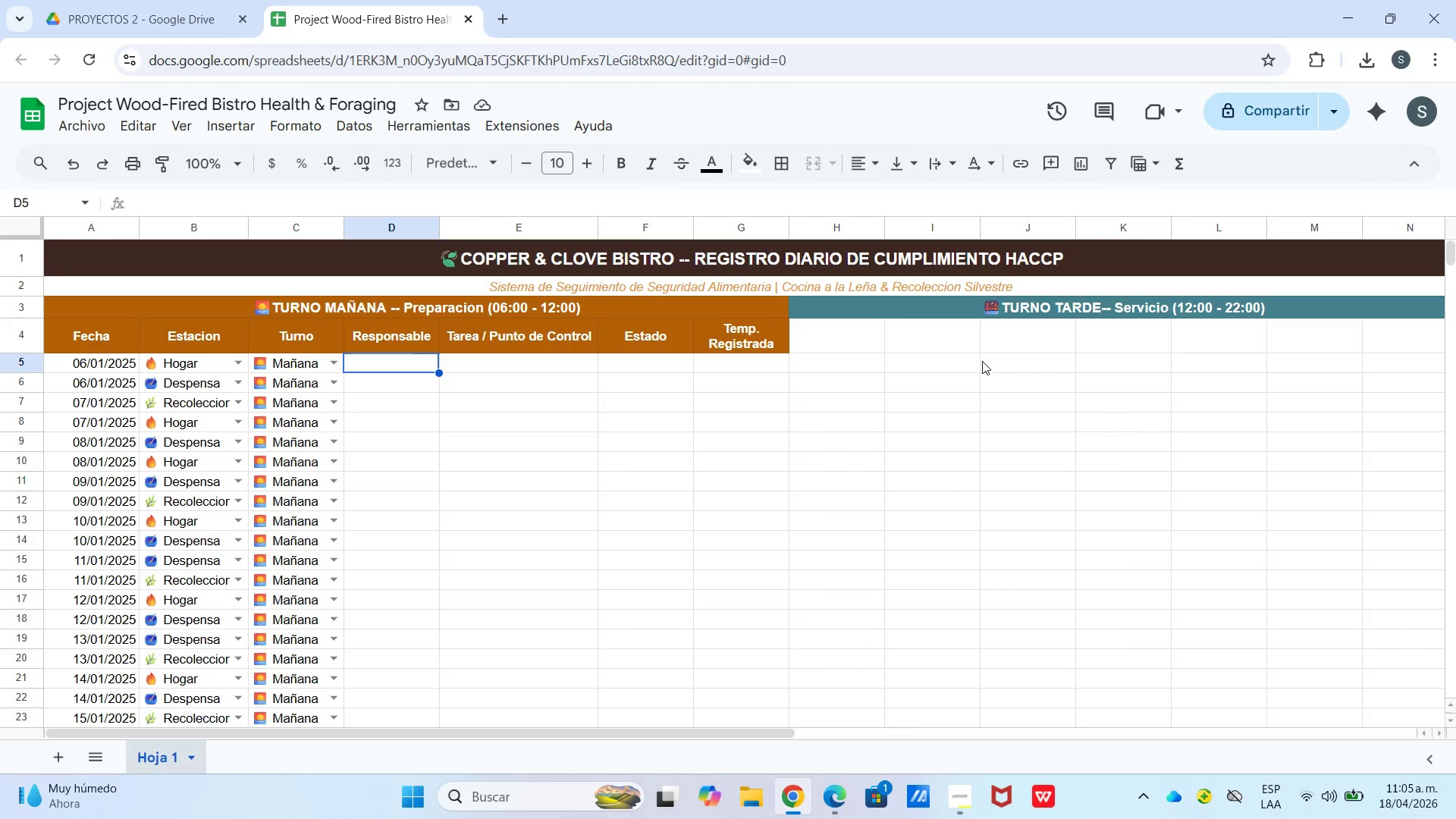 
type(Carlo )
key(Backspace)
type(s R.)
 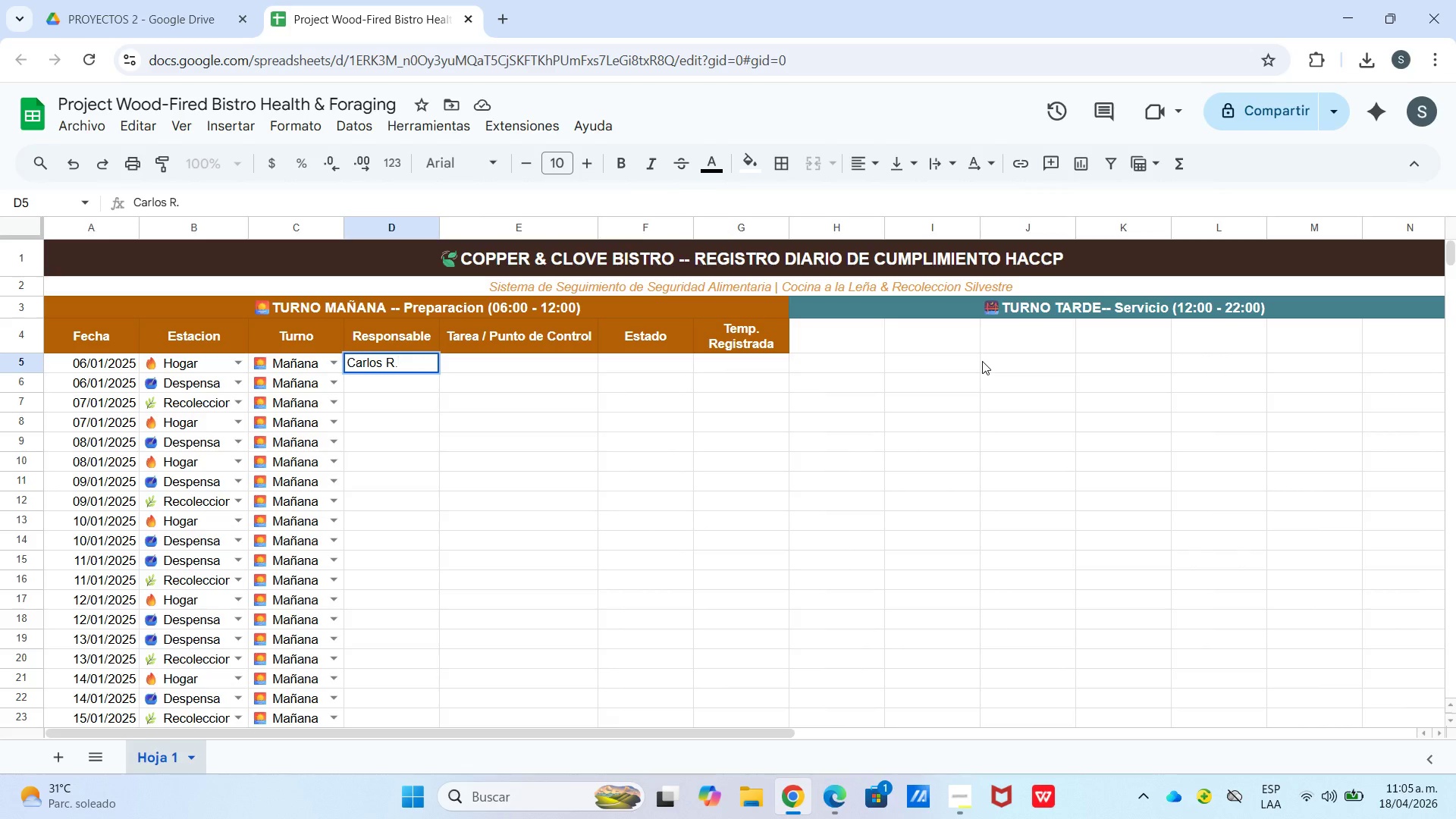 
key(Enter)
 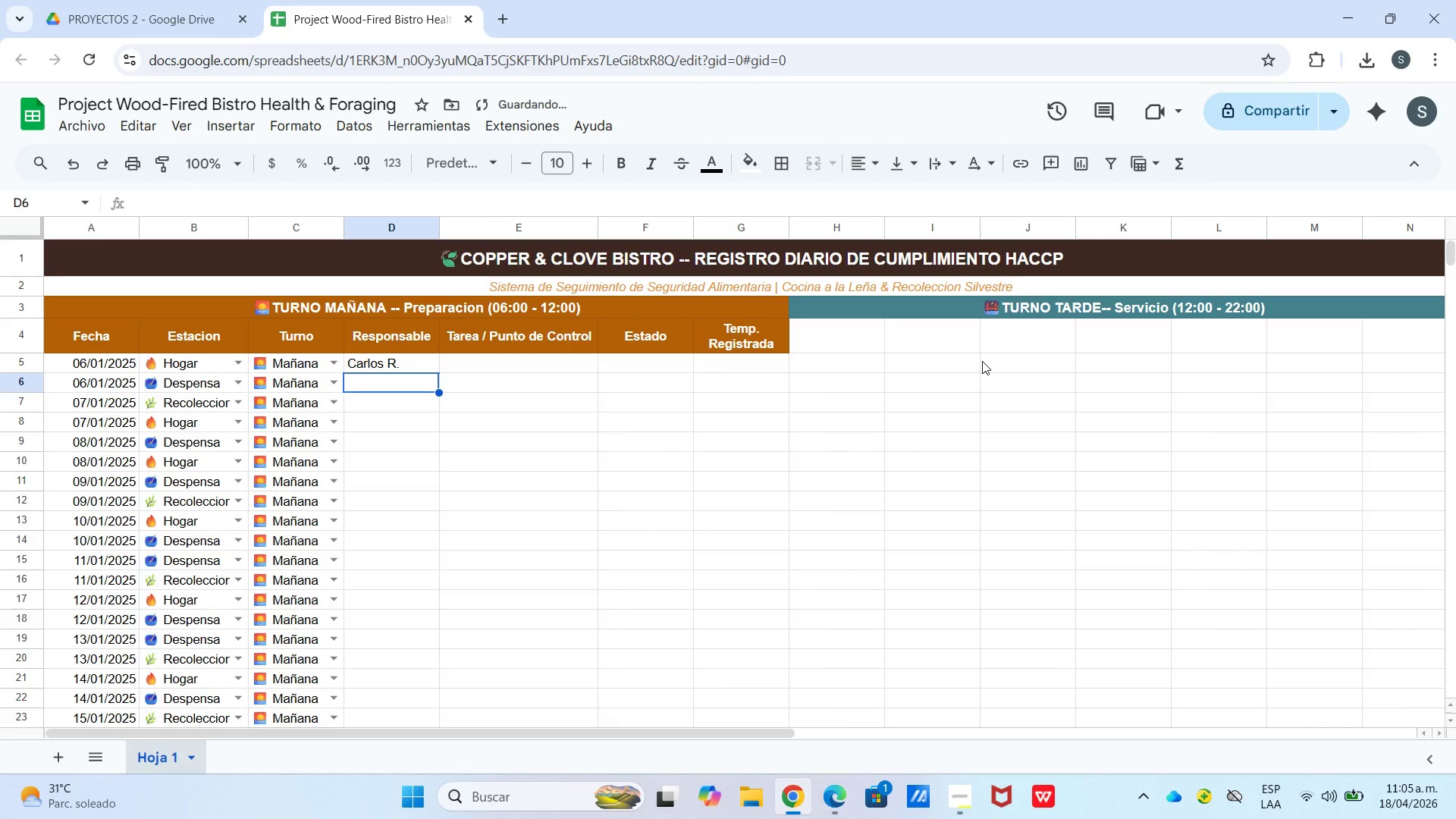 
type(Maria L.)
 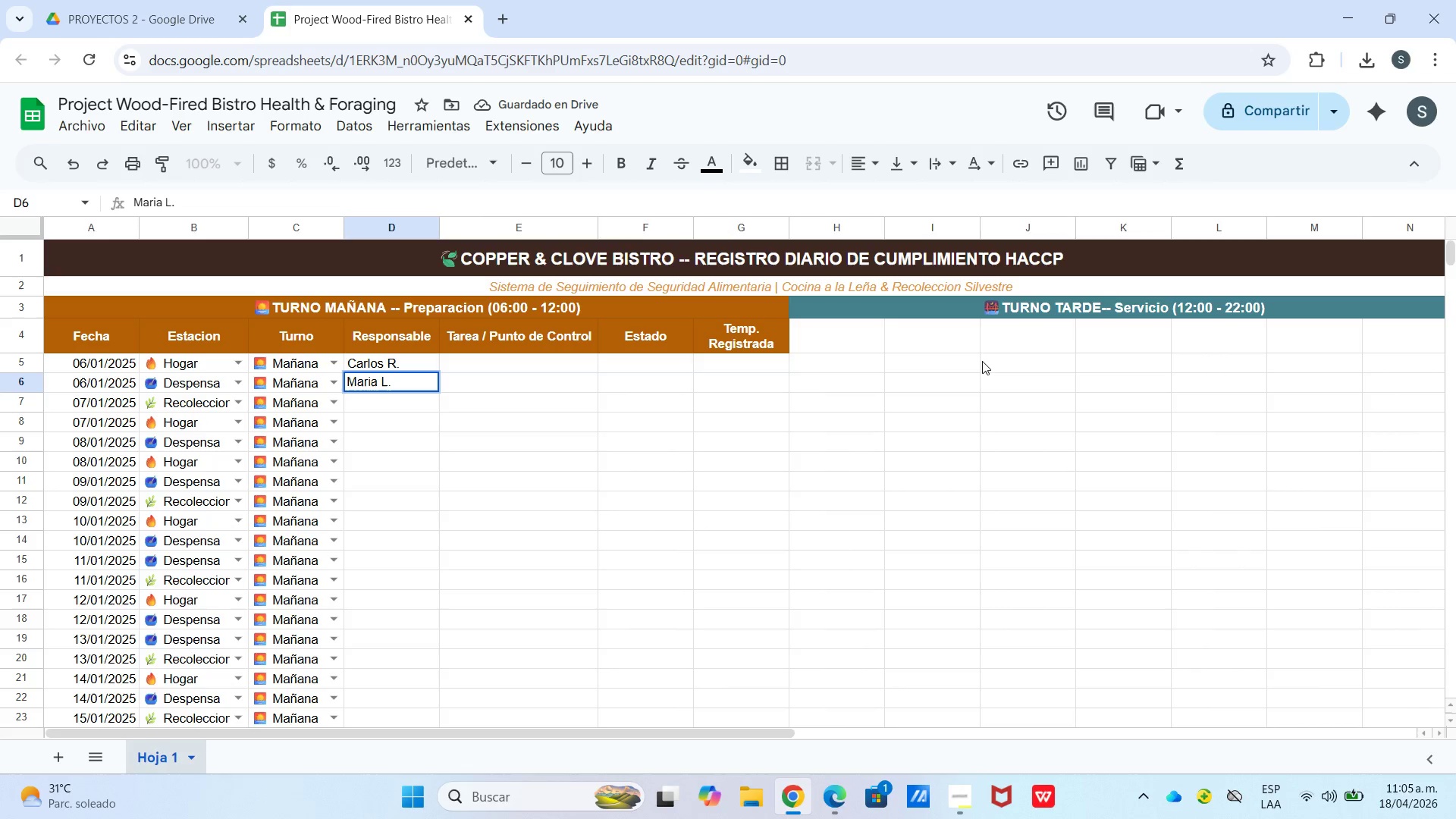 
key(Enter)
 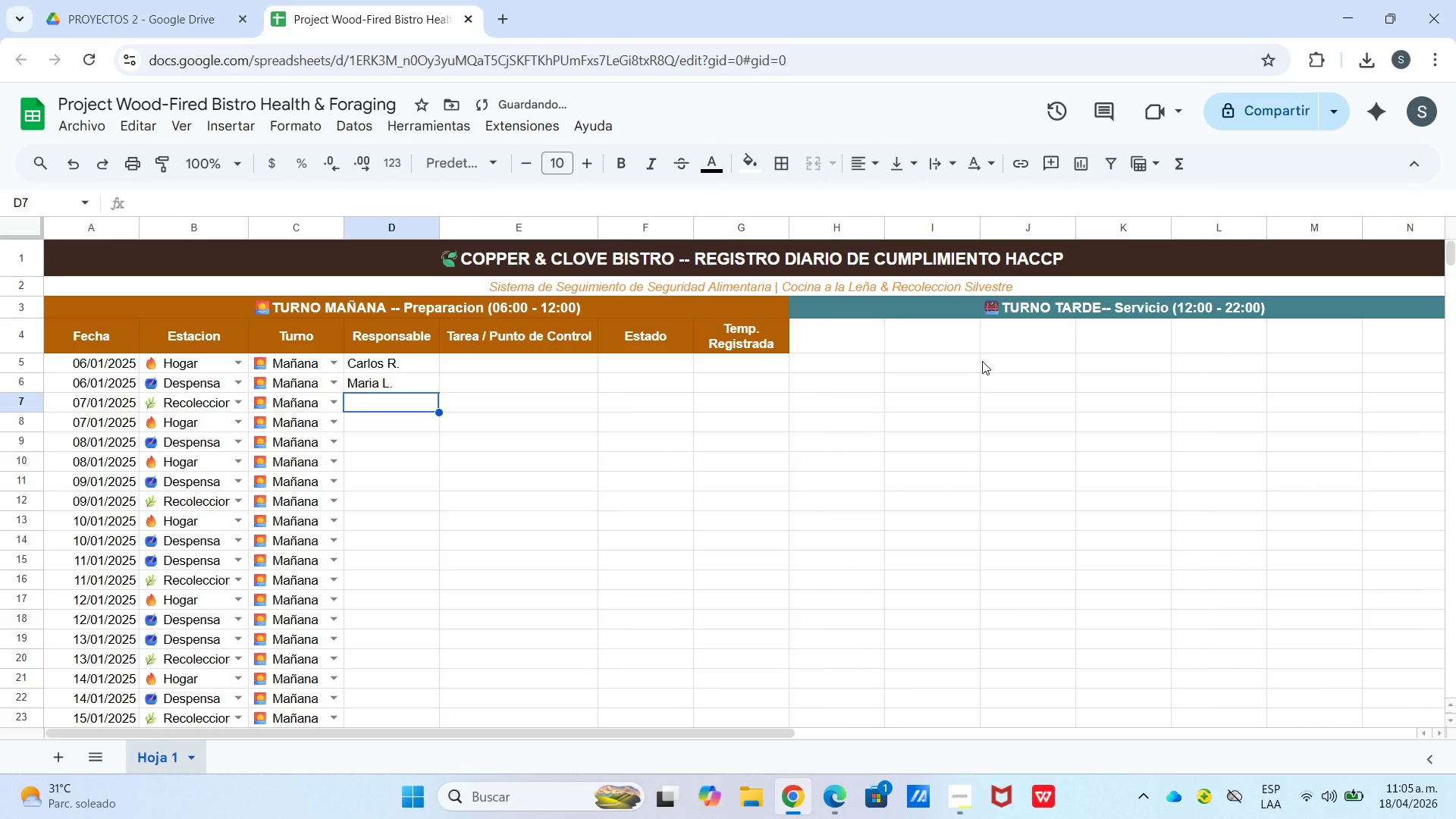 
type(Pedro A.)
 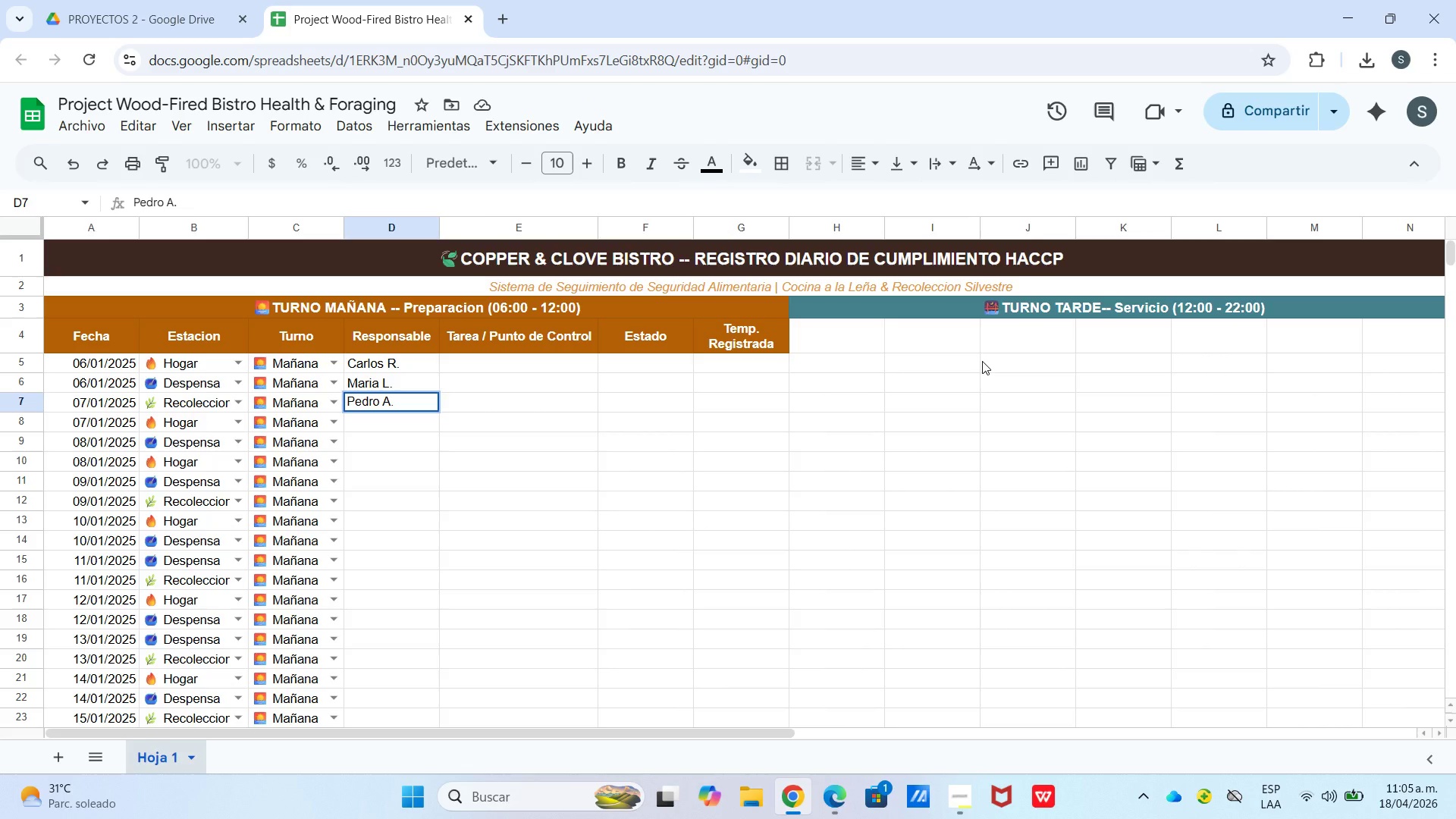 
key(Enter)
 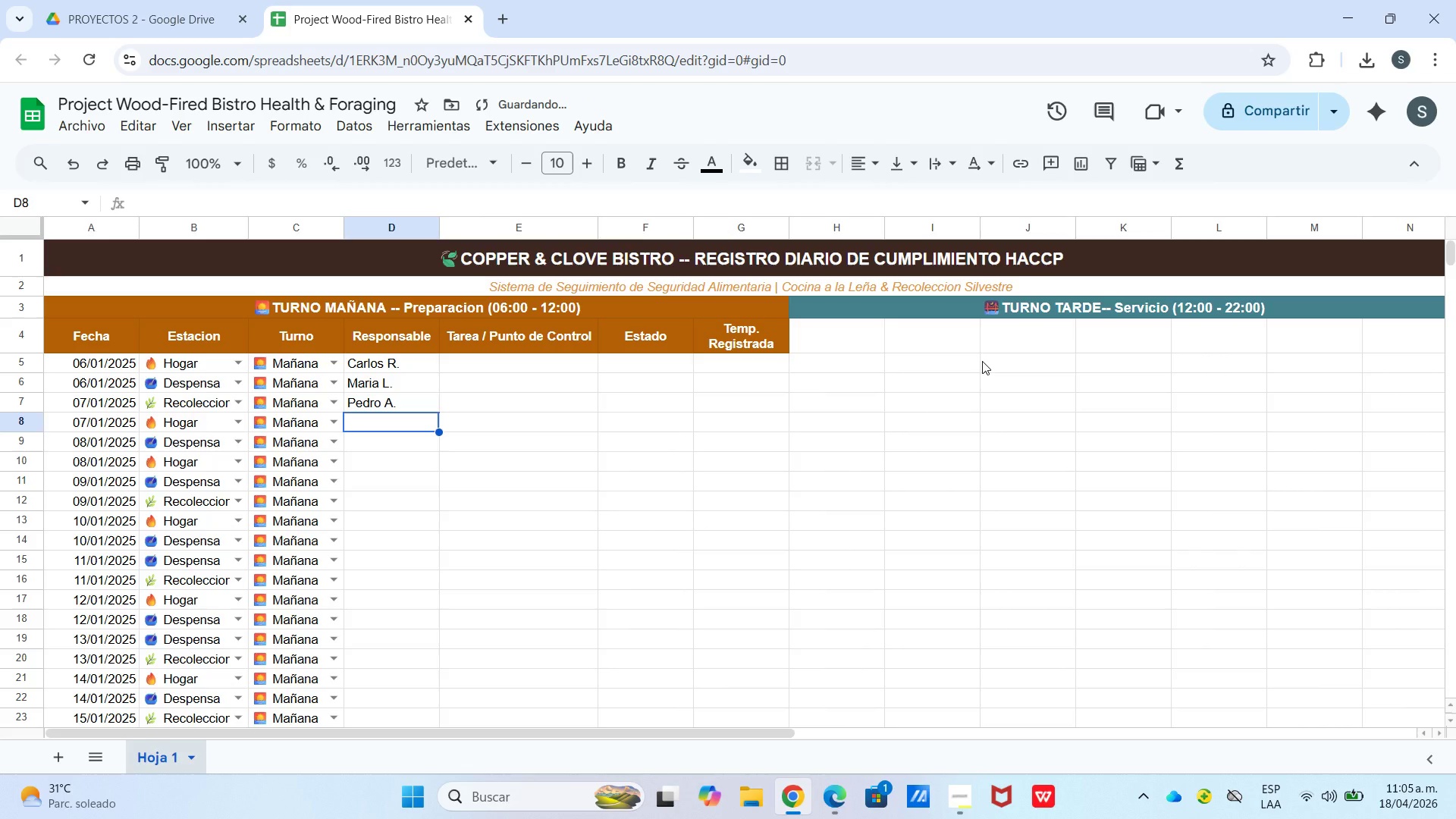 
type(Cae)
key(Backspace)
type(rlos R.)
 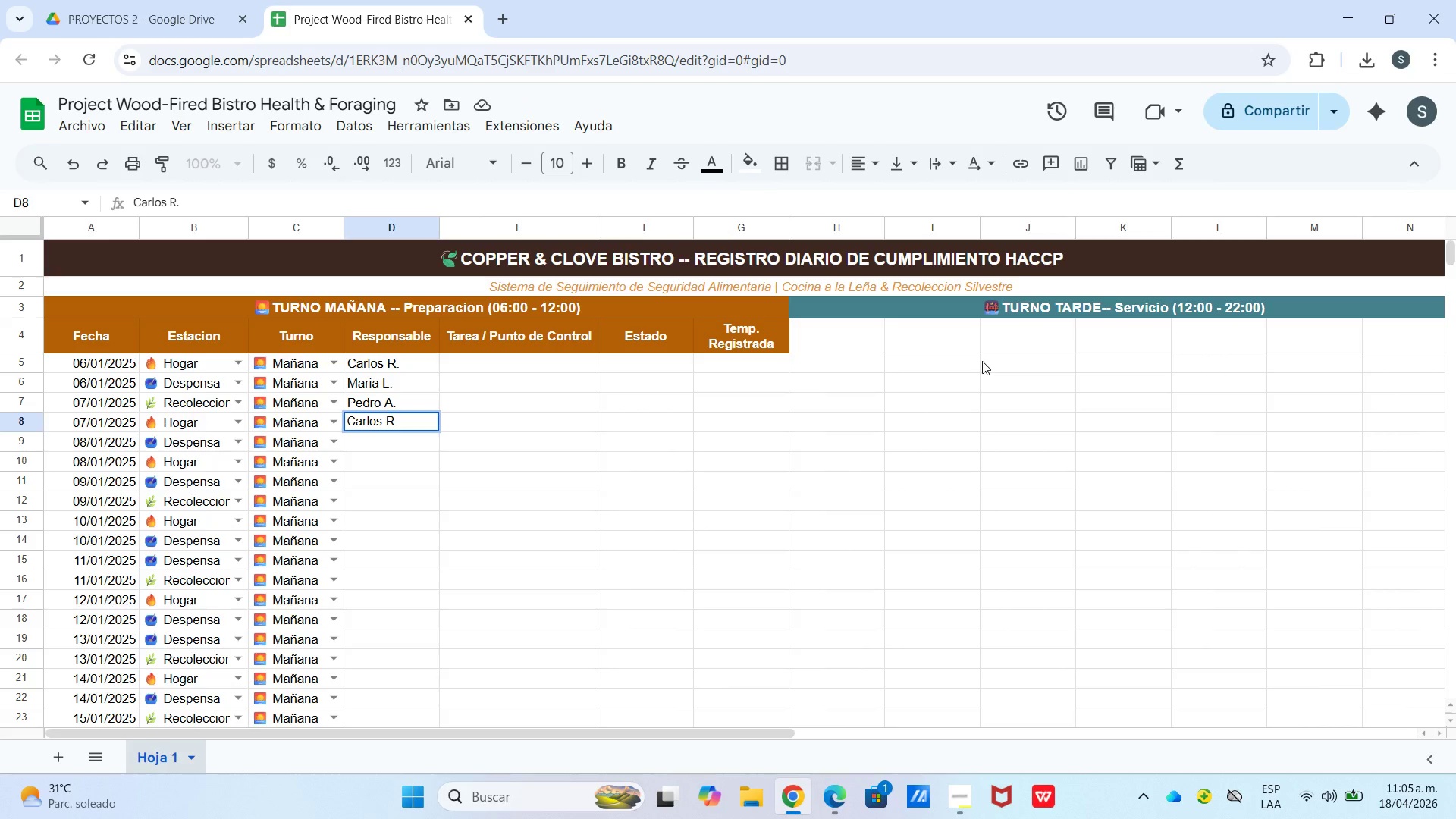 
key(Enter)
 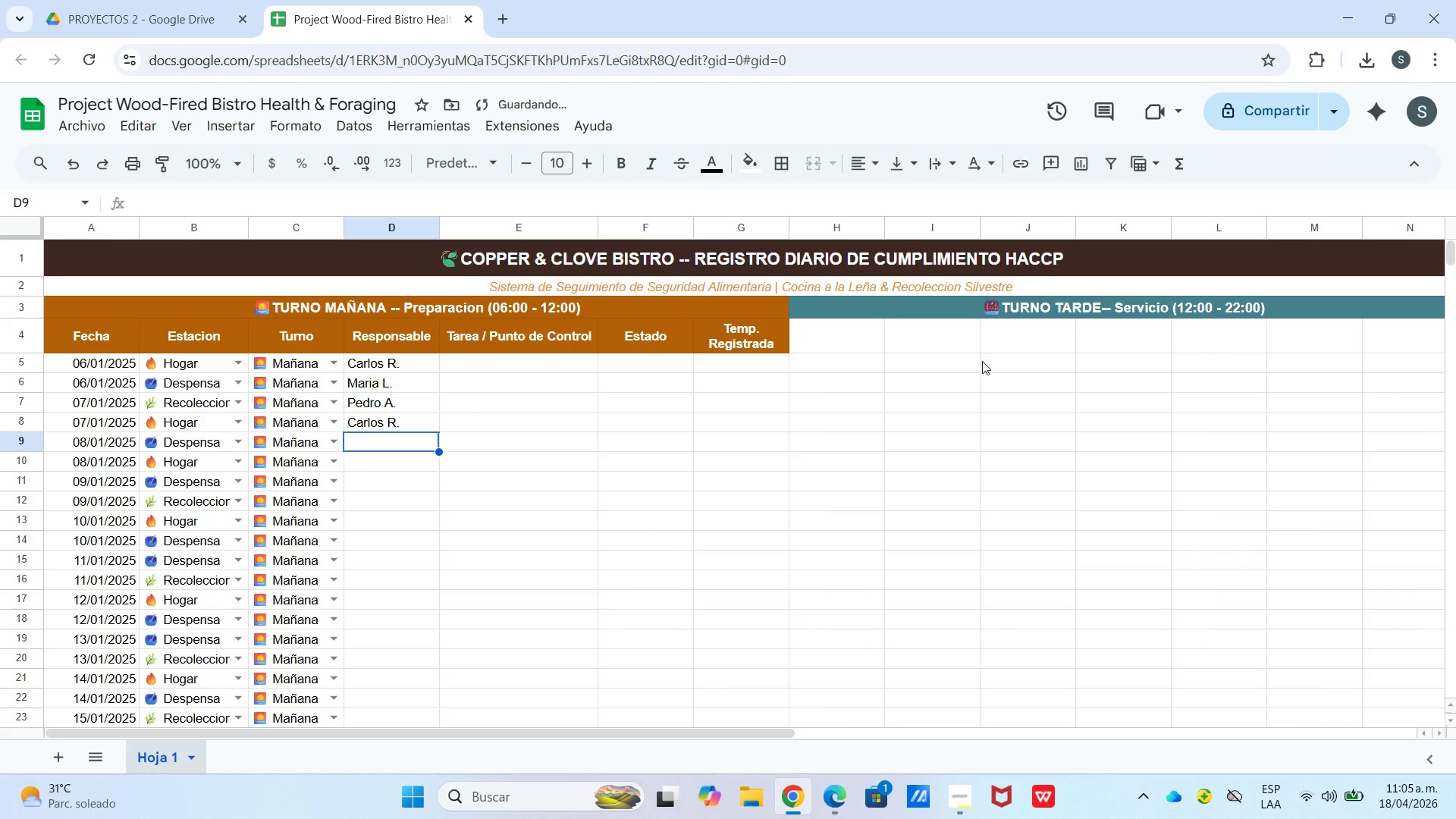 
type( M)
key(Backspace)
key(Backspace)
type(Maria)
 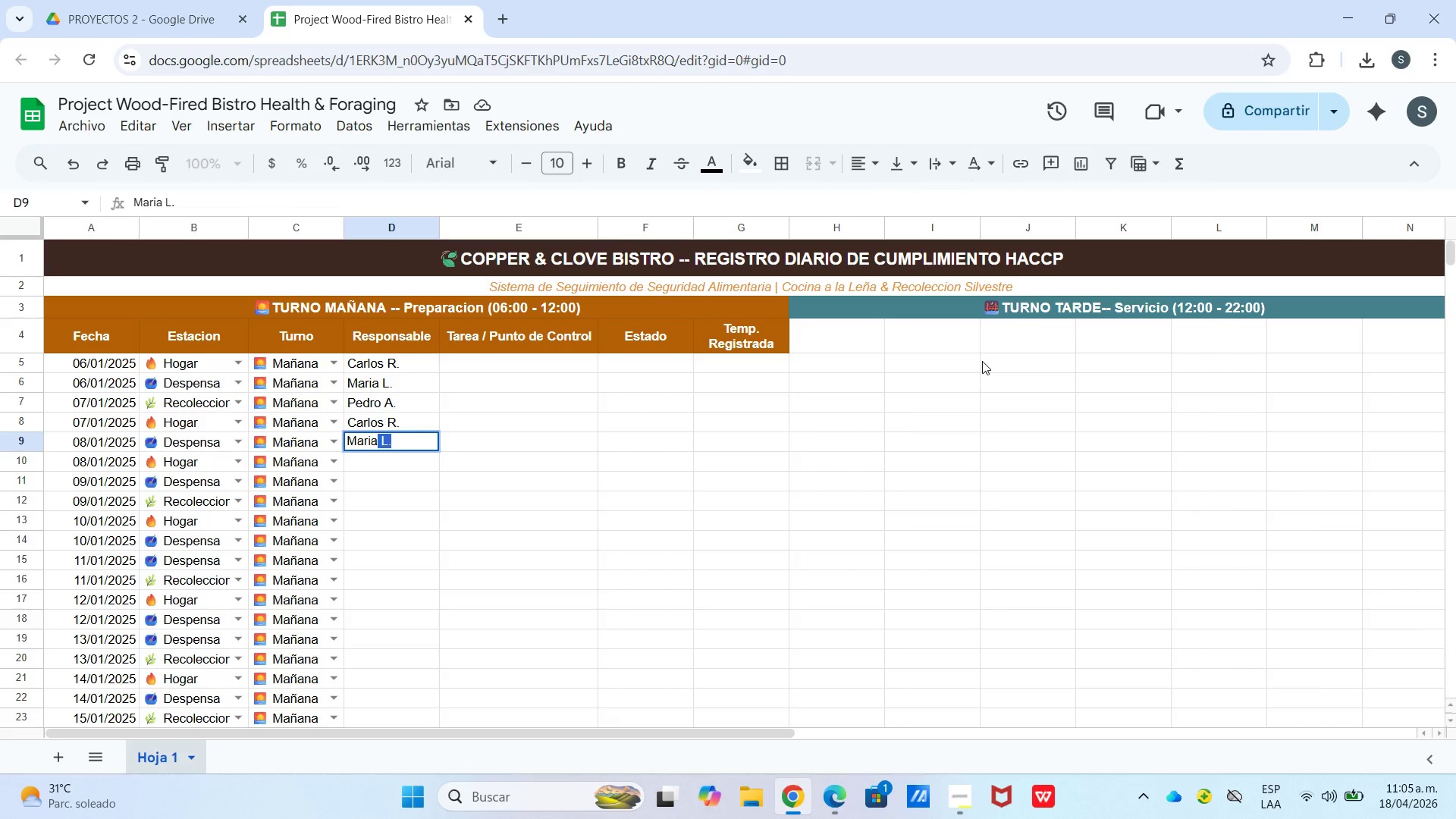 
key(Enter)
 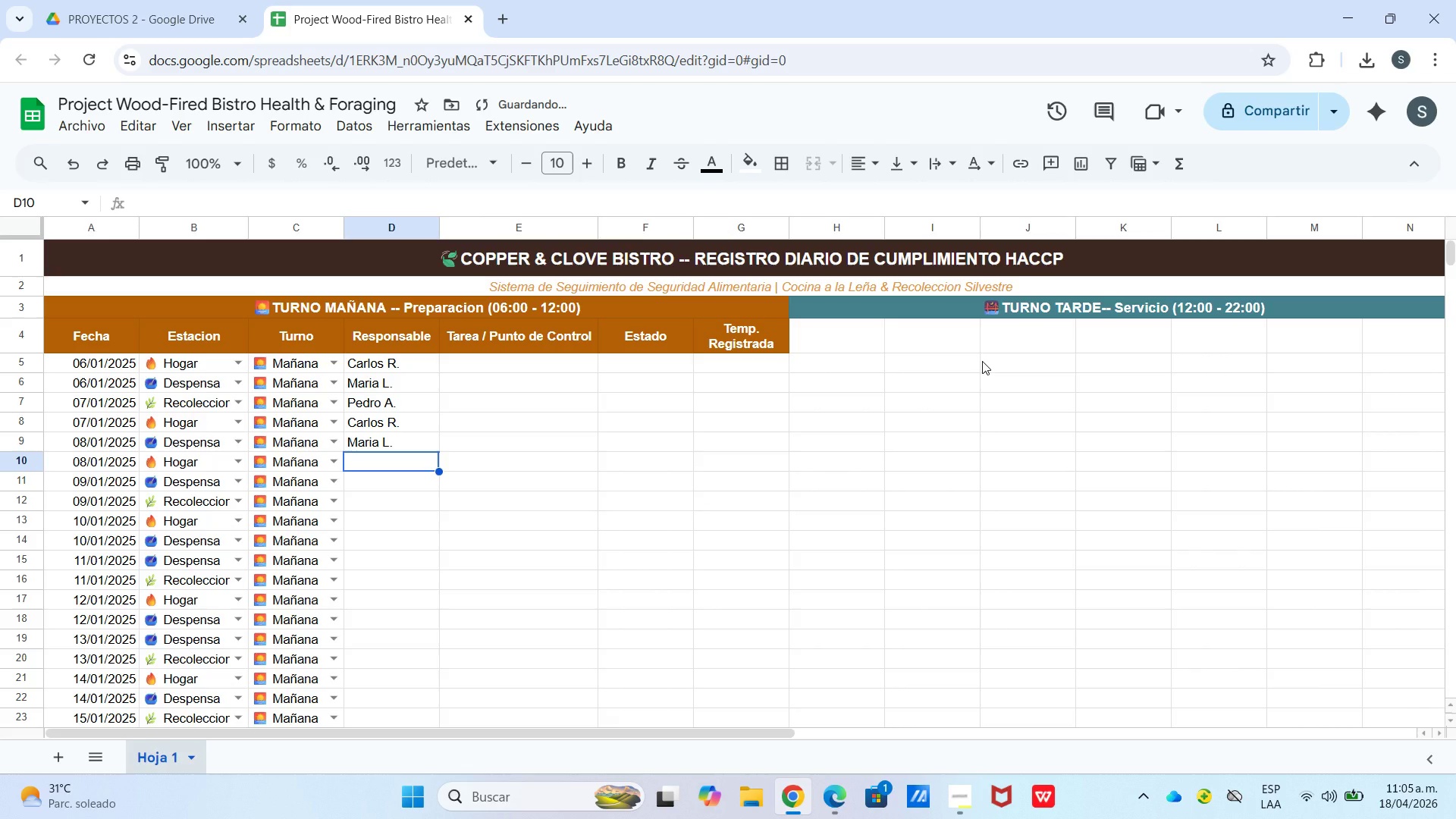 
type(Luis )
 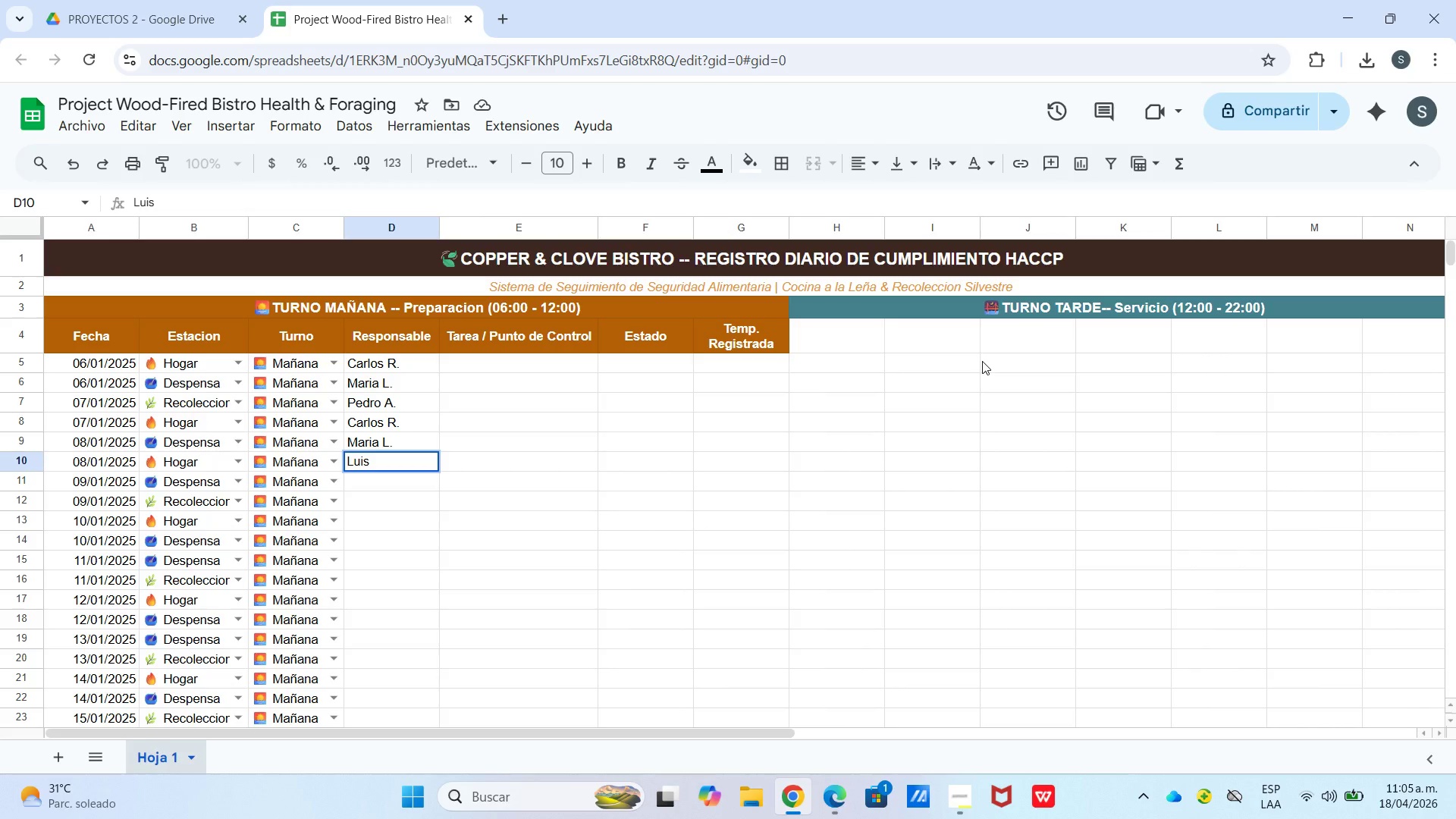 
key(Shift+M)
 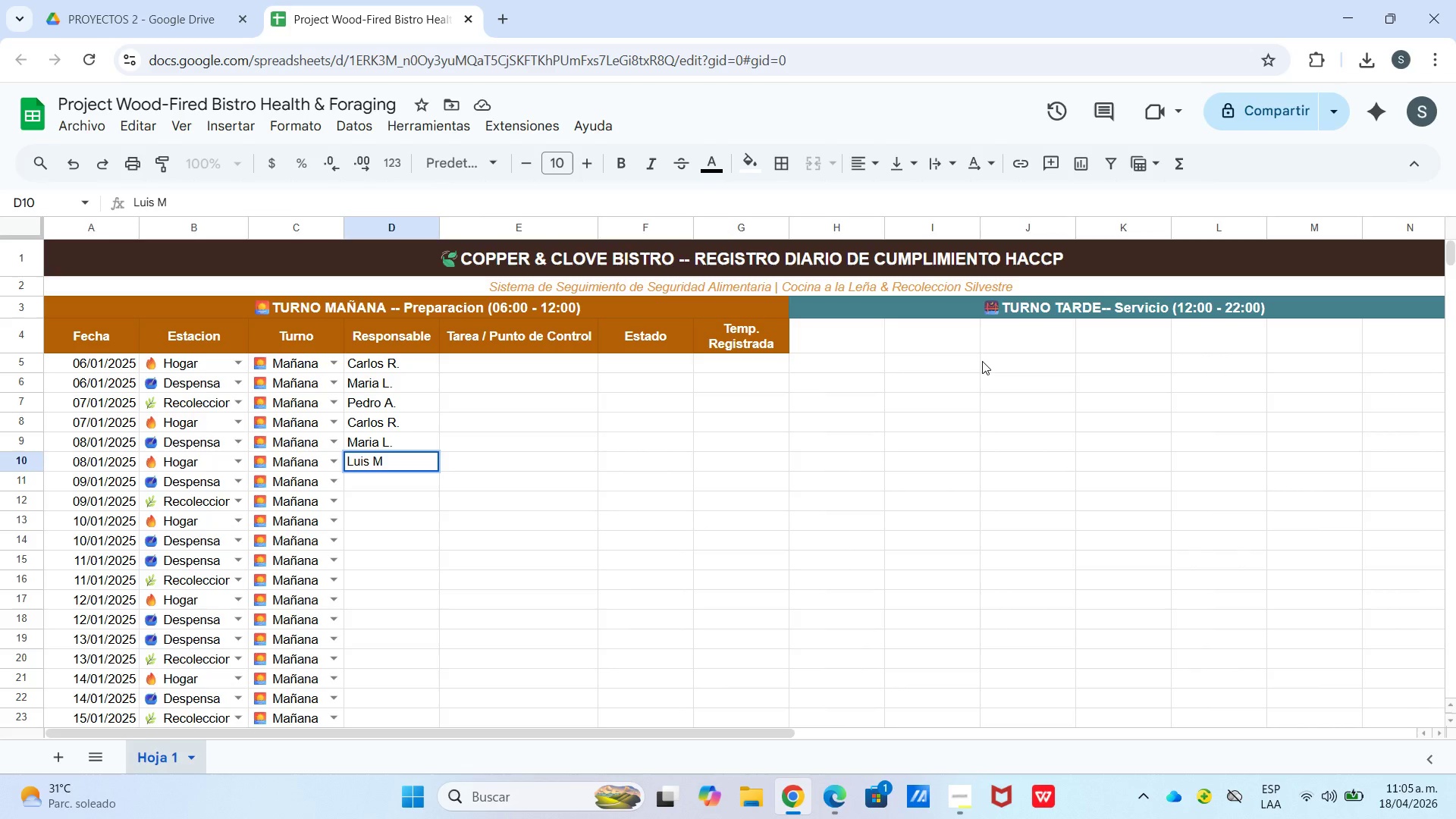 
key(Period)
 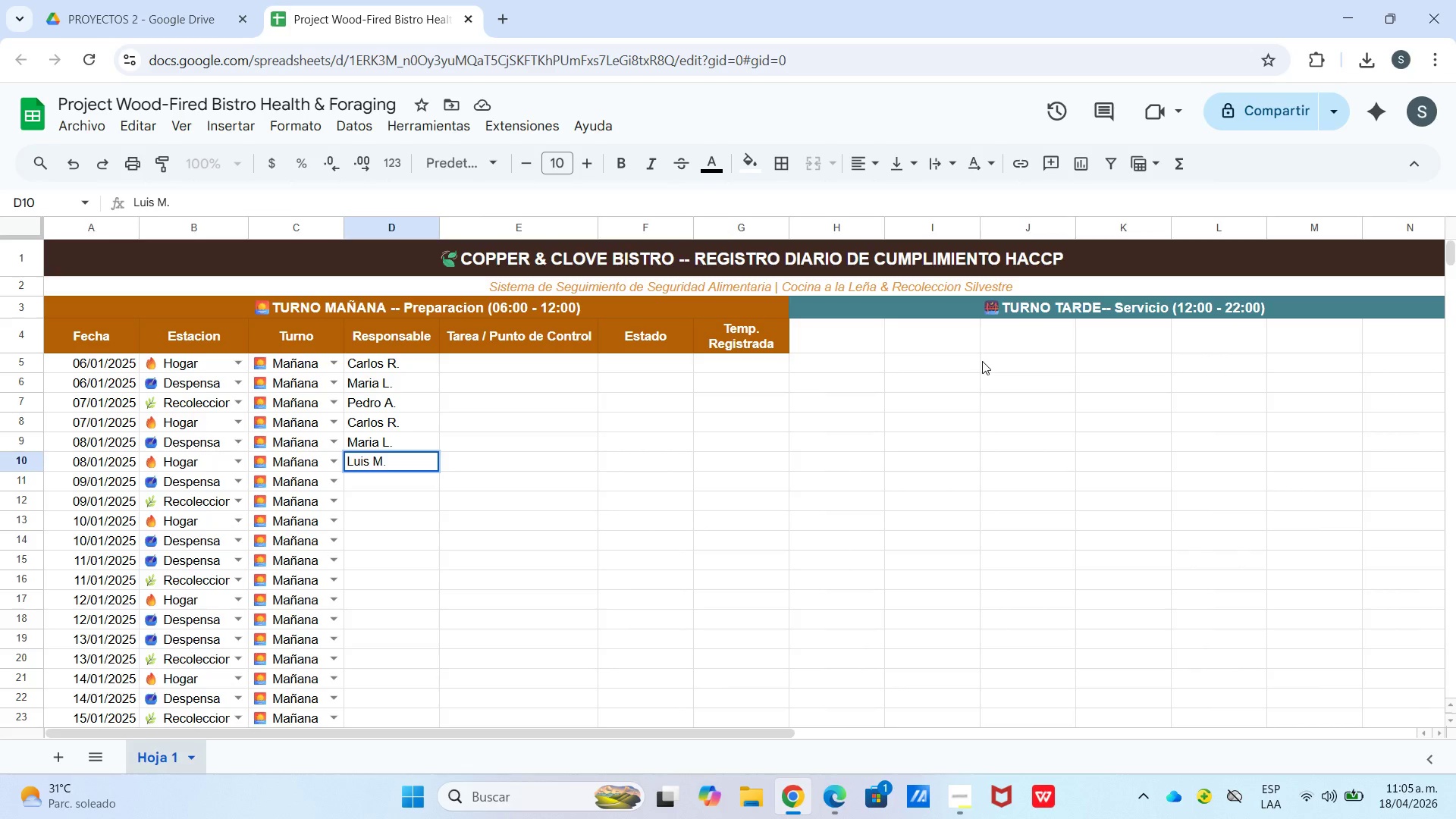 
key(Enter)
 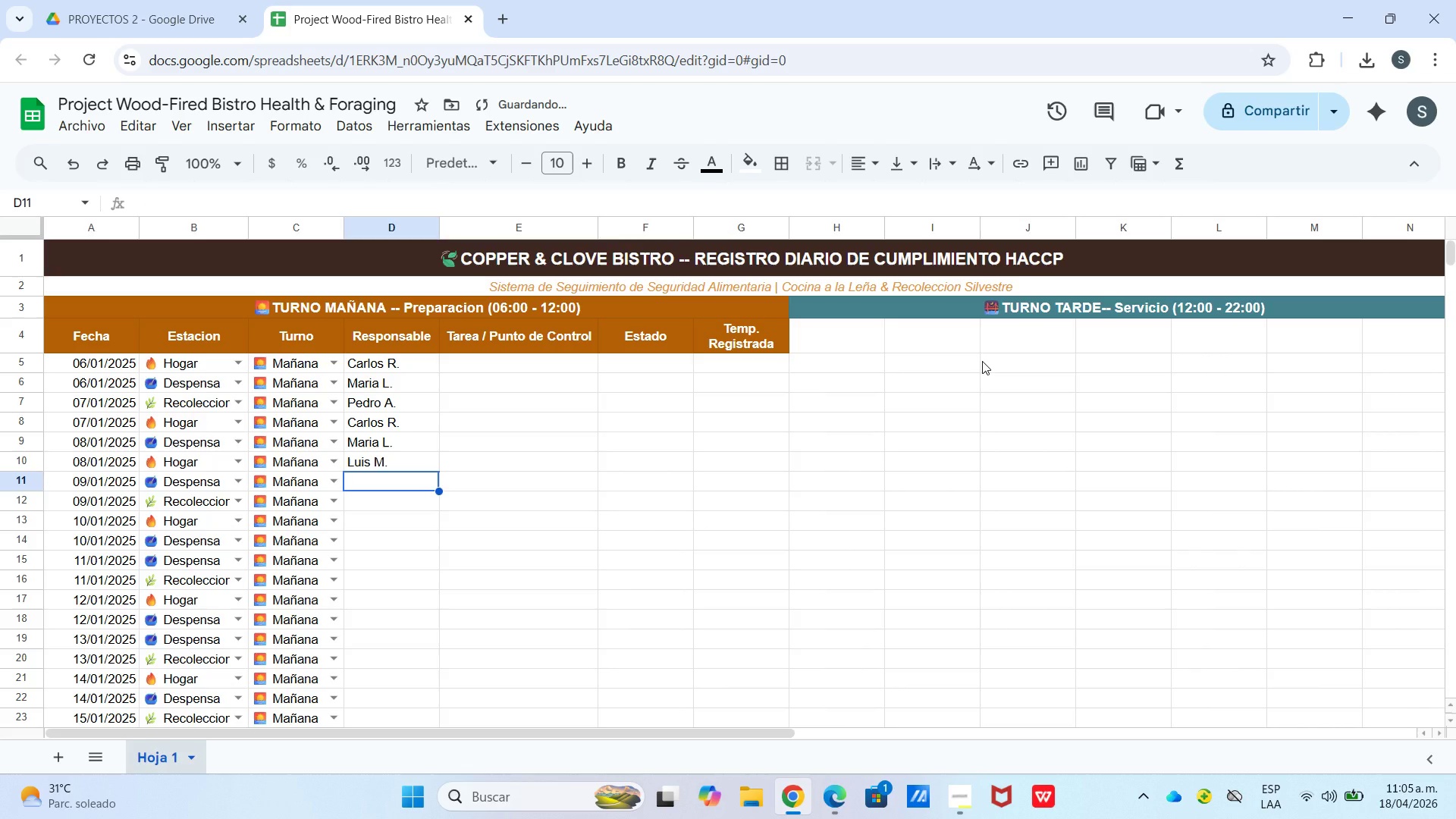 
type(Ma)
 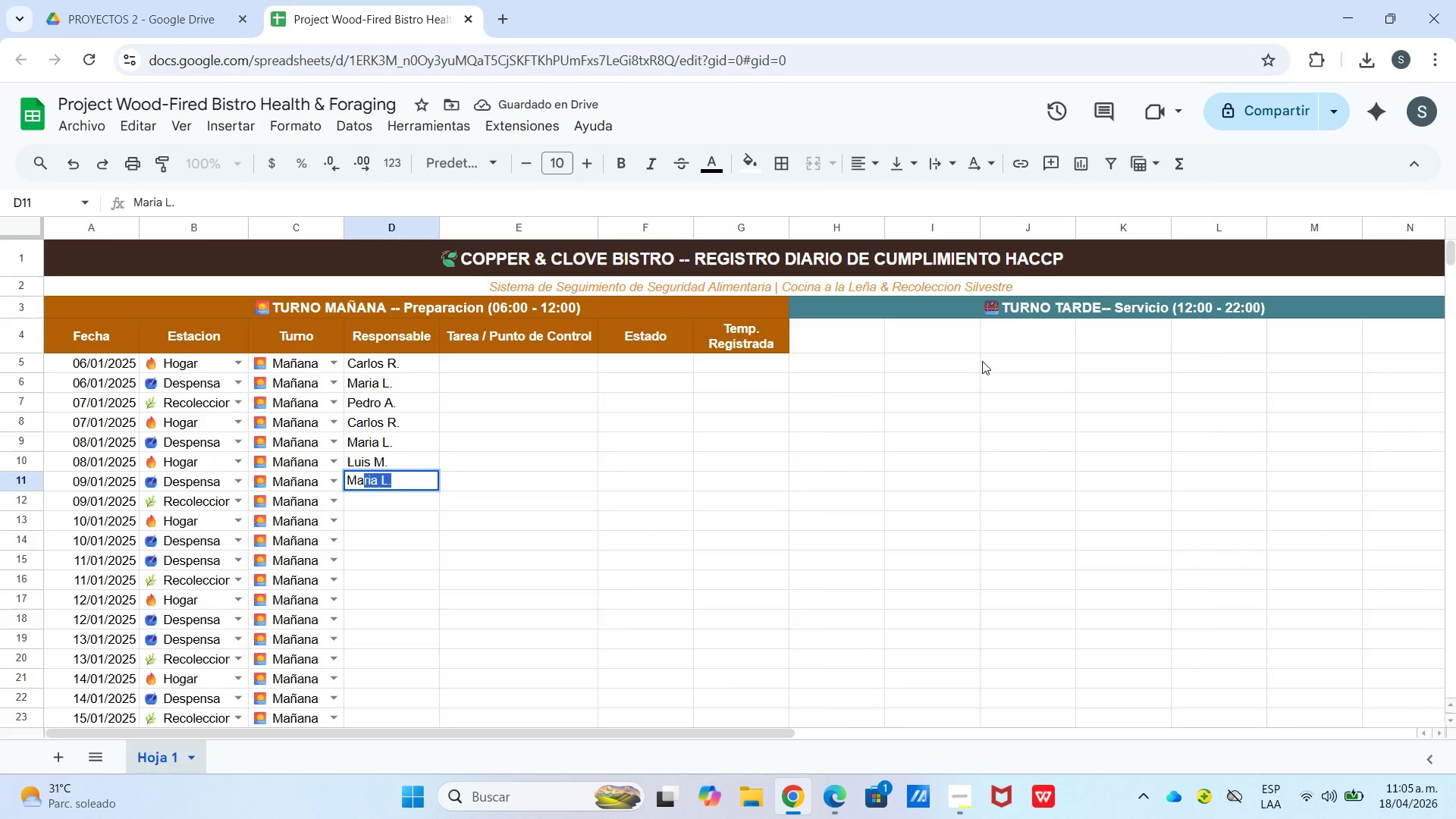 
key(Enter)
 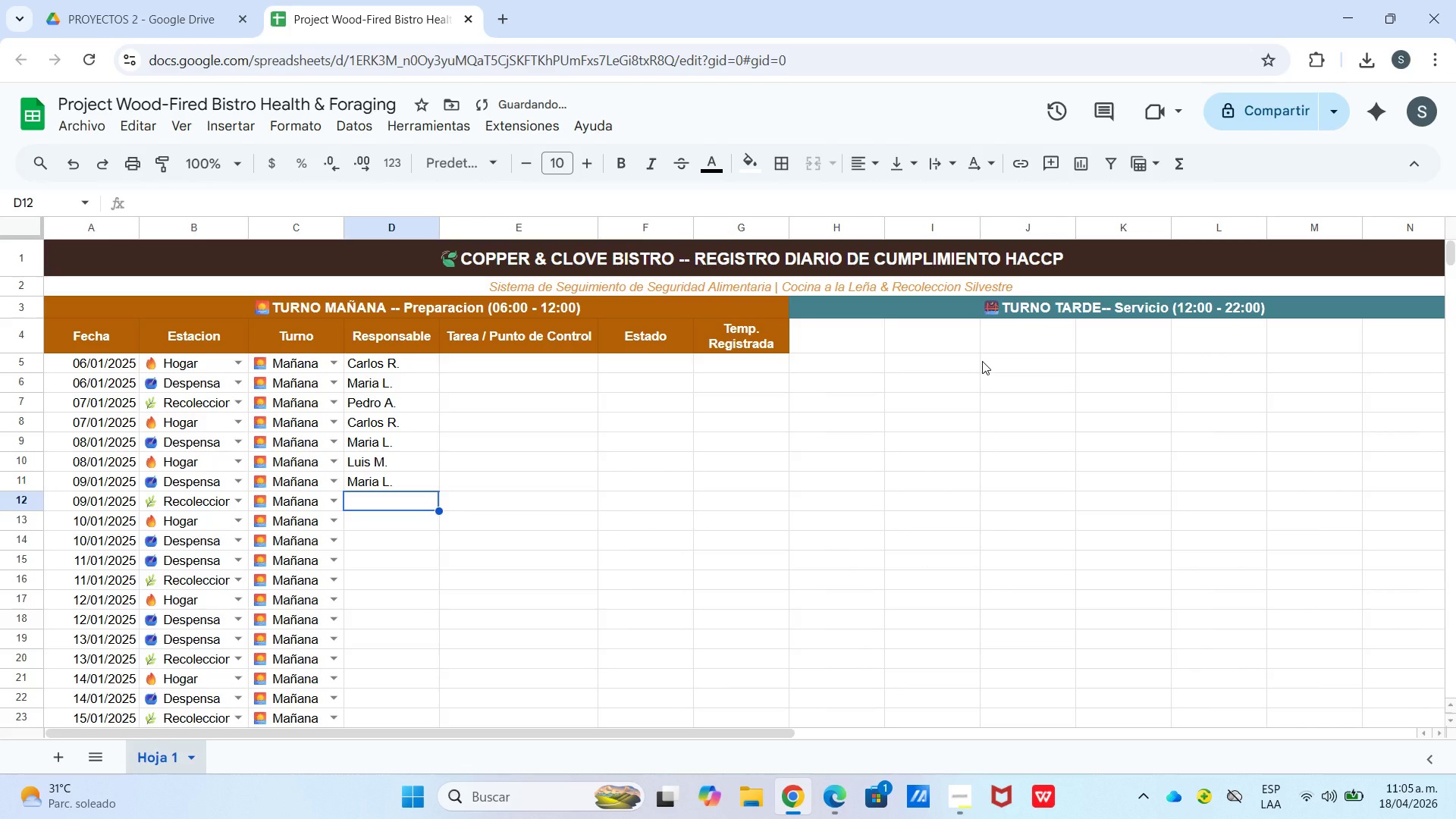 
type(Pe)
 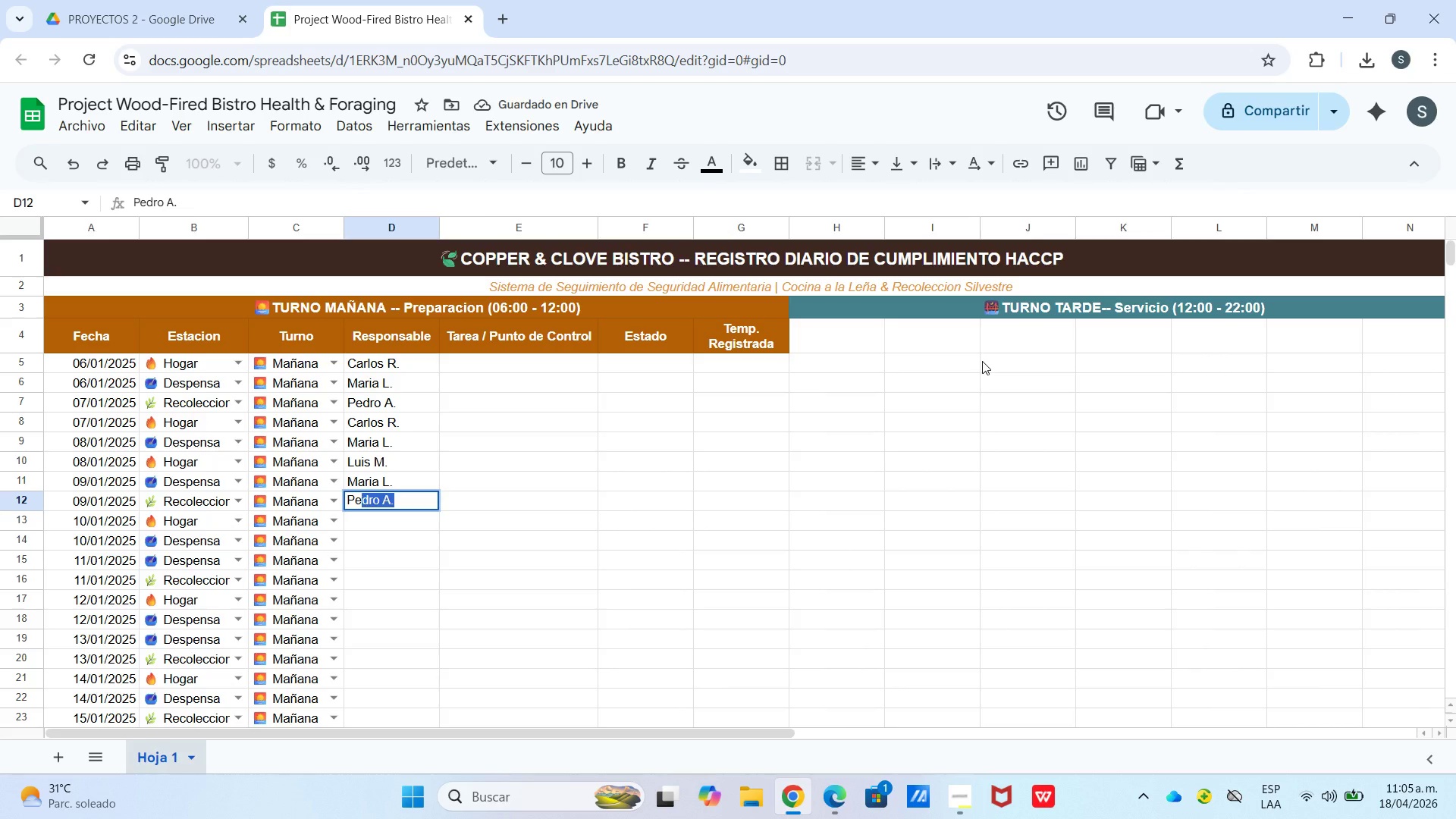 
key(Enter)
 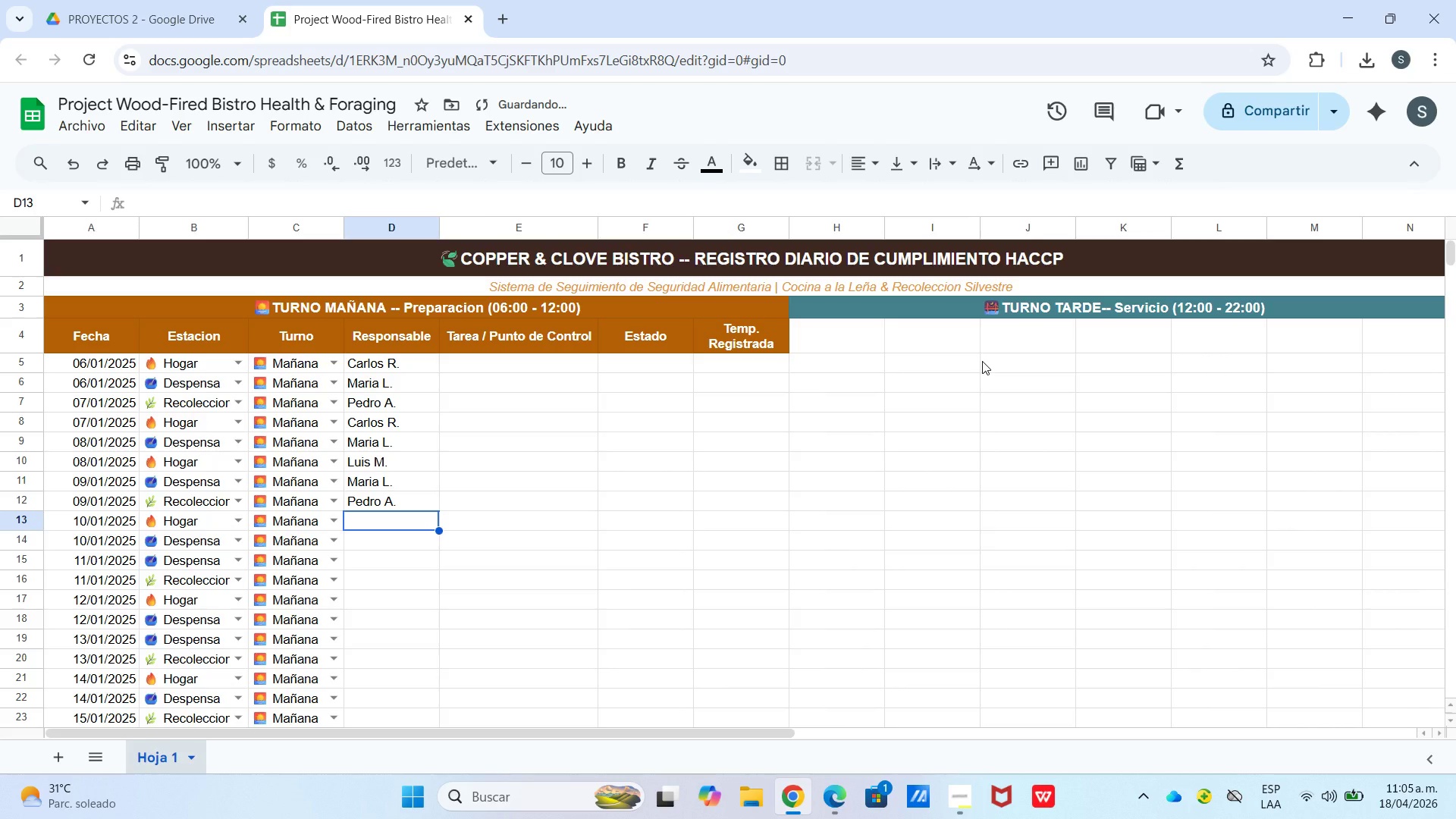 
type(Car)
 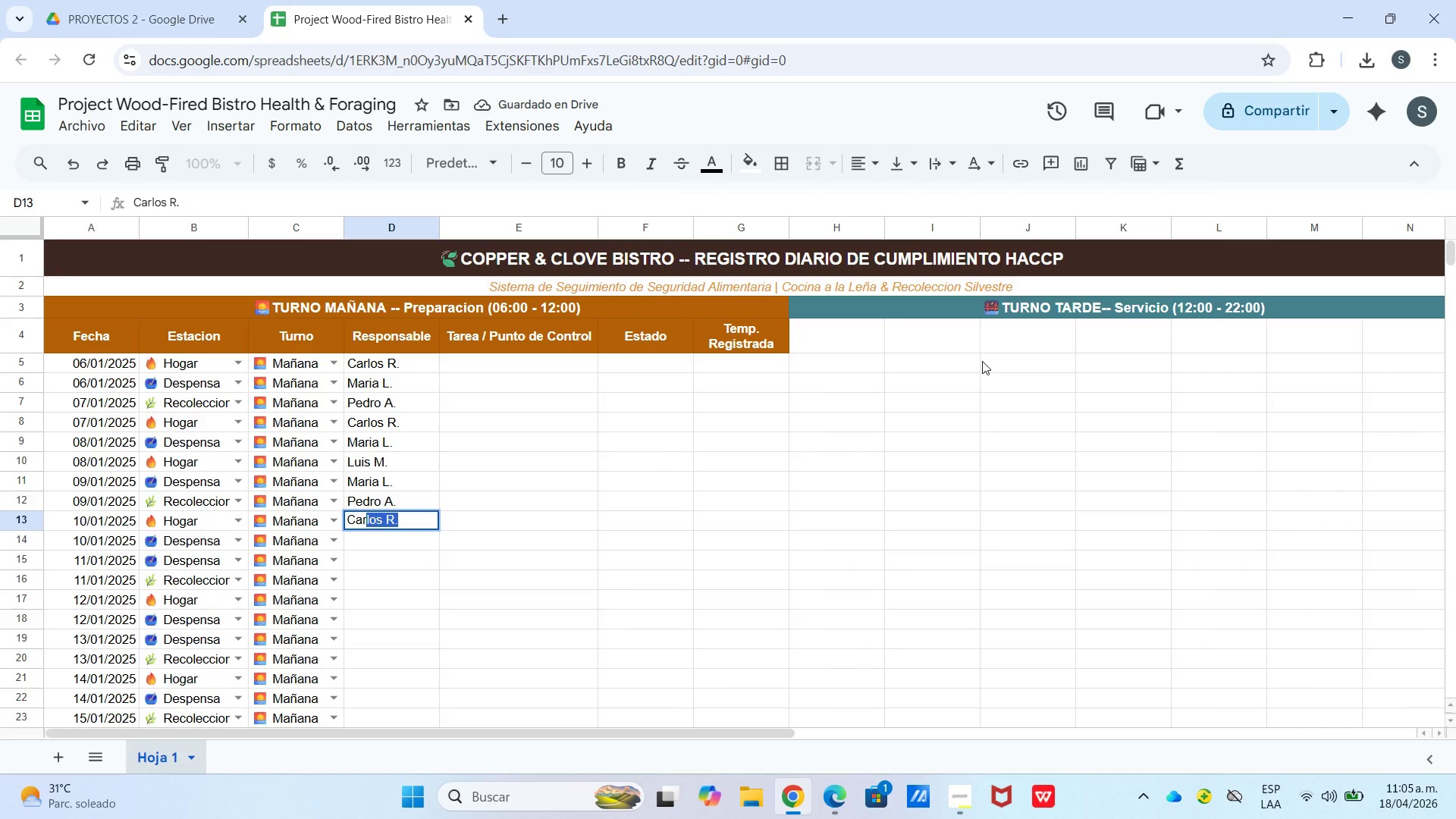 
key(Enter)
 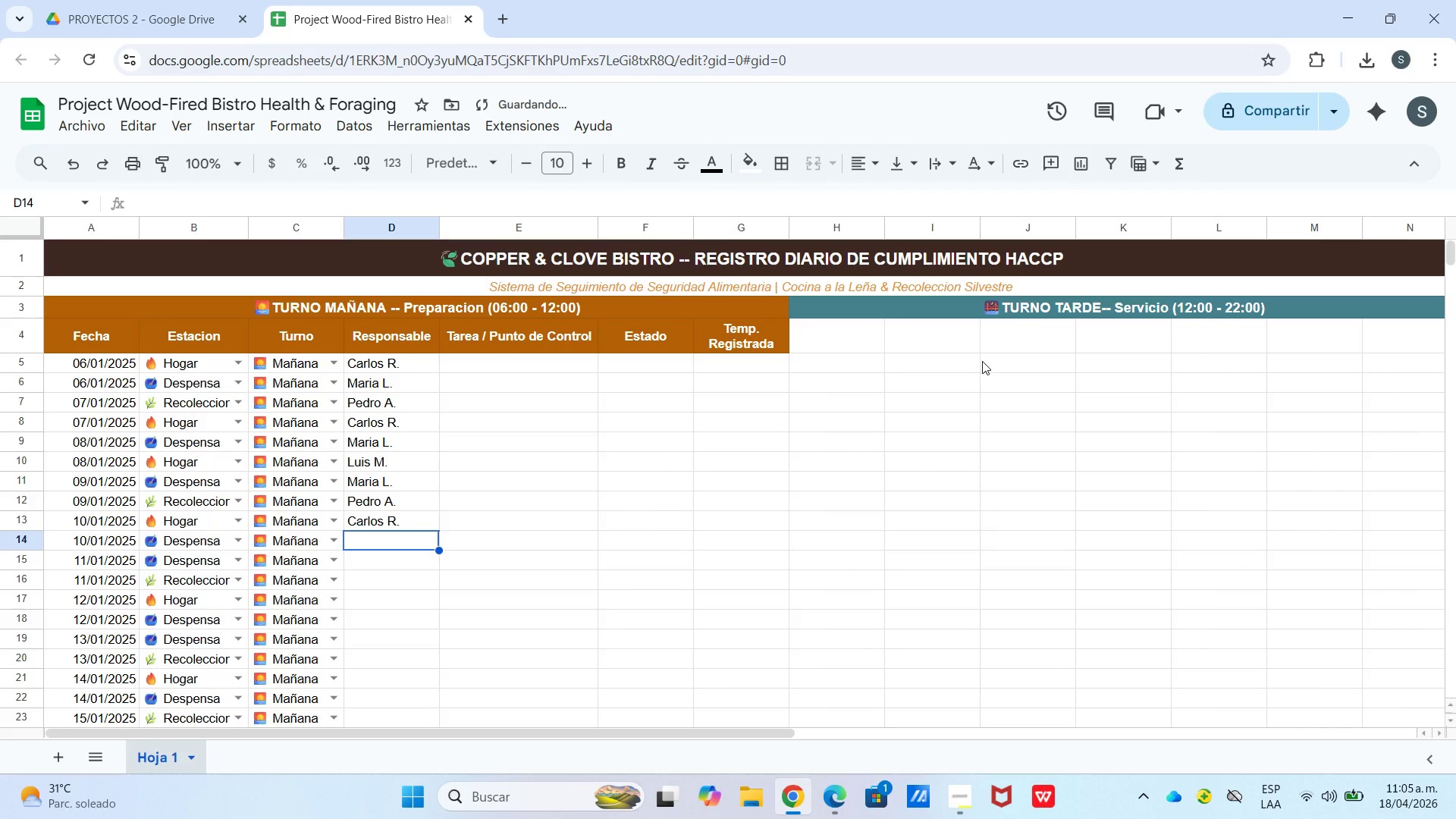 
type(Ana V.)
 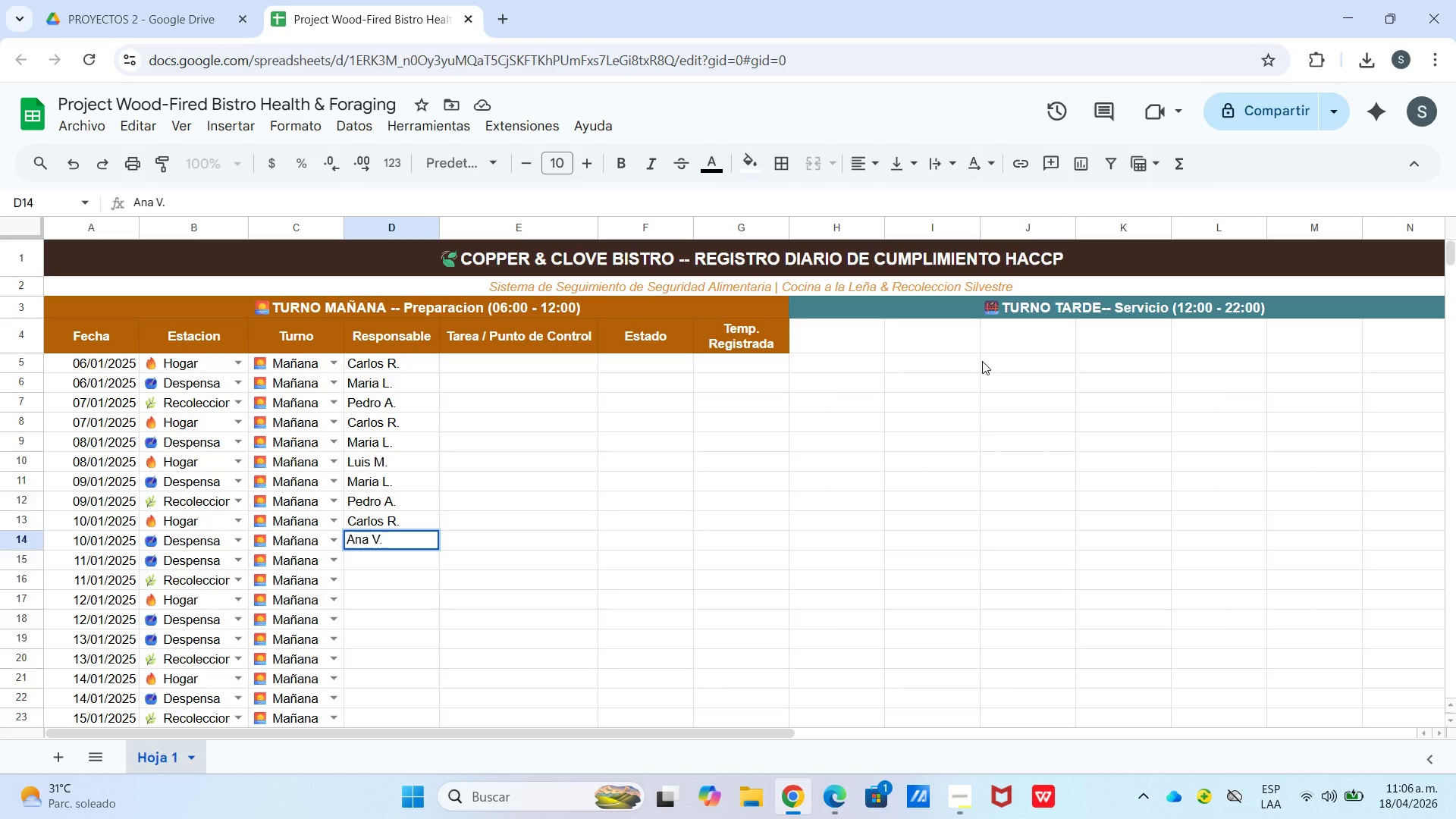 
key(Enter)
 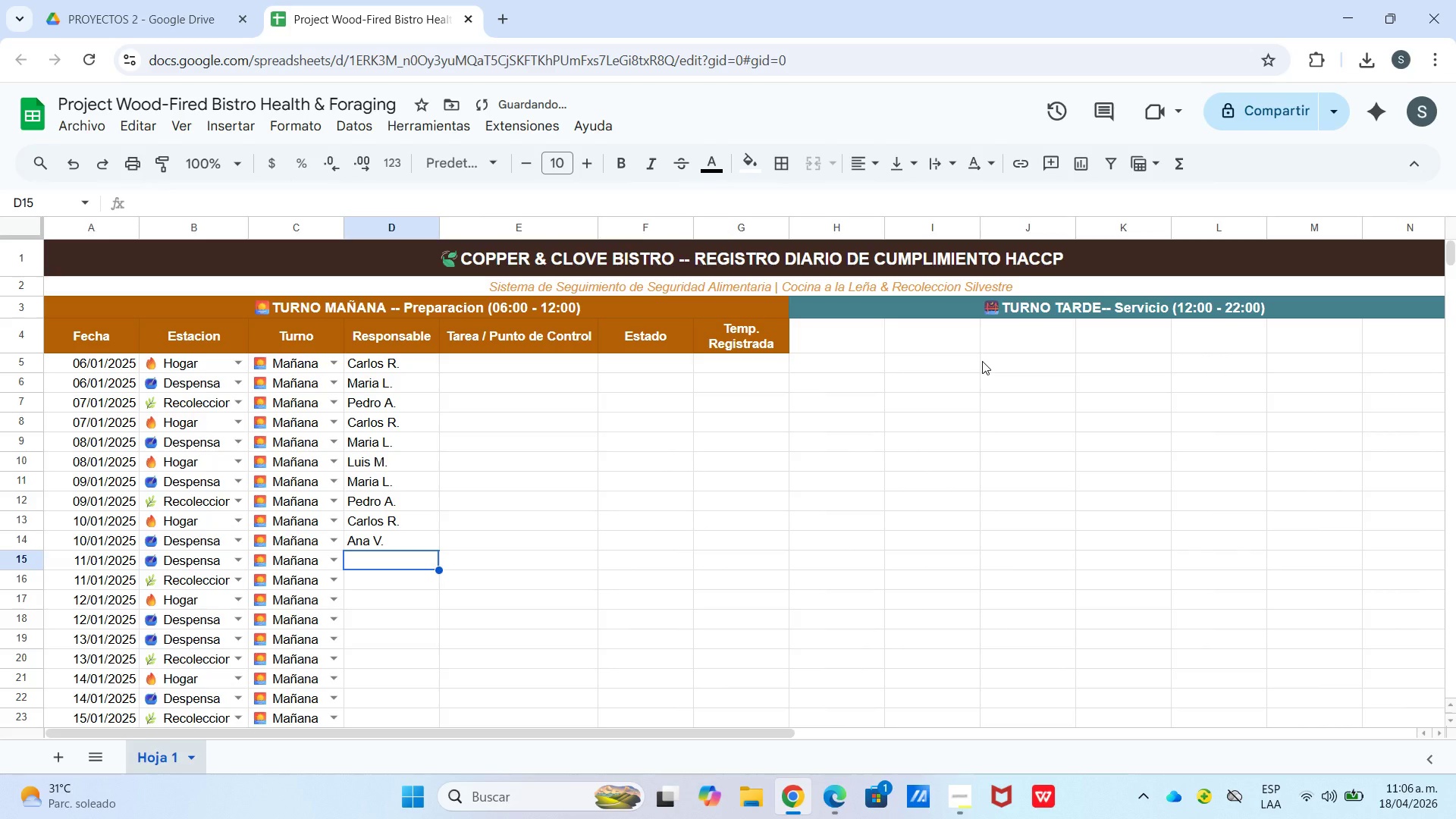 
type(ma)
 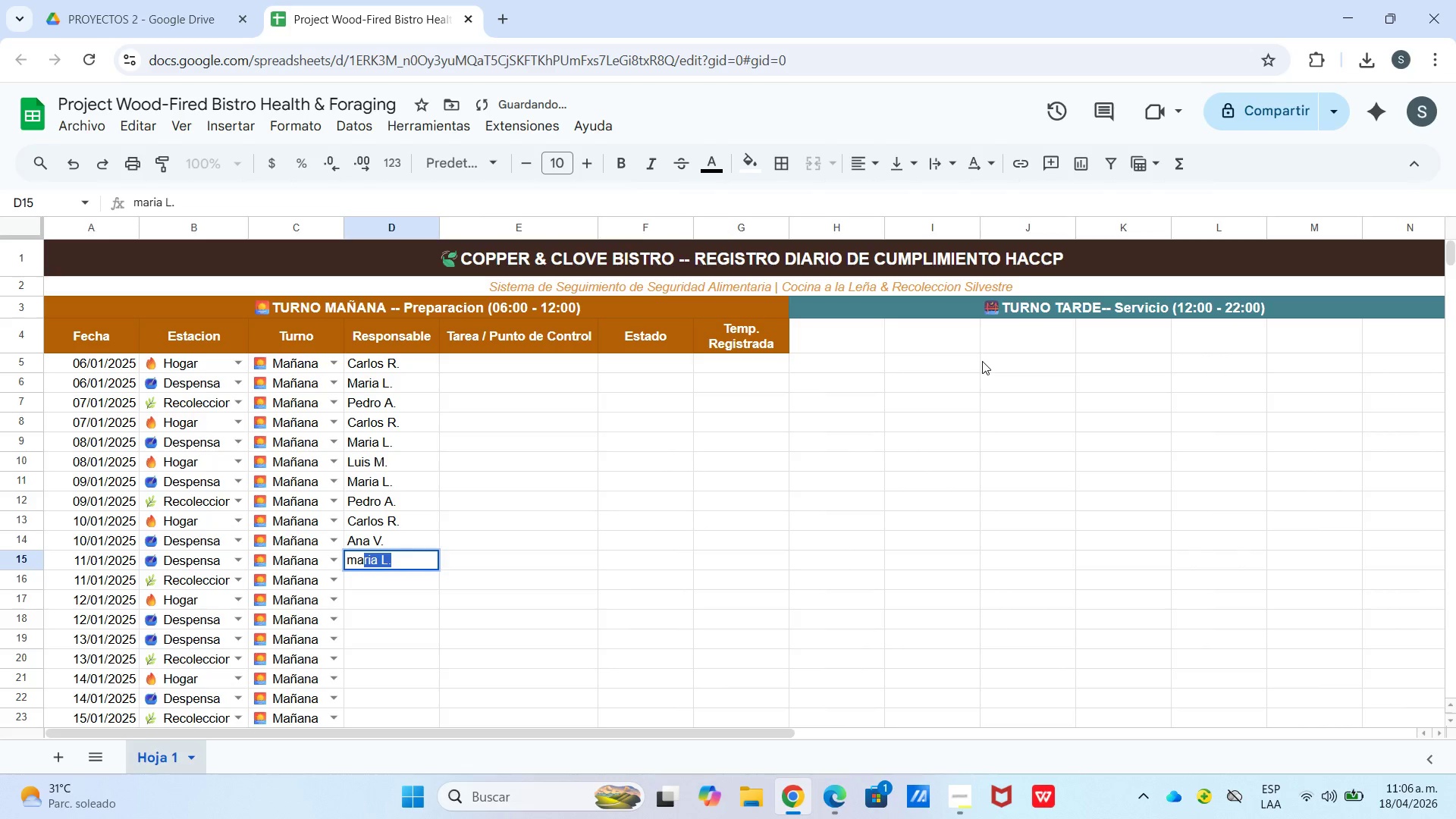 
key(Enter)
 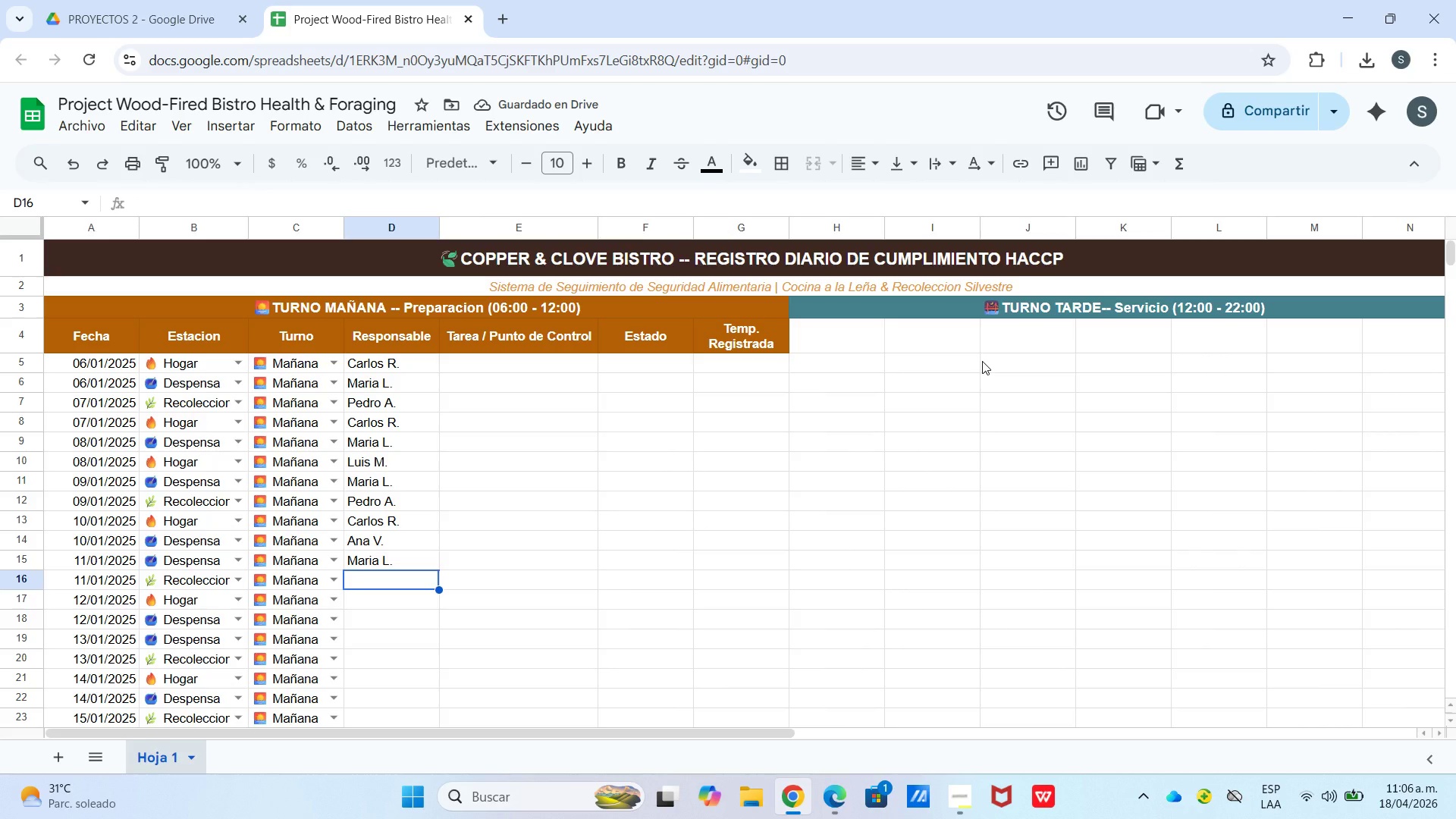 
type(pe)
 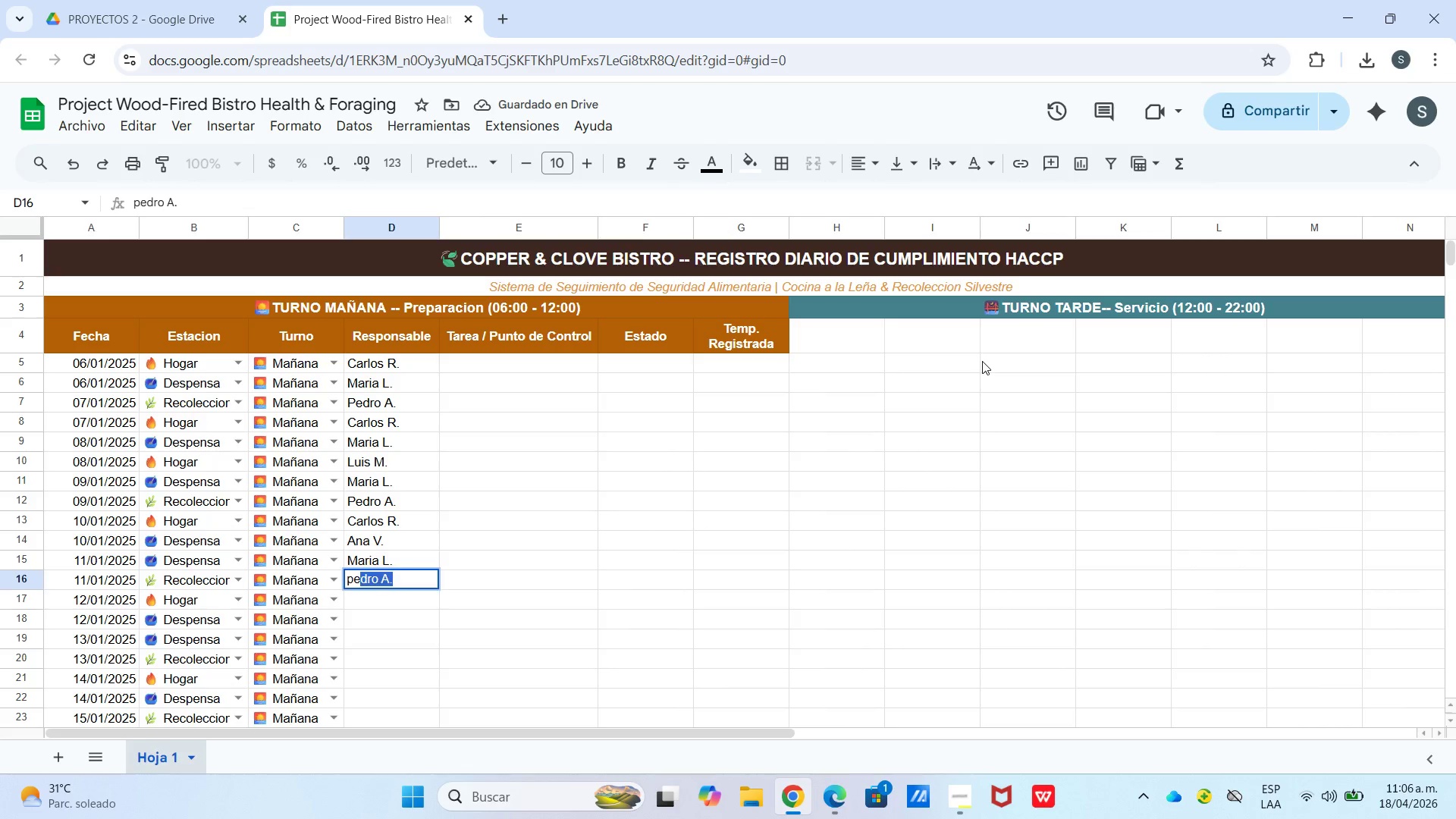 
key(Enter)
 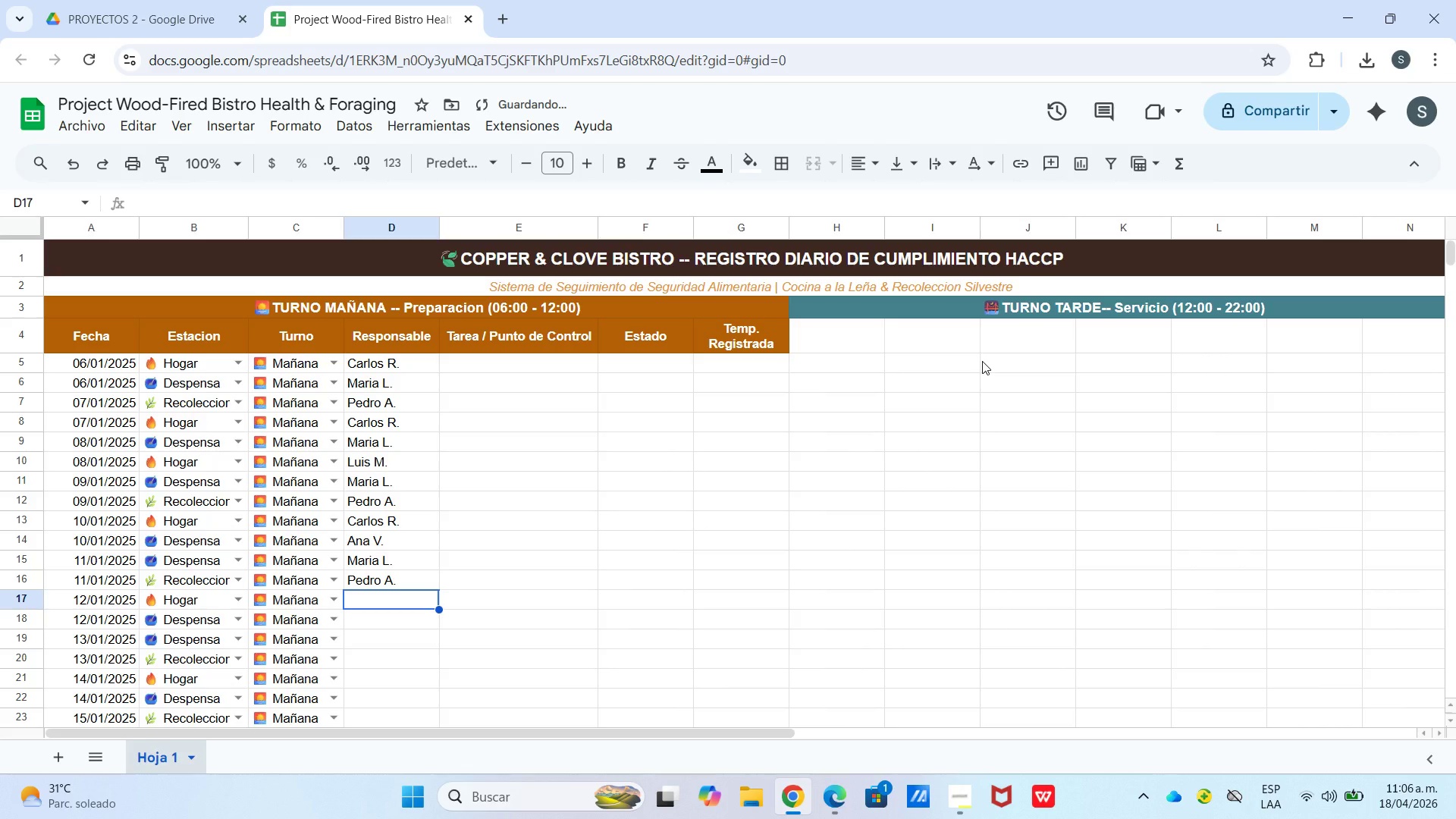 
type(lui)
 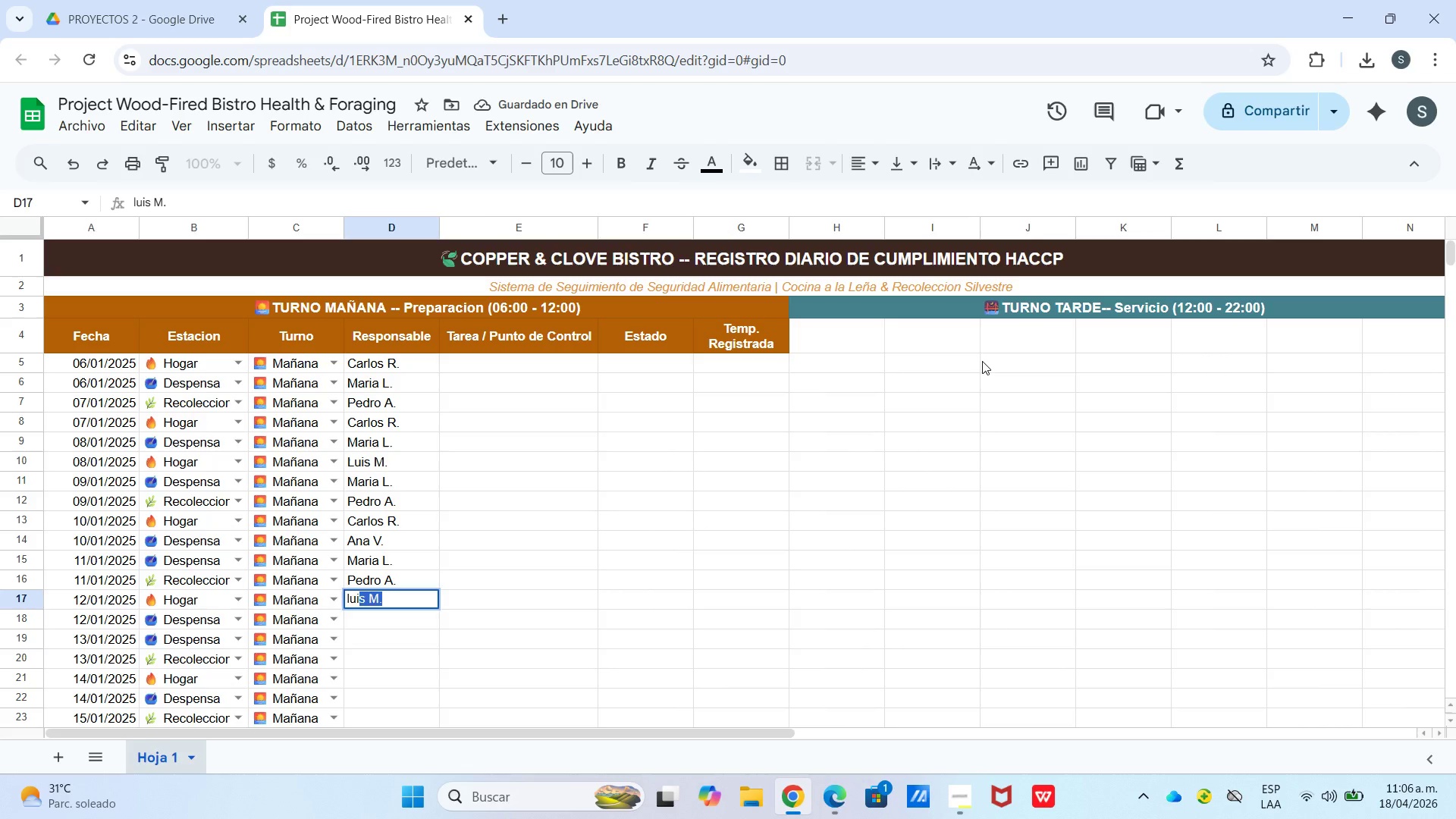 
key(Enter)
 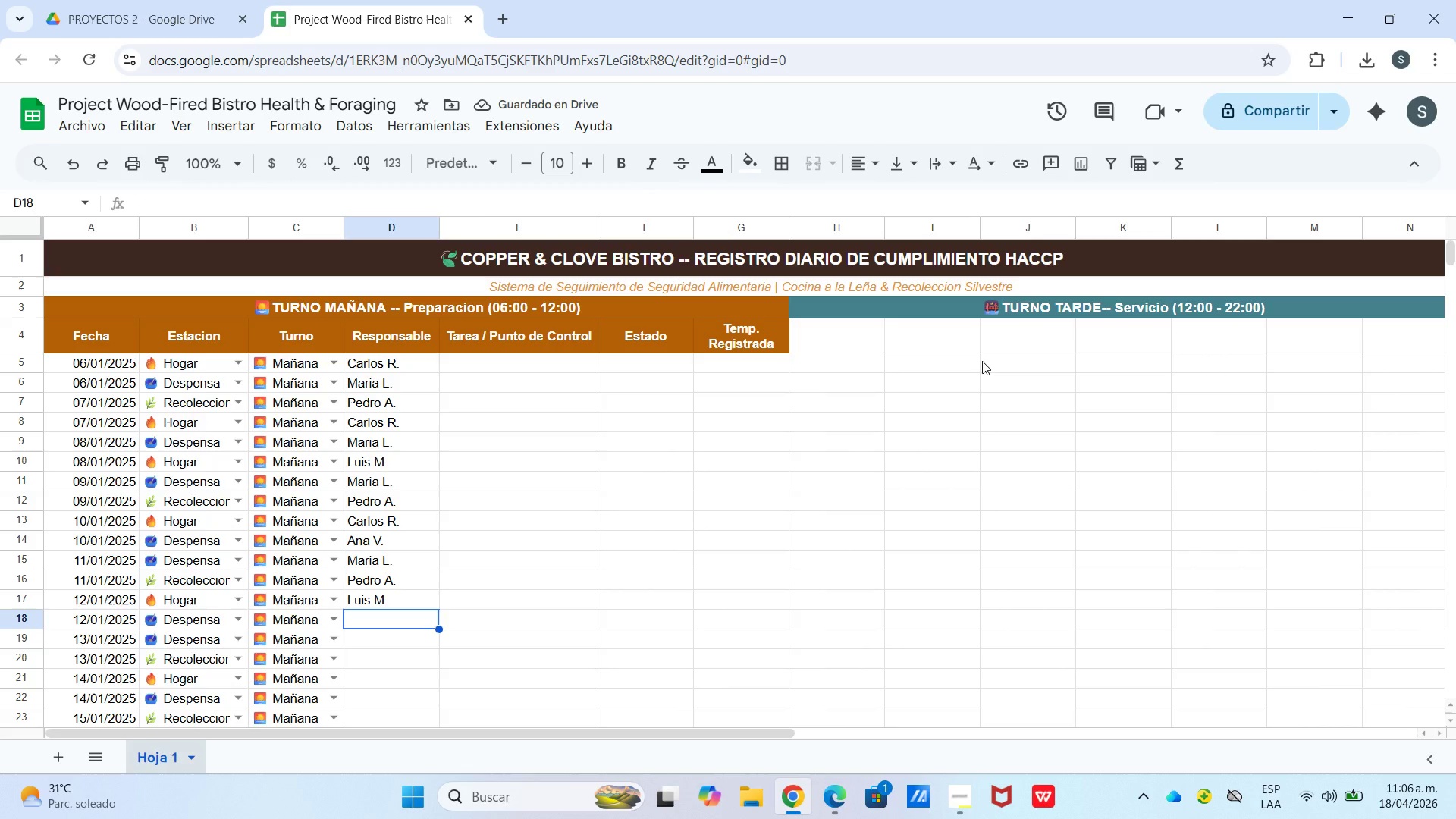 
type(ana)
 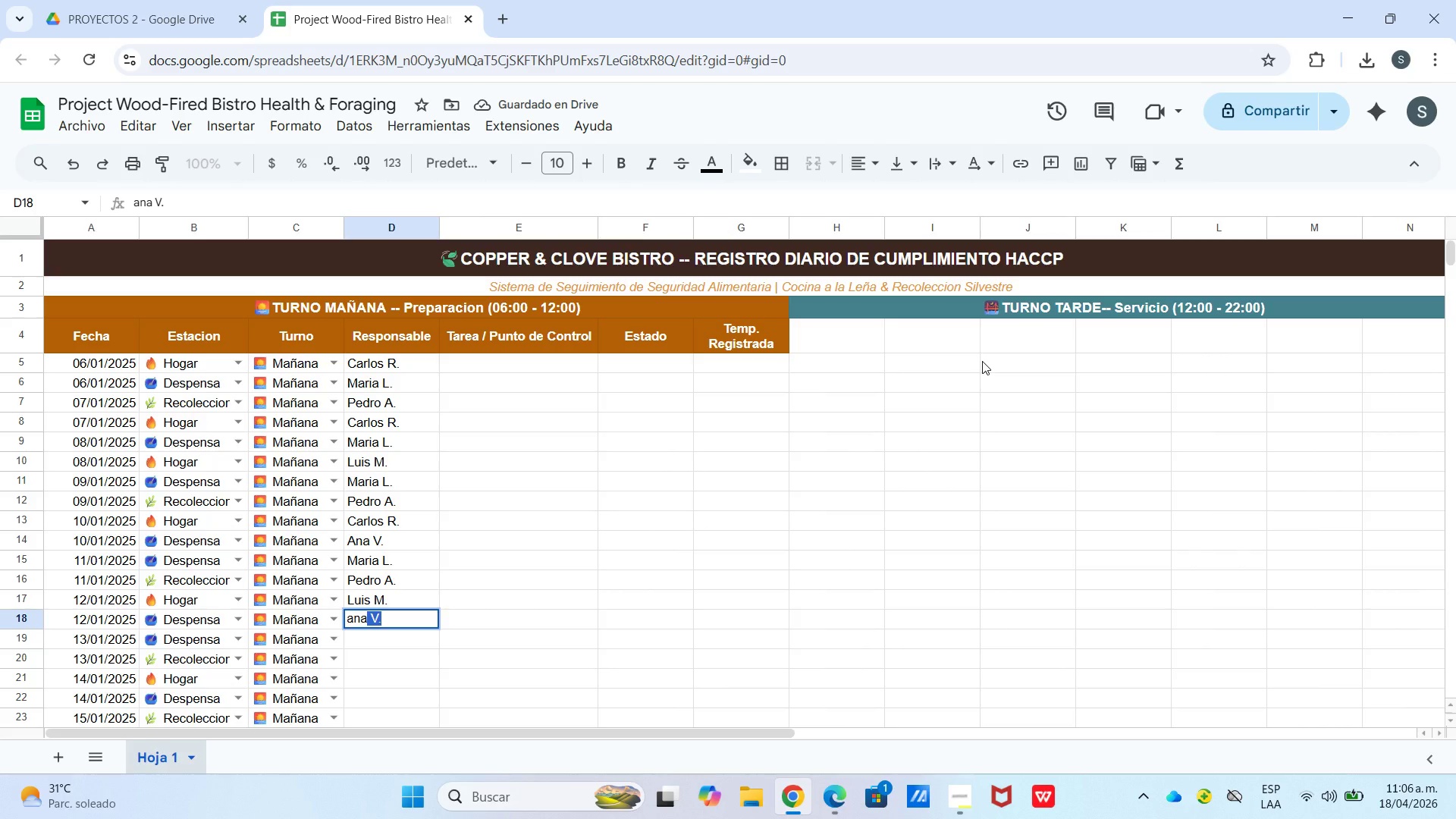 
key(Enter)
 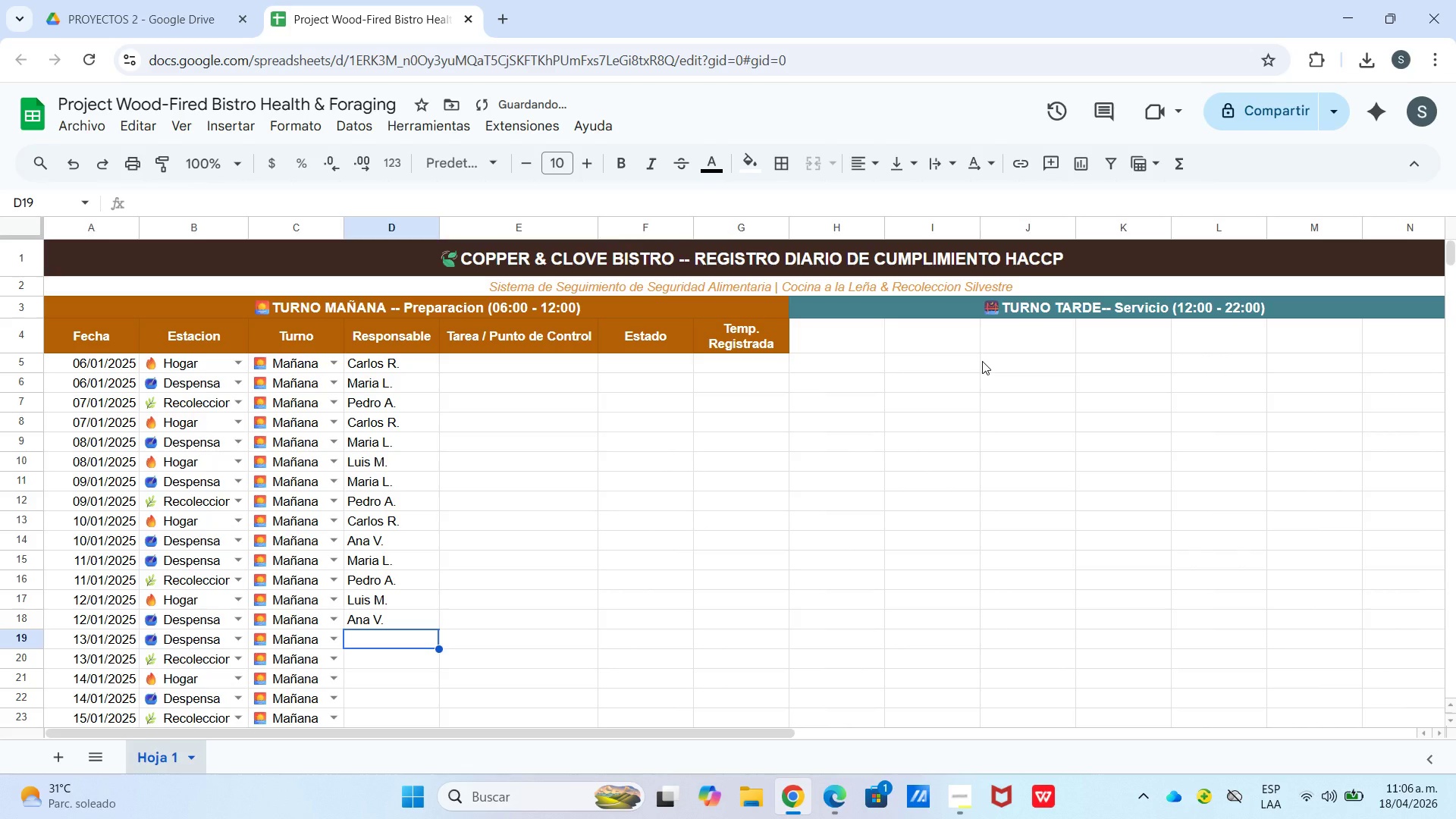 
type(a)
key(Backspace)
type(ma)
key(Backspace)
key(Backspace)
key(Backspace)
type(ma)
 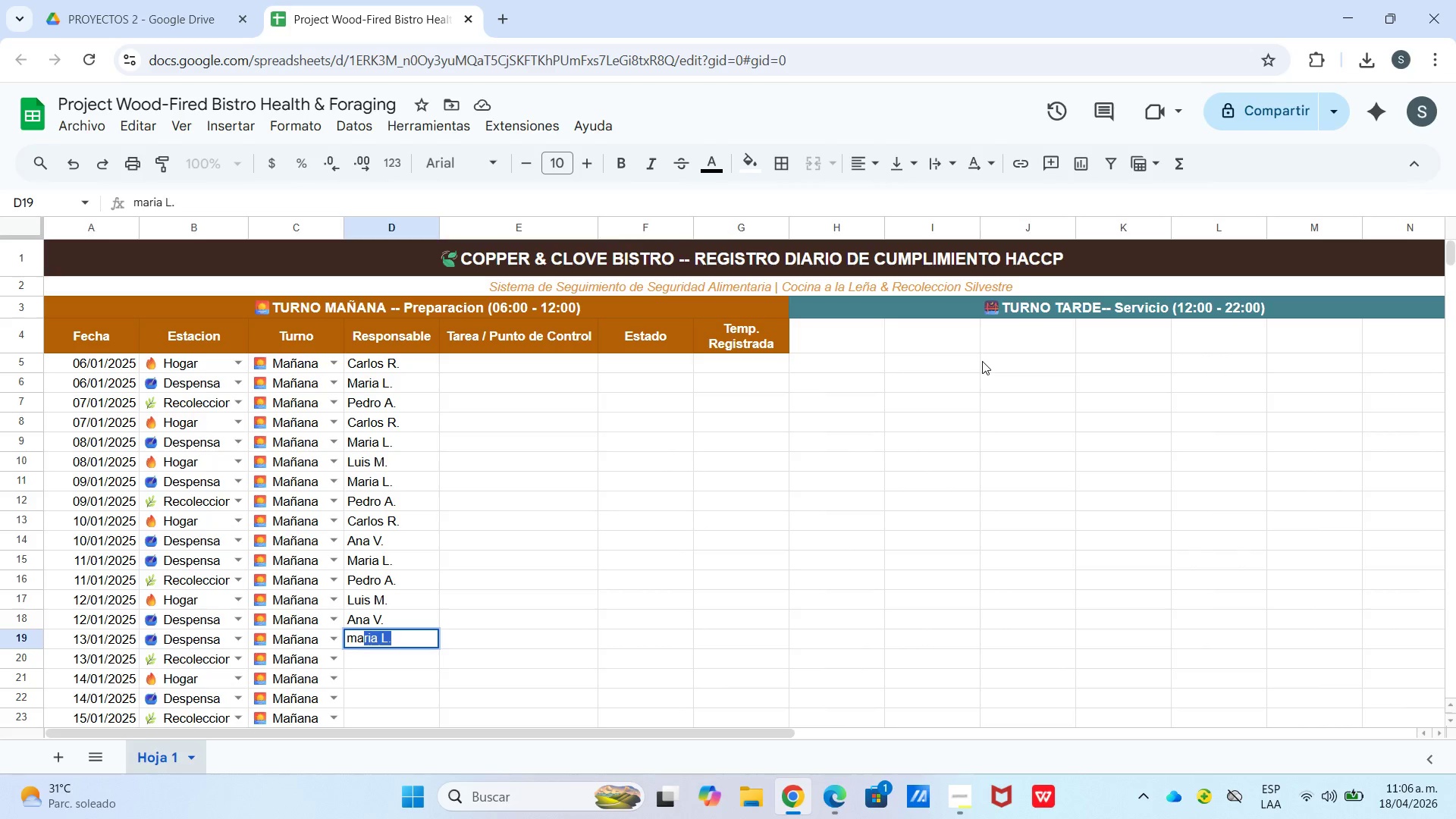 
key(Enter)
 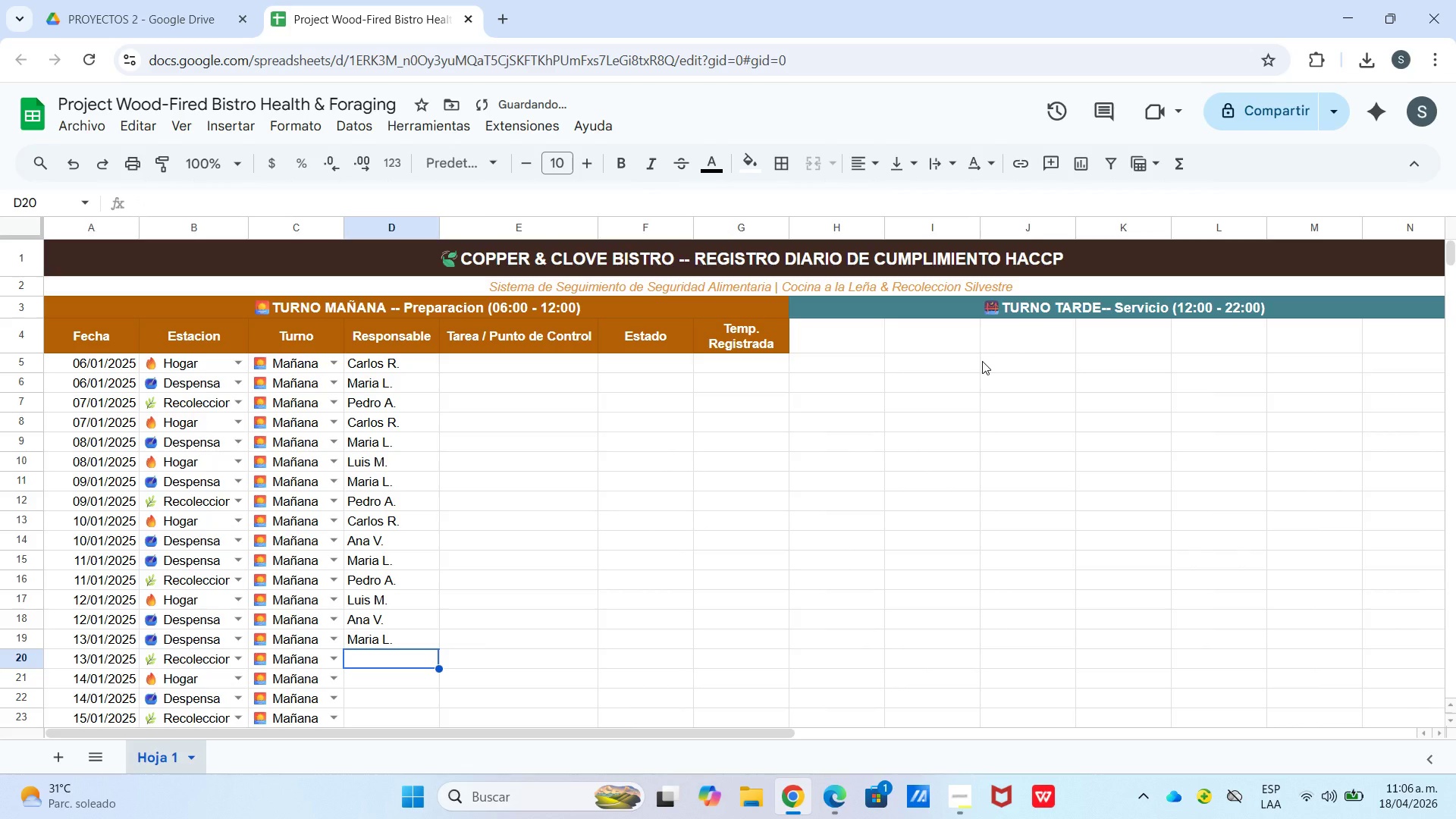 
type(pe)
 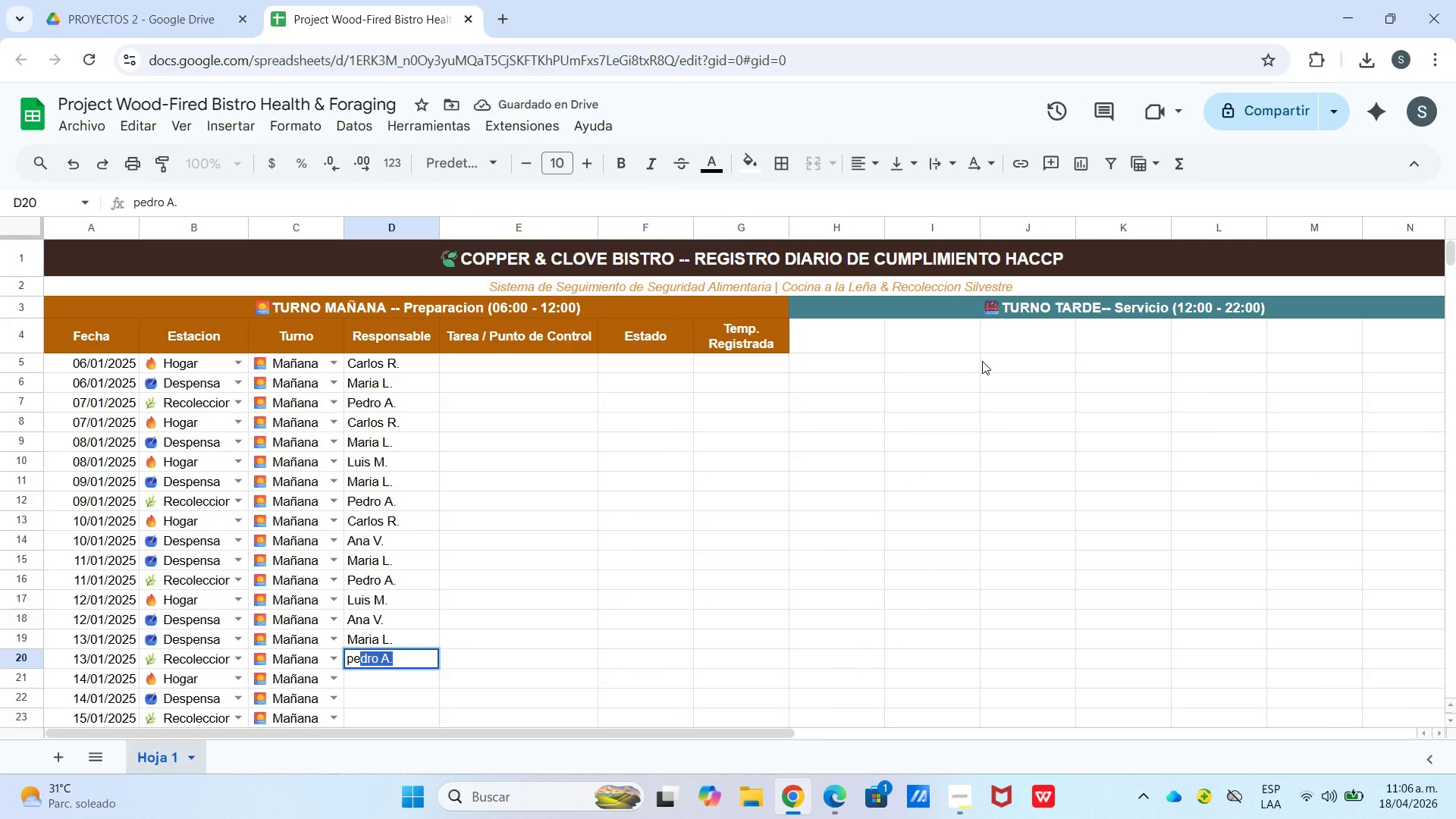 
key(Enter)
 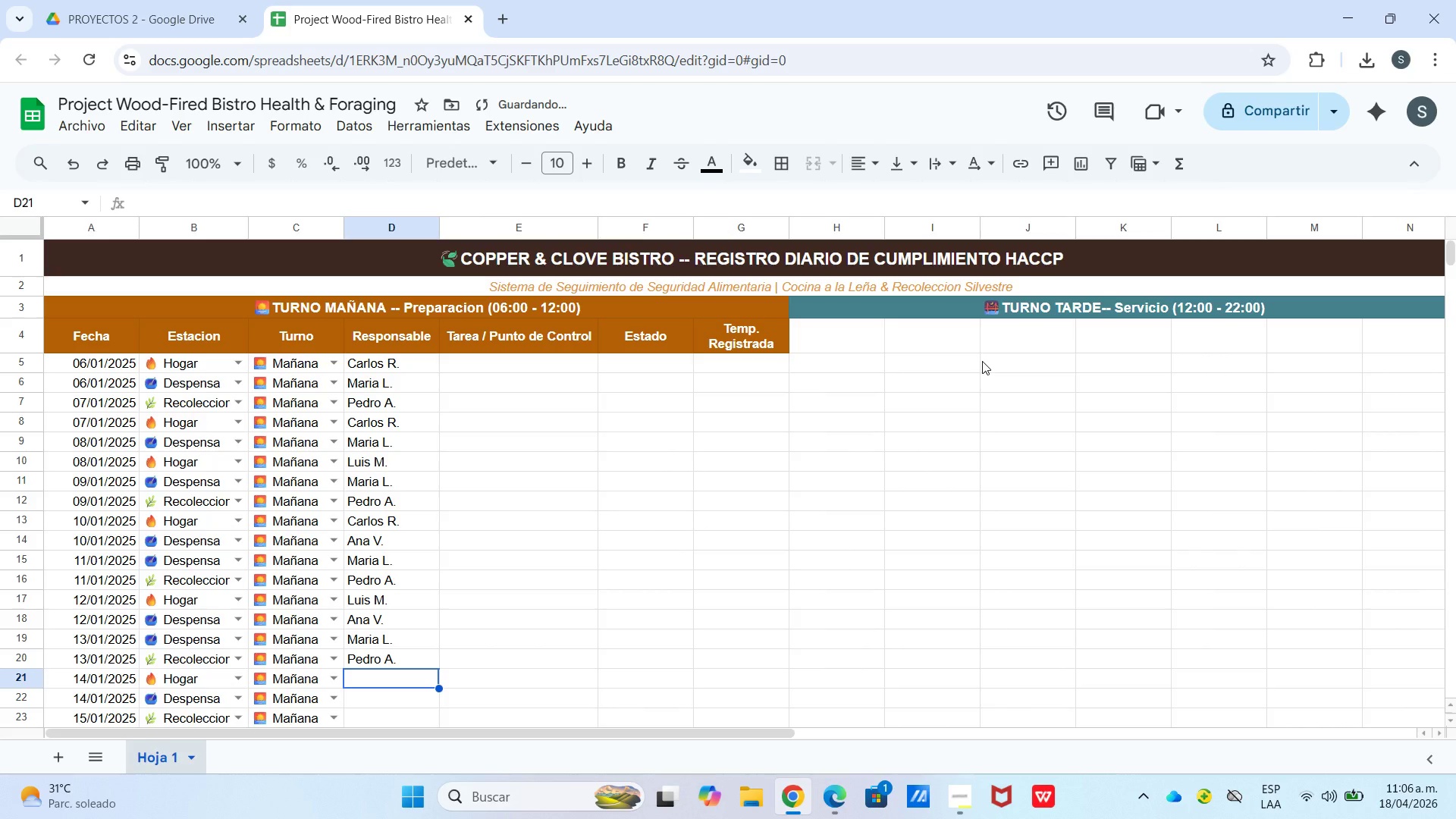 
type(ca)
 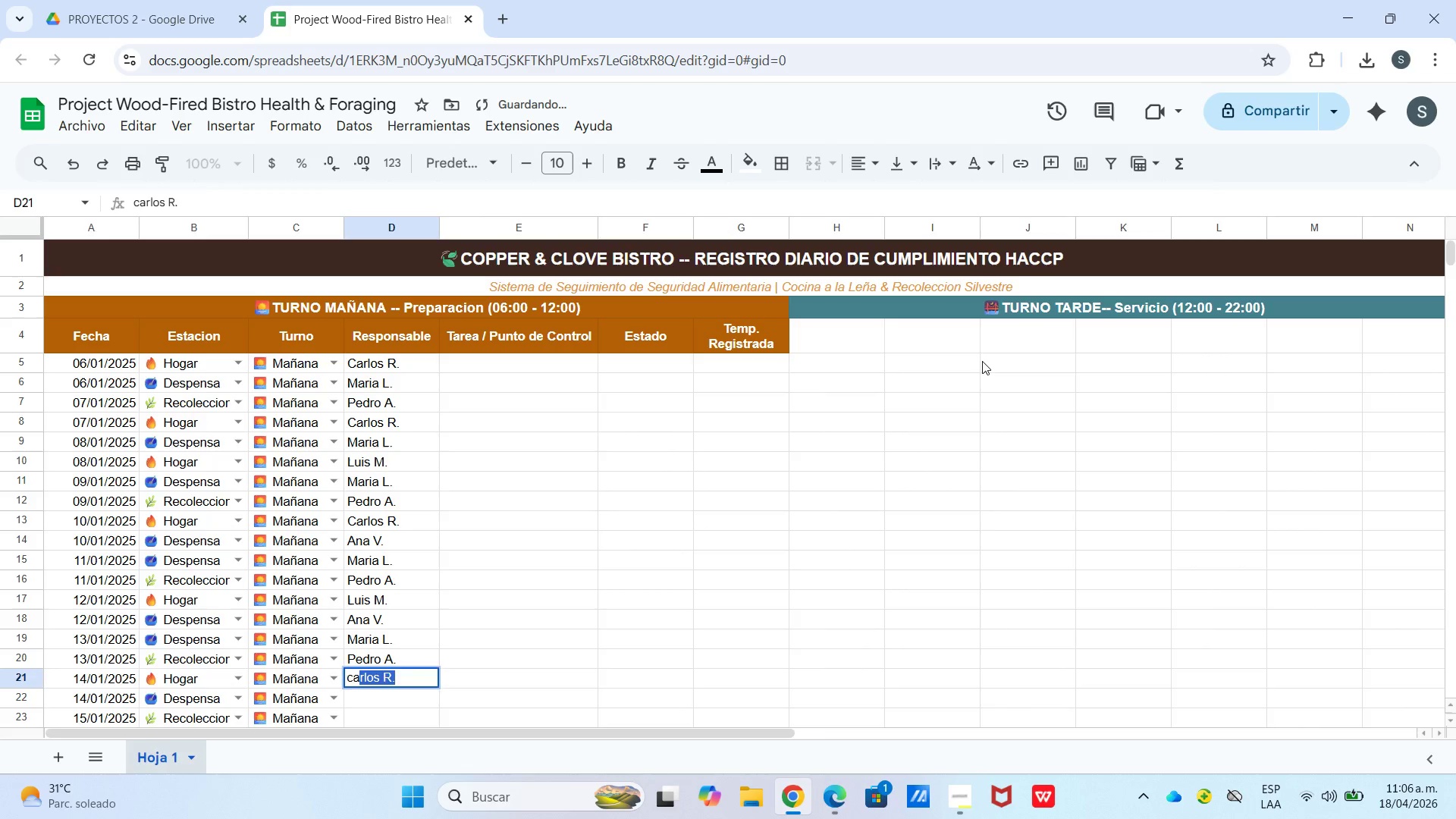 
key(Enter)
 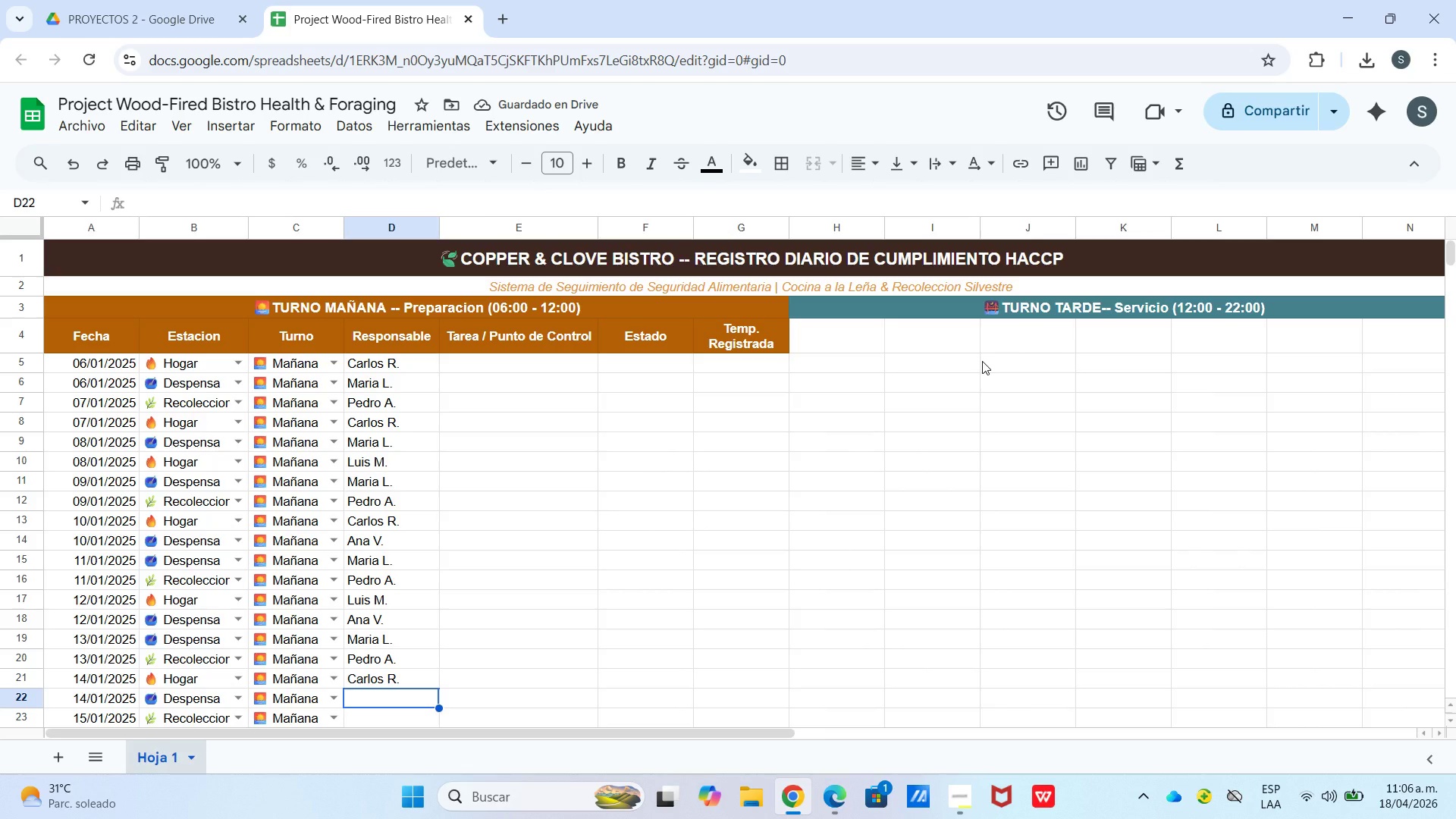 
type(ana)
 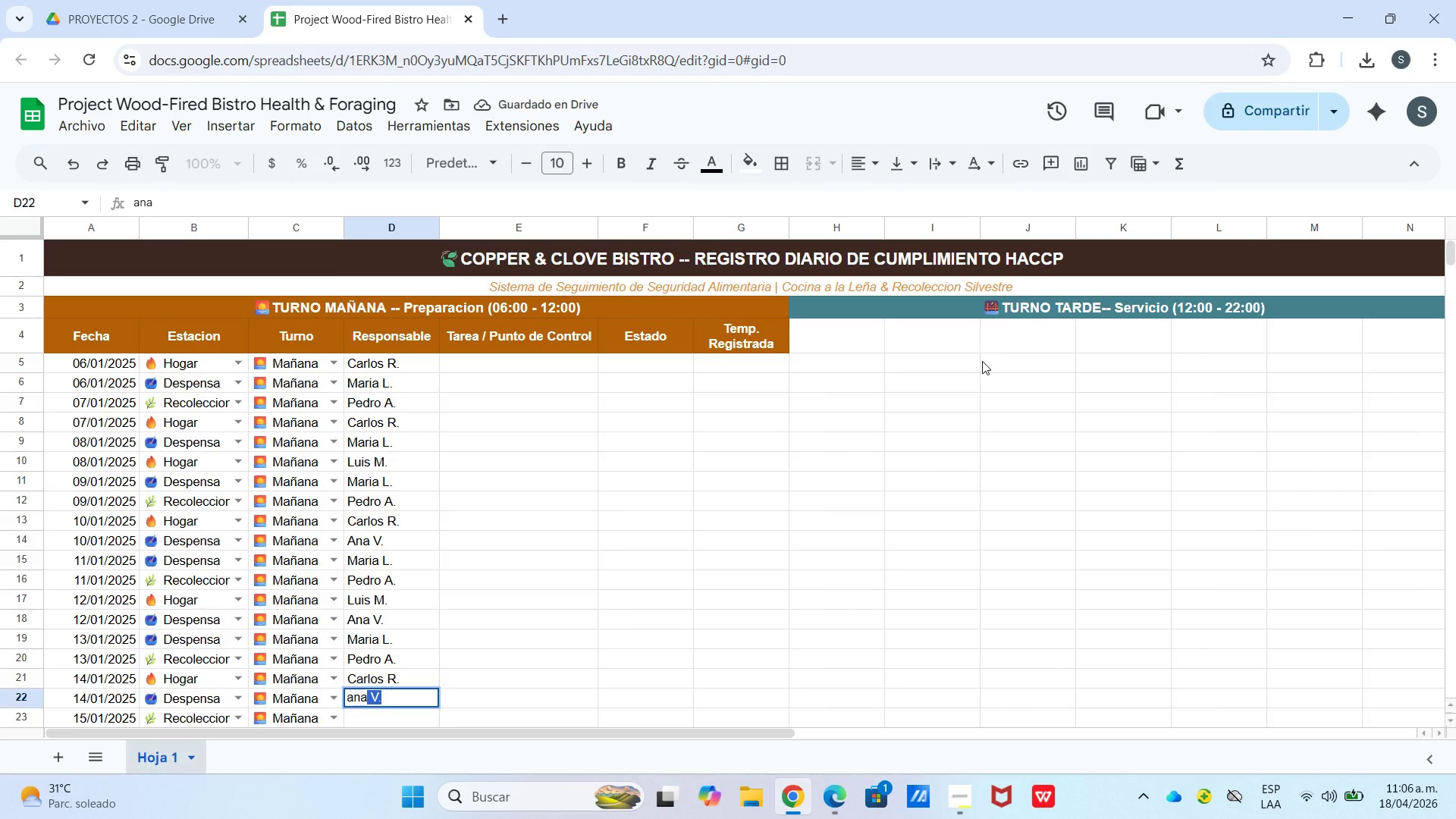 
key(Enter)
 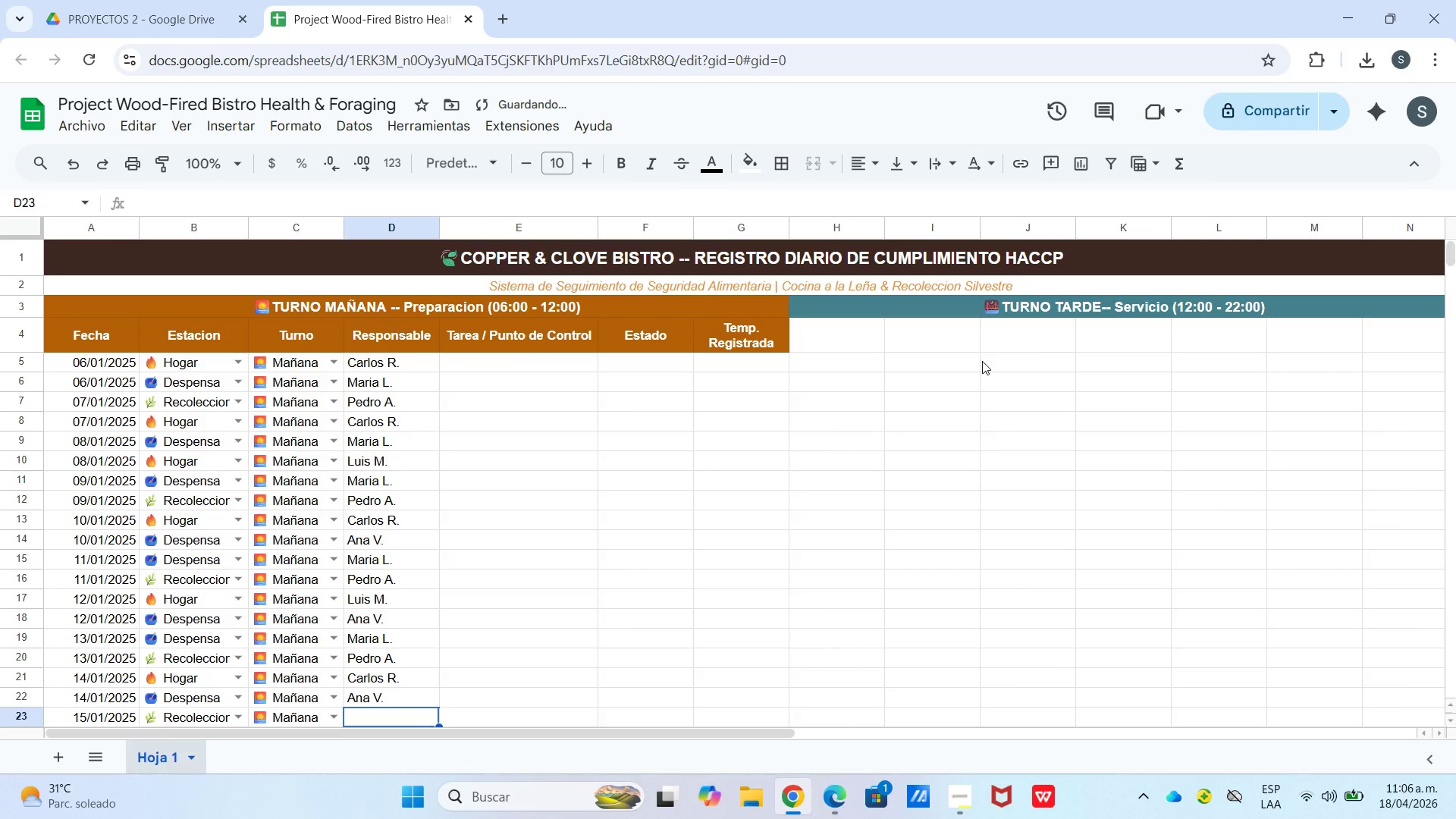 
type(pe)
 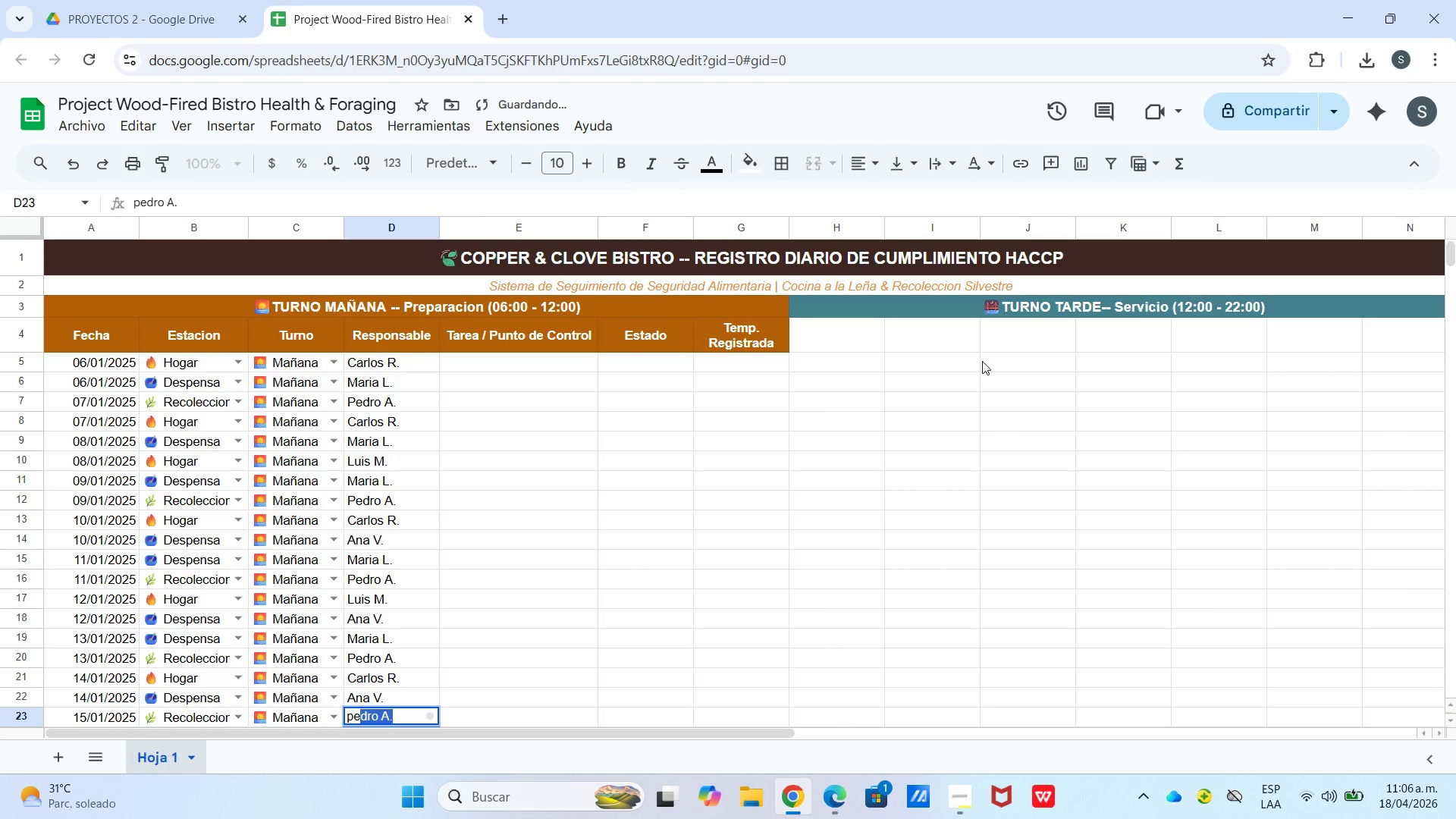 
key(Enter)
 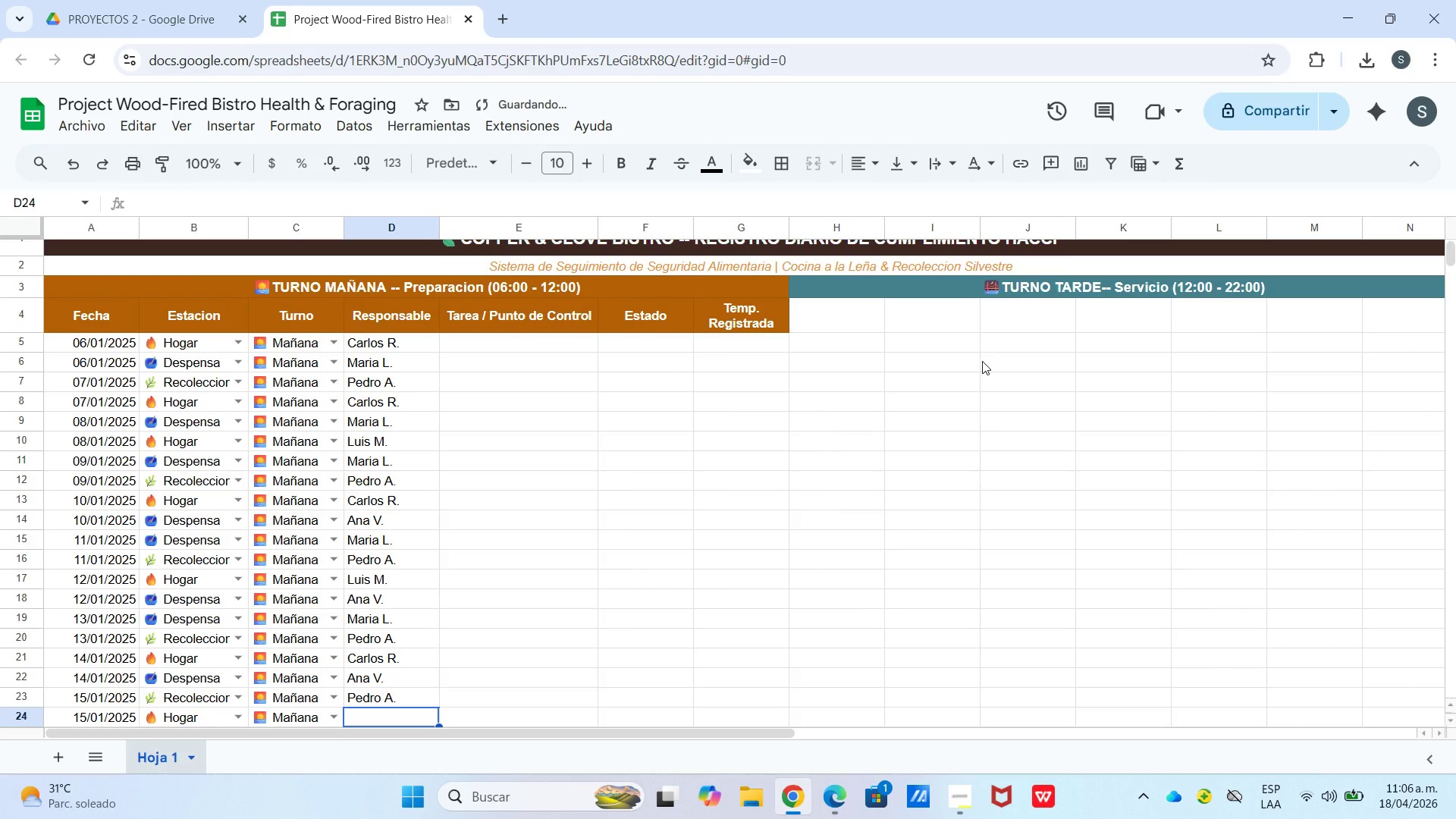 
type(lu)
 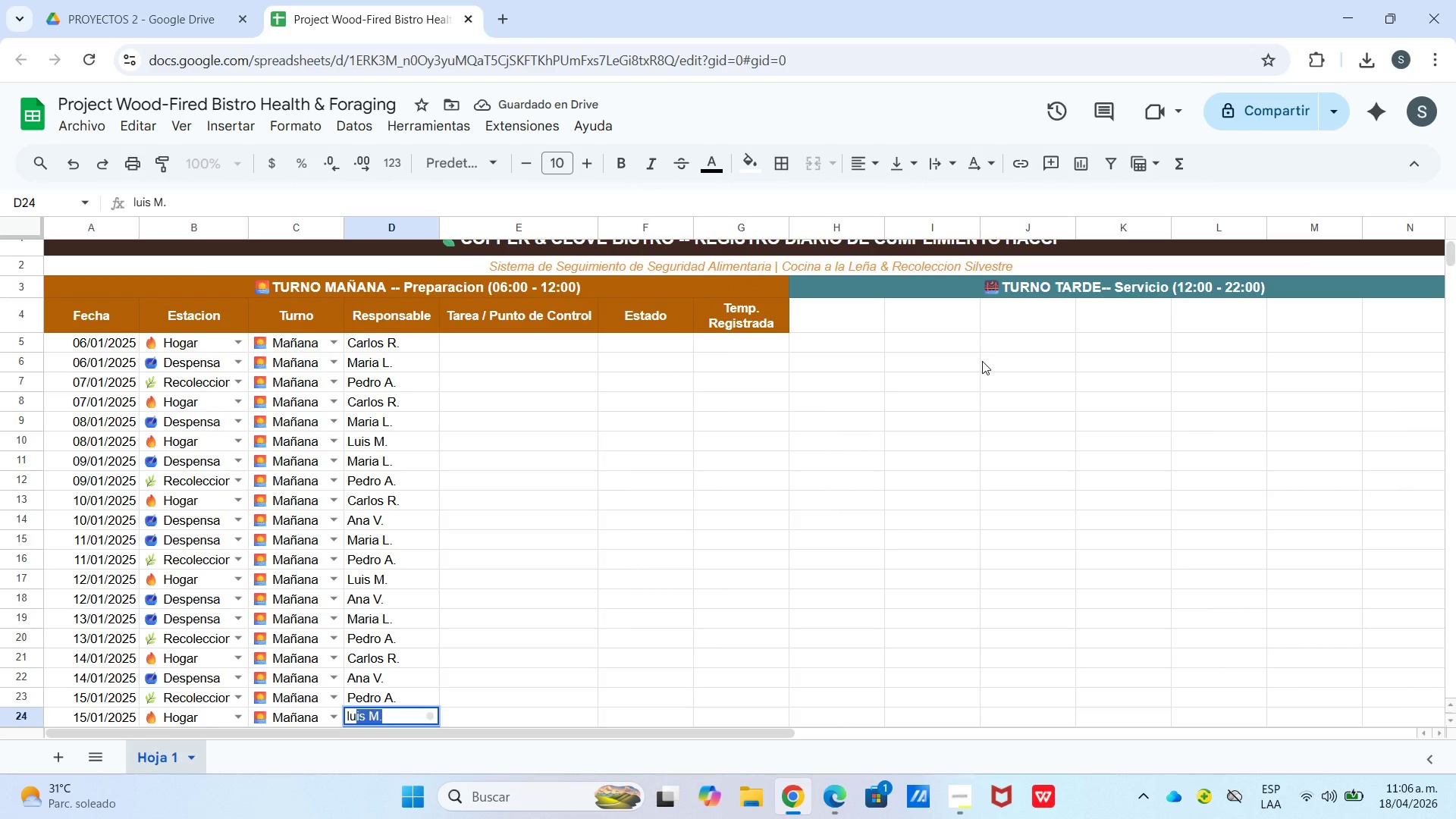 
key(Enter)
 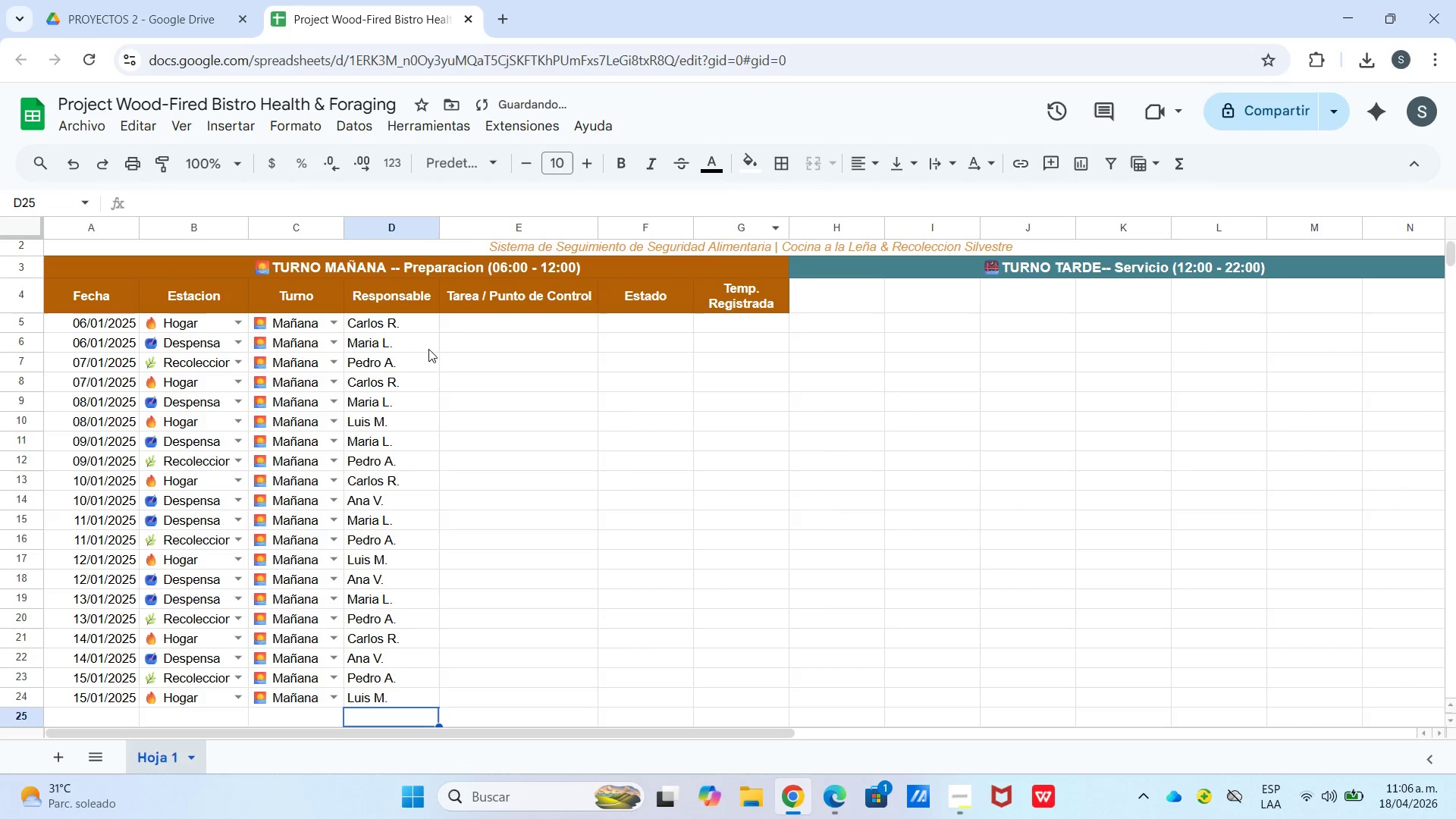 
left_click([507, 321])
 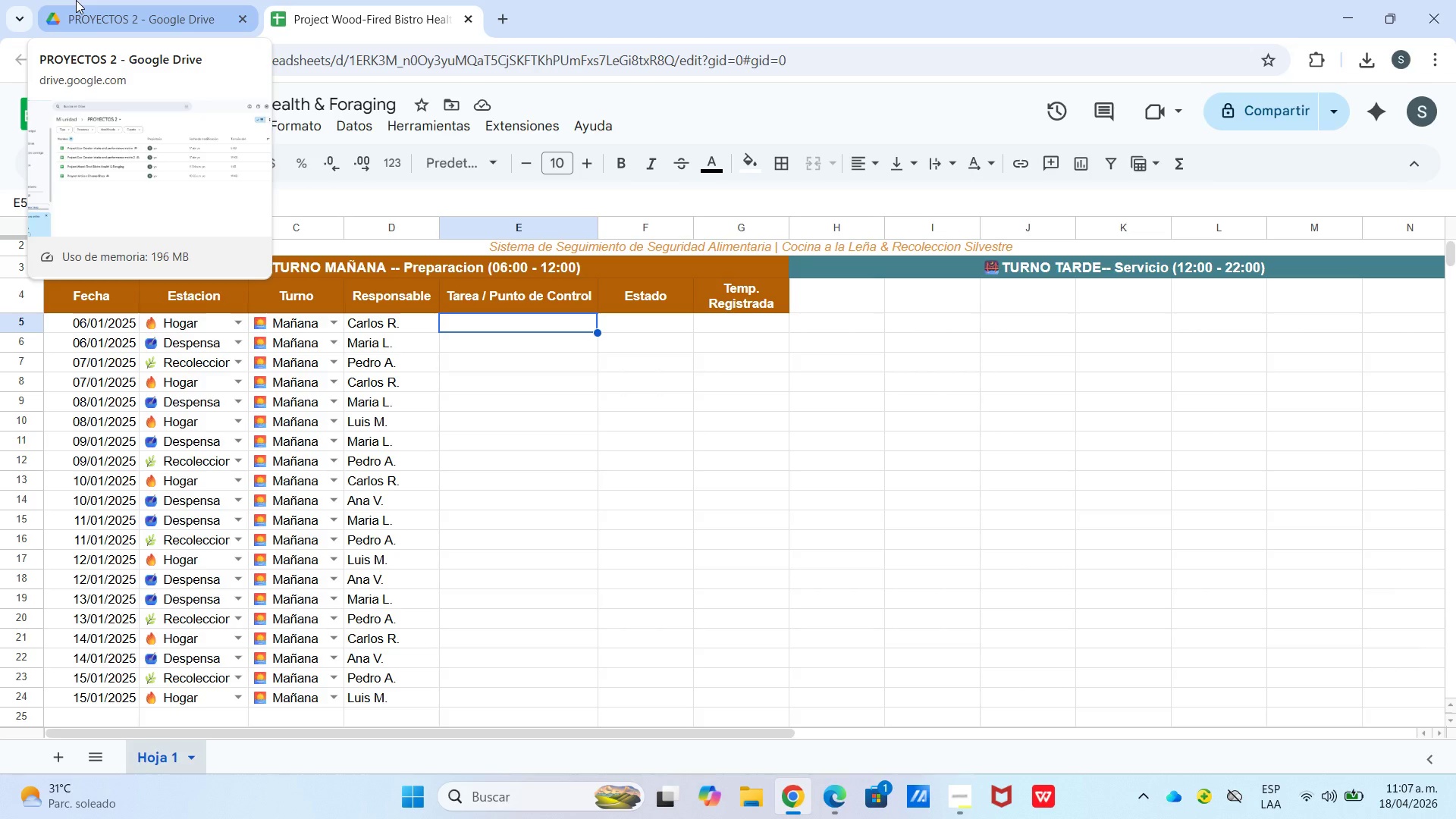 
wait(27.95)
 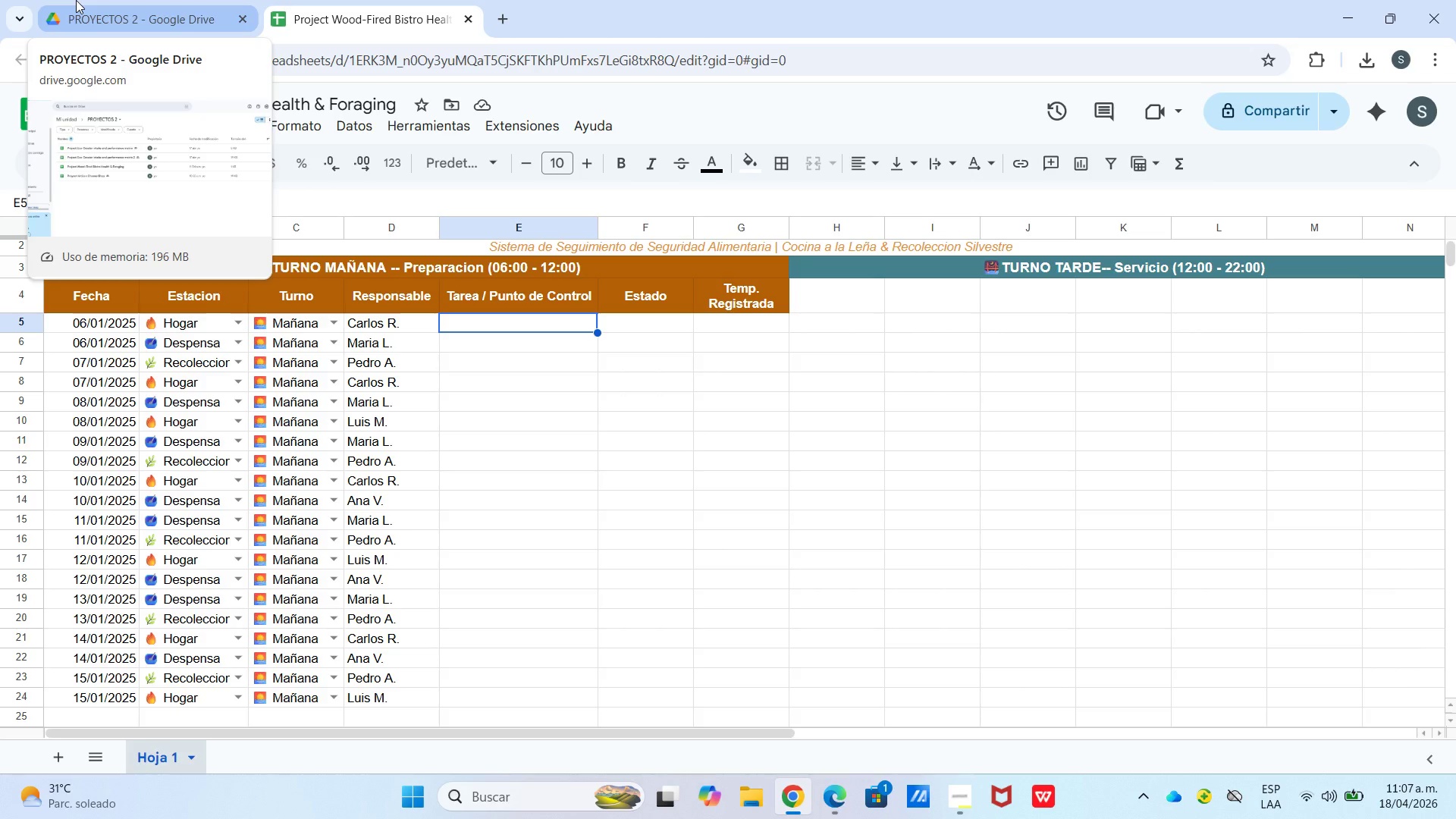 
hold_key(key=NumpadAdd, duration=2.95)
 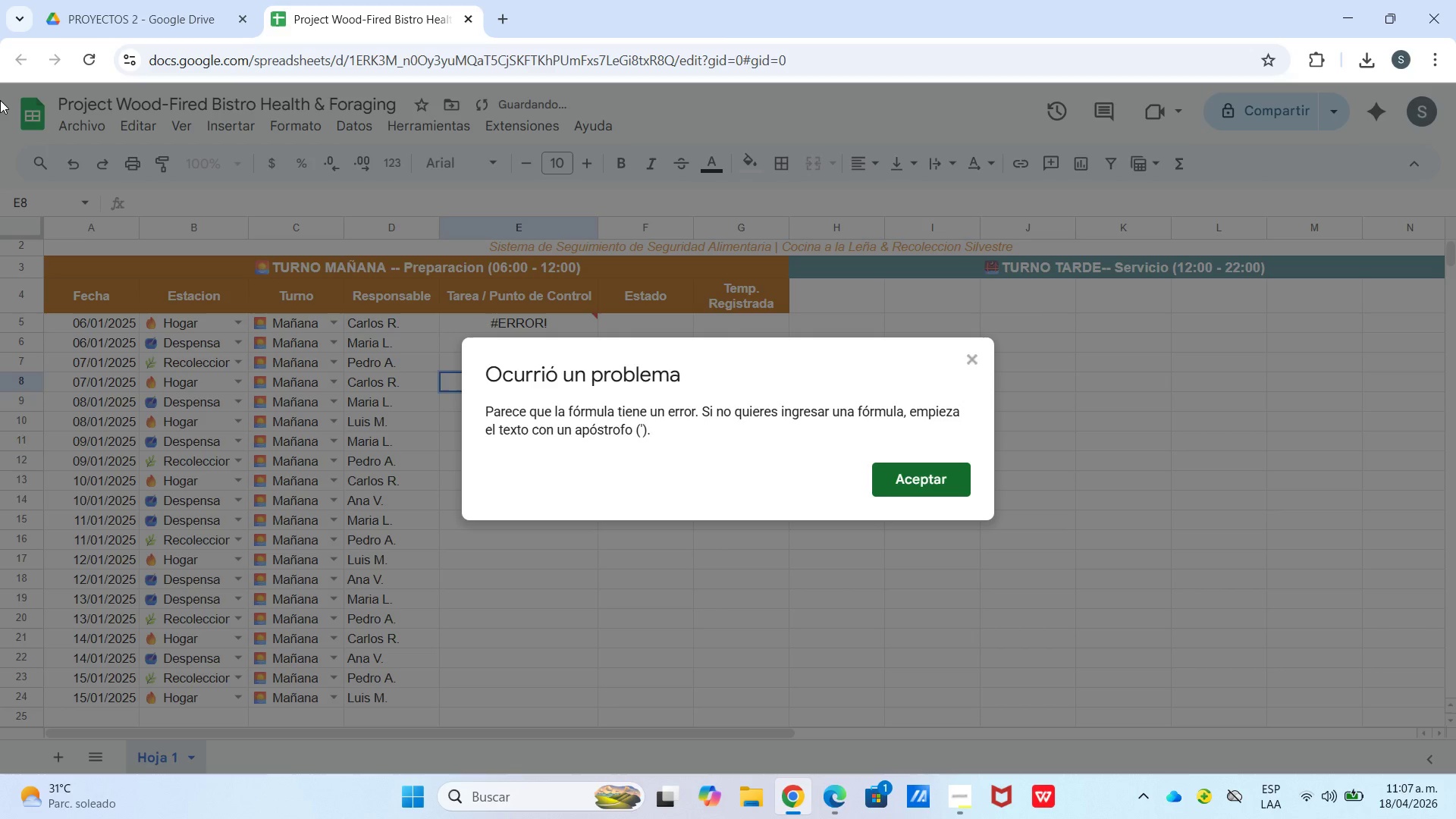 
hold_key(key=NumpadEnter, duration=1.75)
 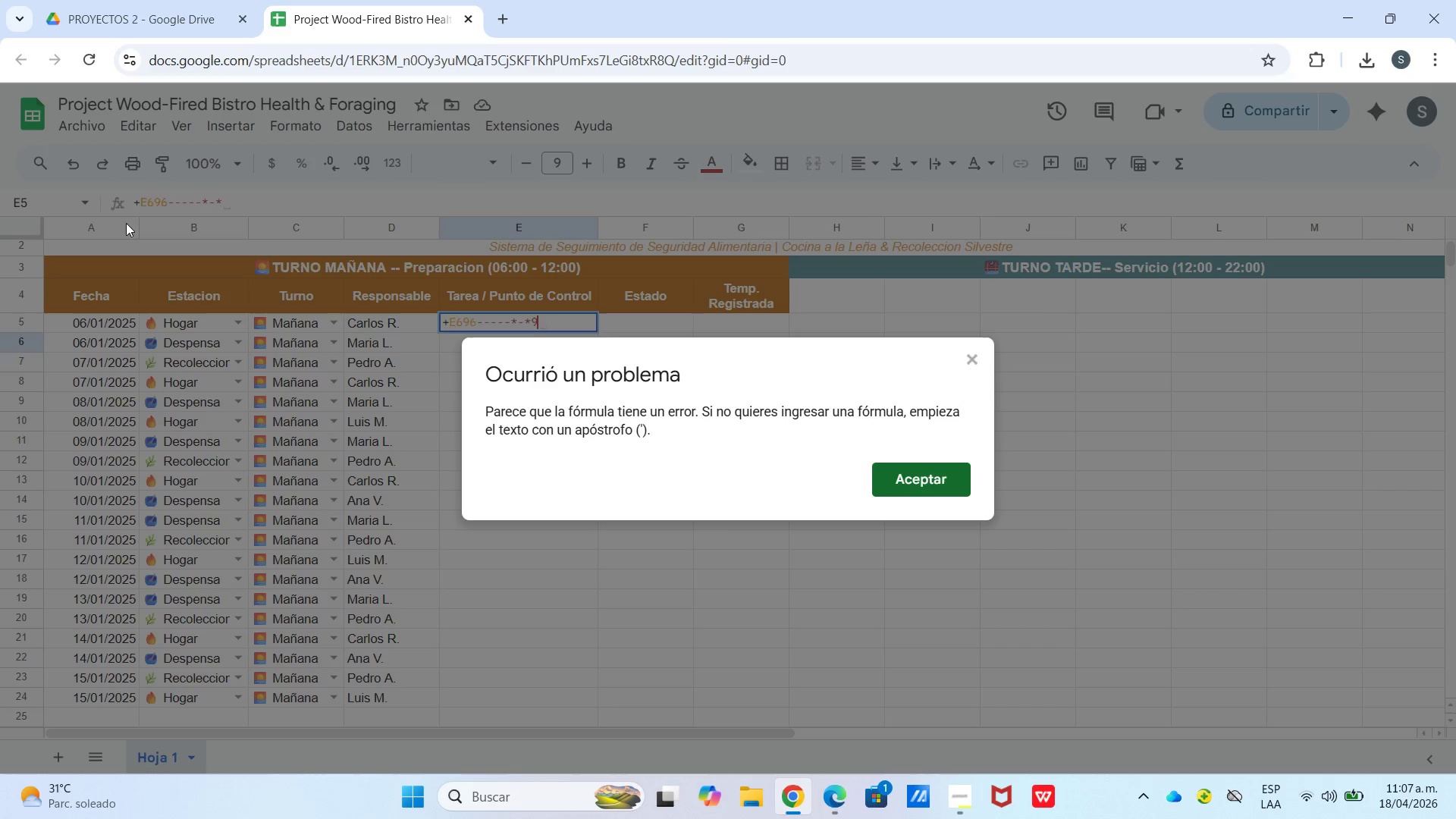 
hold_key(key=Numpad9, duration=1.28)
 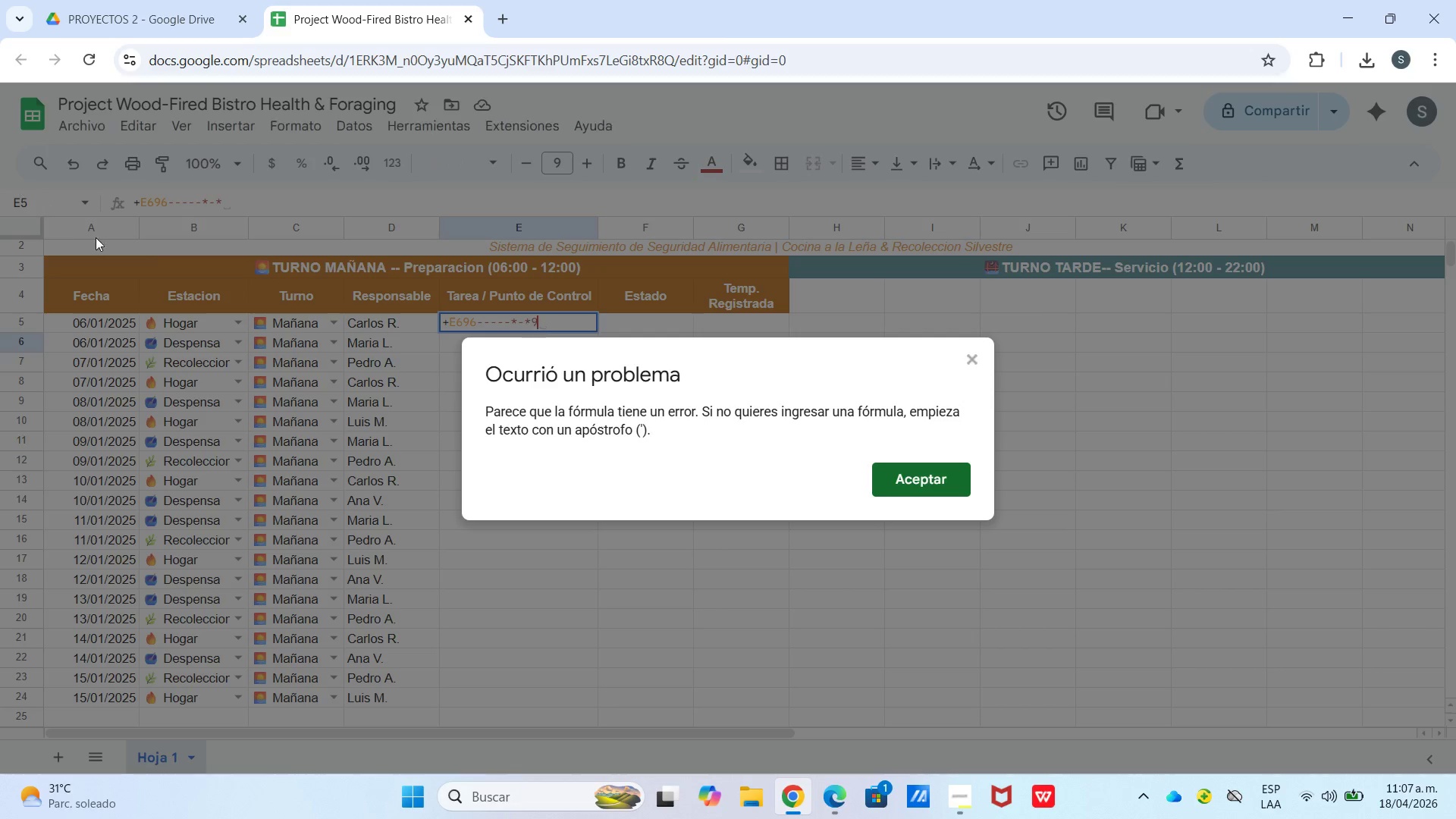 
hold_key(key=Numpad6, duration=0.94)
 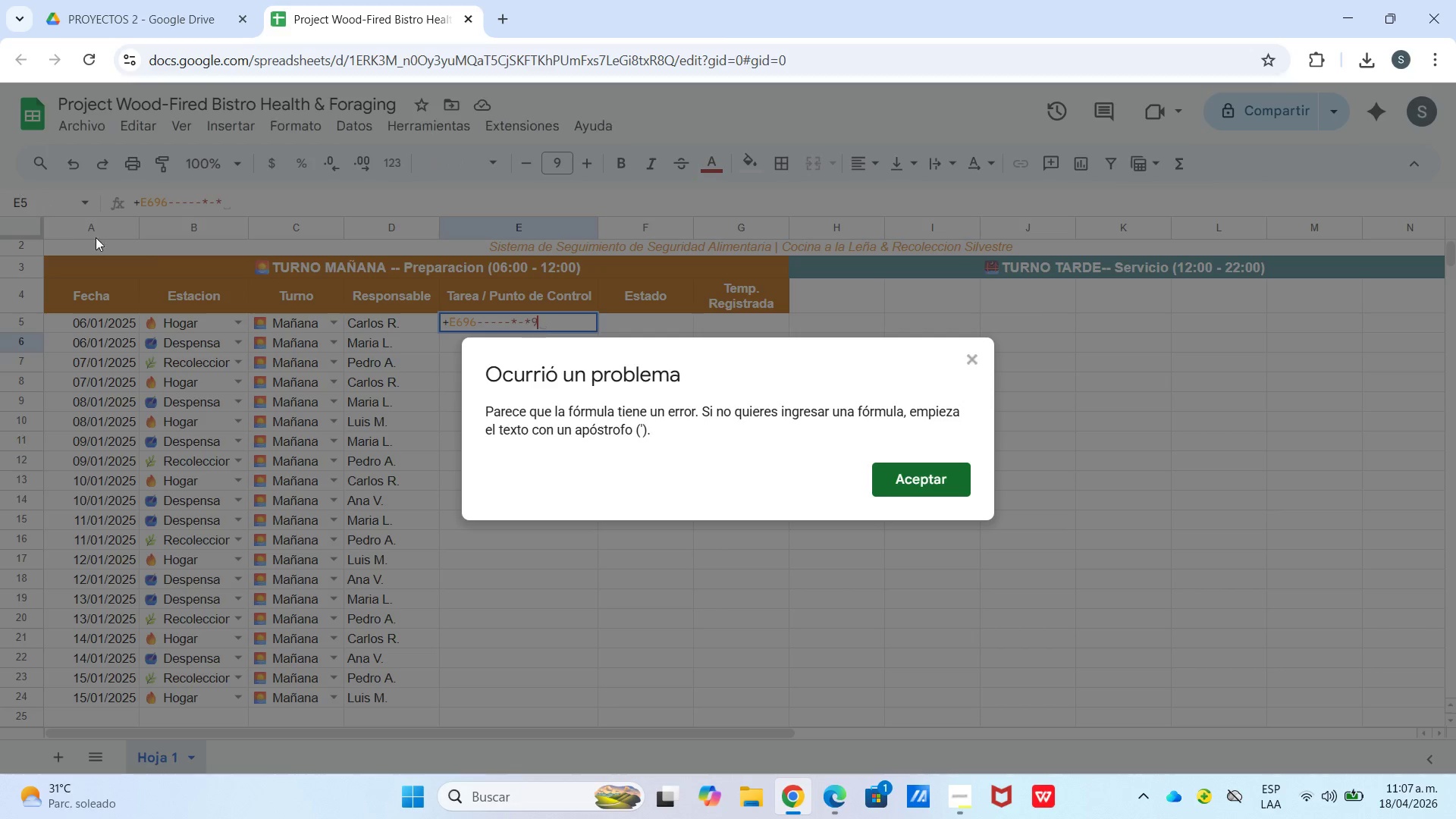 
hold_key(key=NumpadSubtract, duration=0.78)
 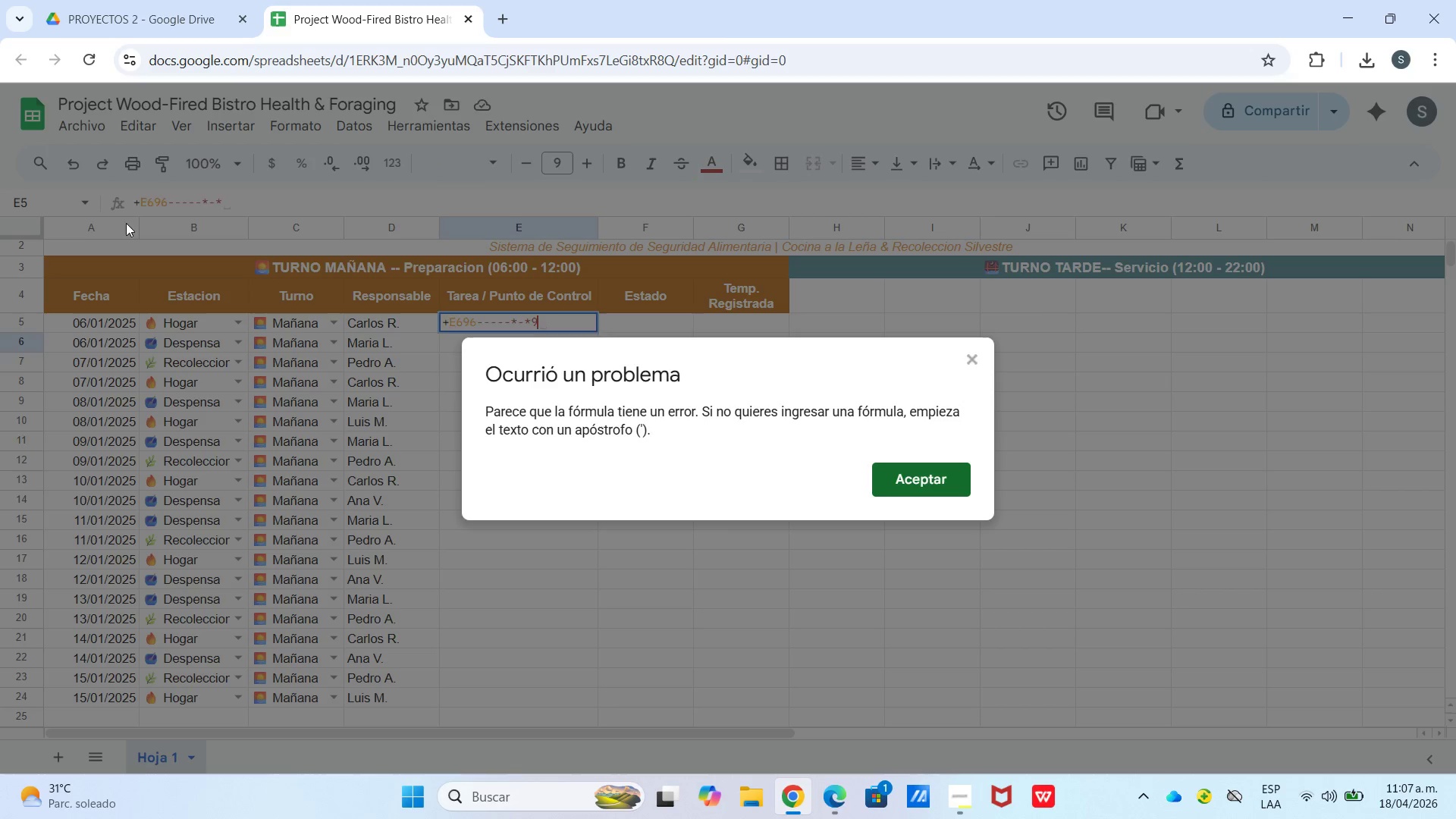 
key(NumpadMultiply)
 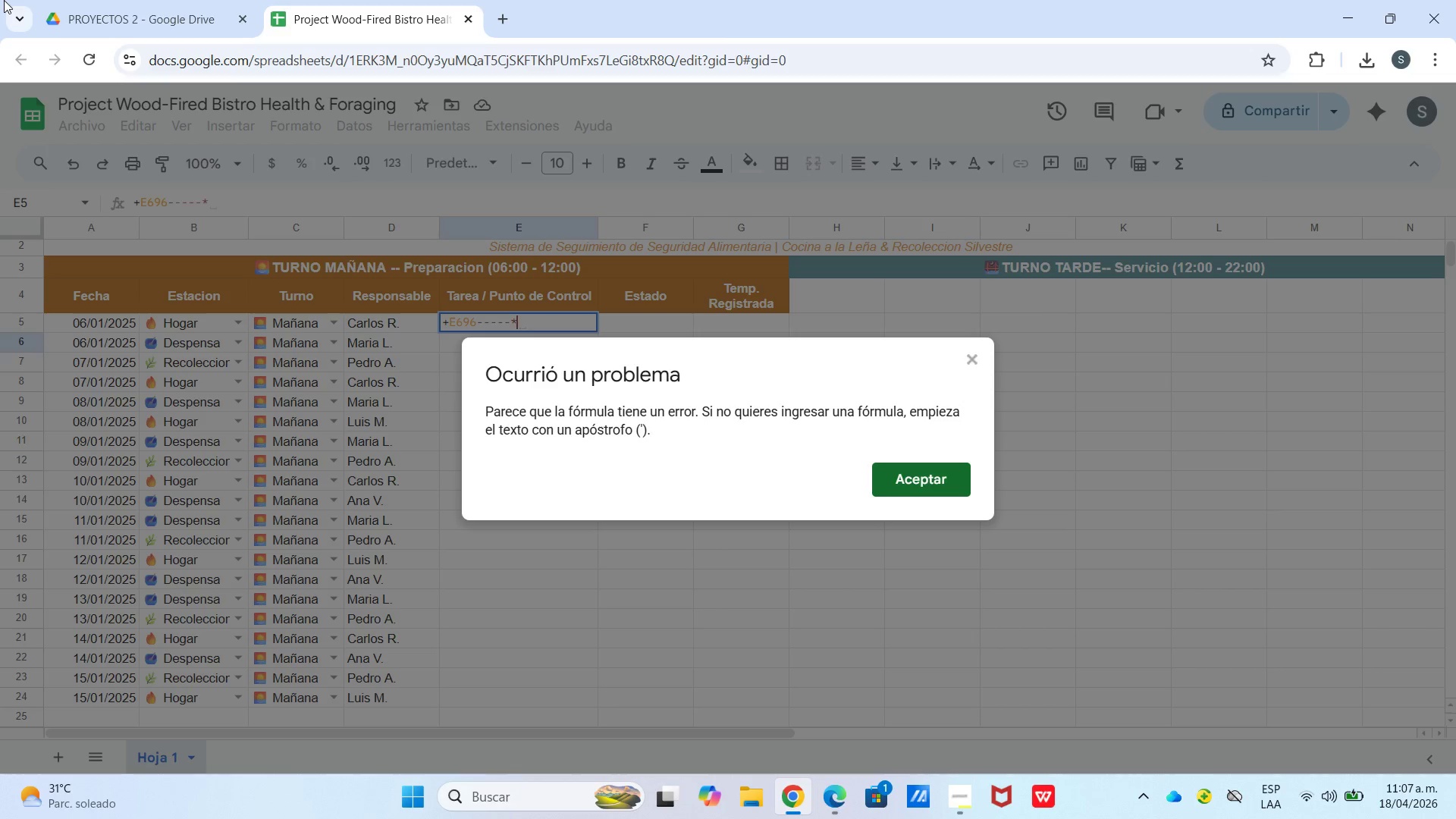 
hold_key(key=NumpadSubtract, duration=1.02)
 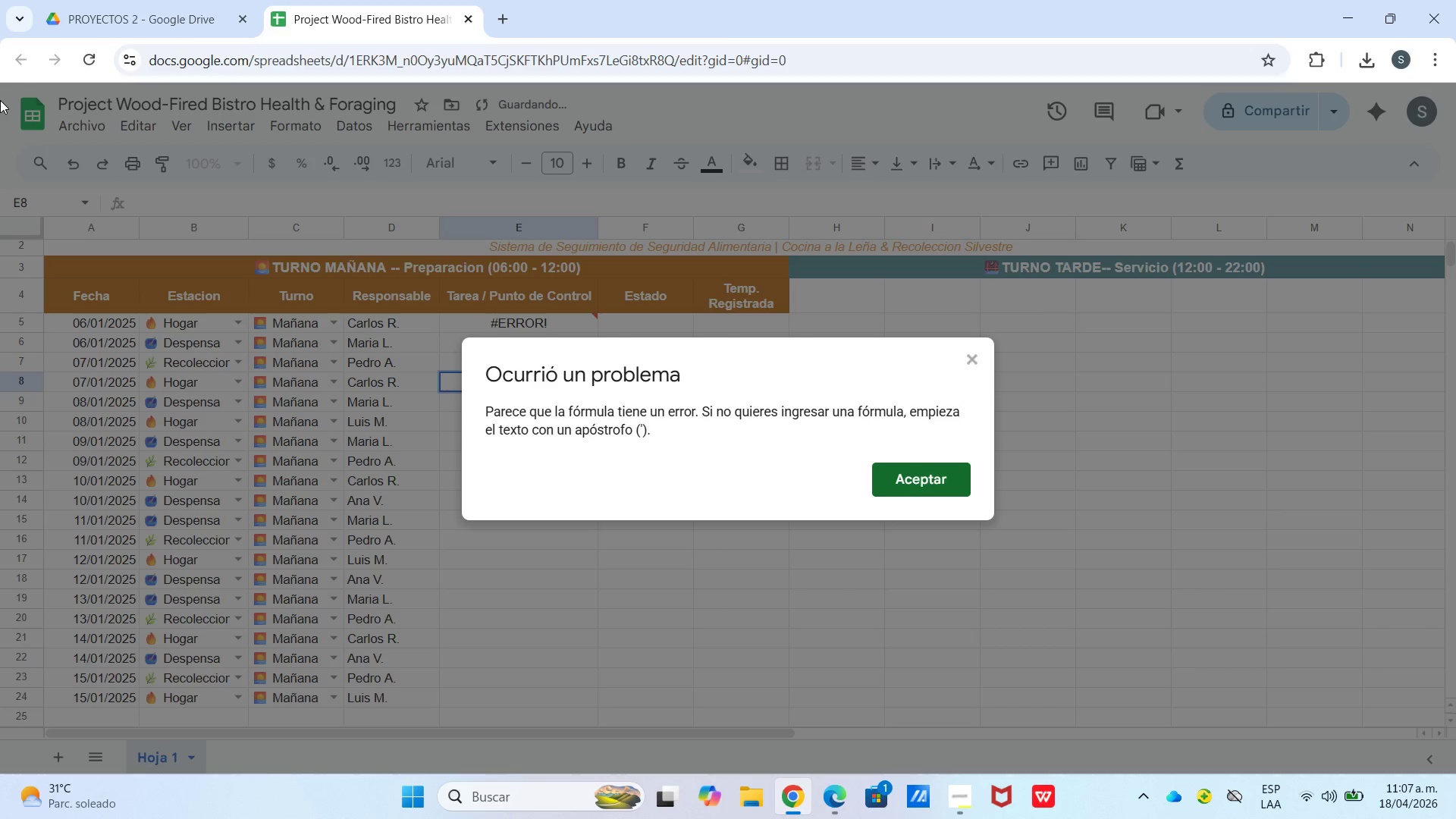 
hold_key(key=NumpadMultiply, duration=0.91)
 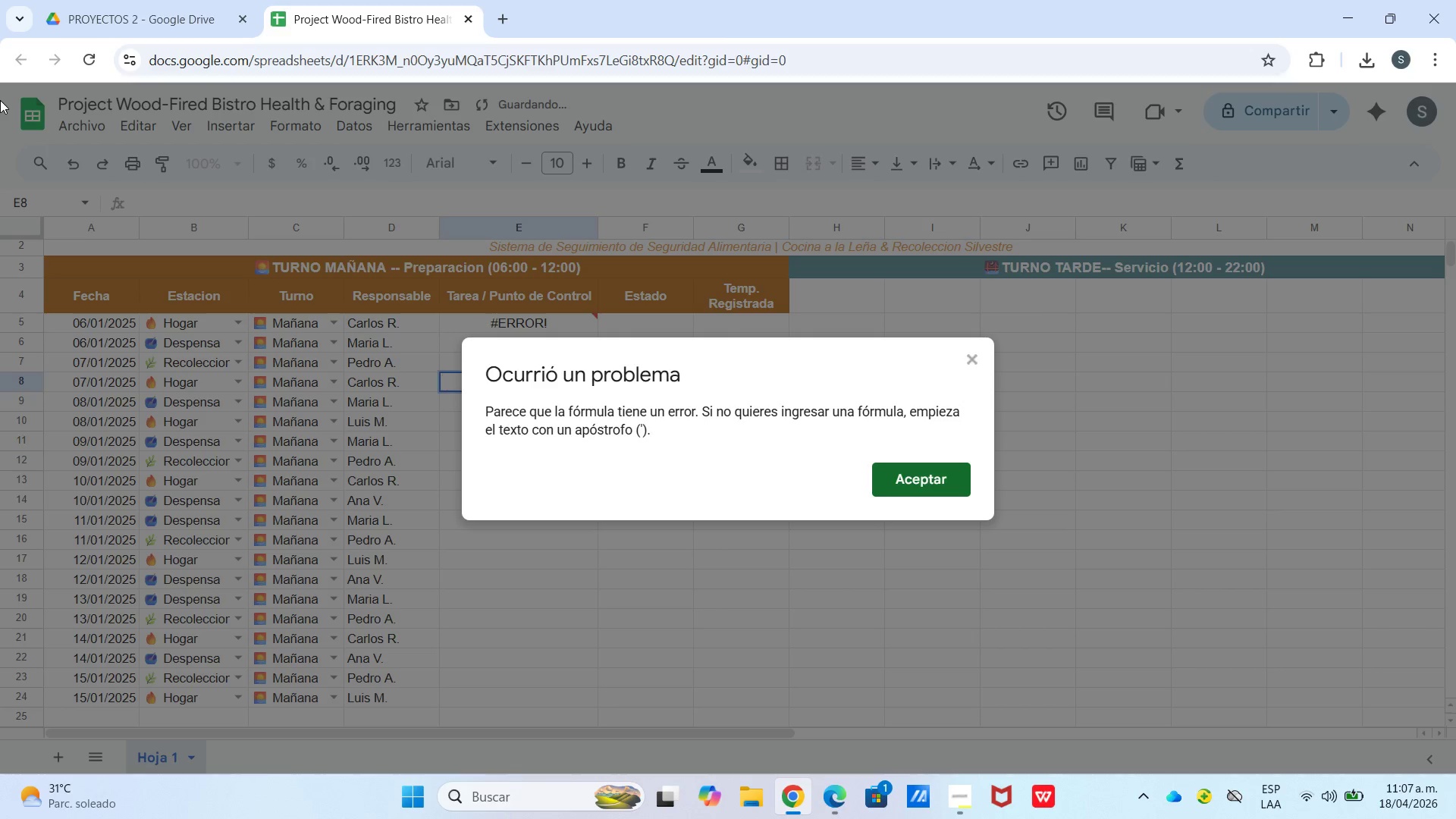 
hold_key(key=Numpad9, duration=0.75)
 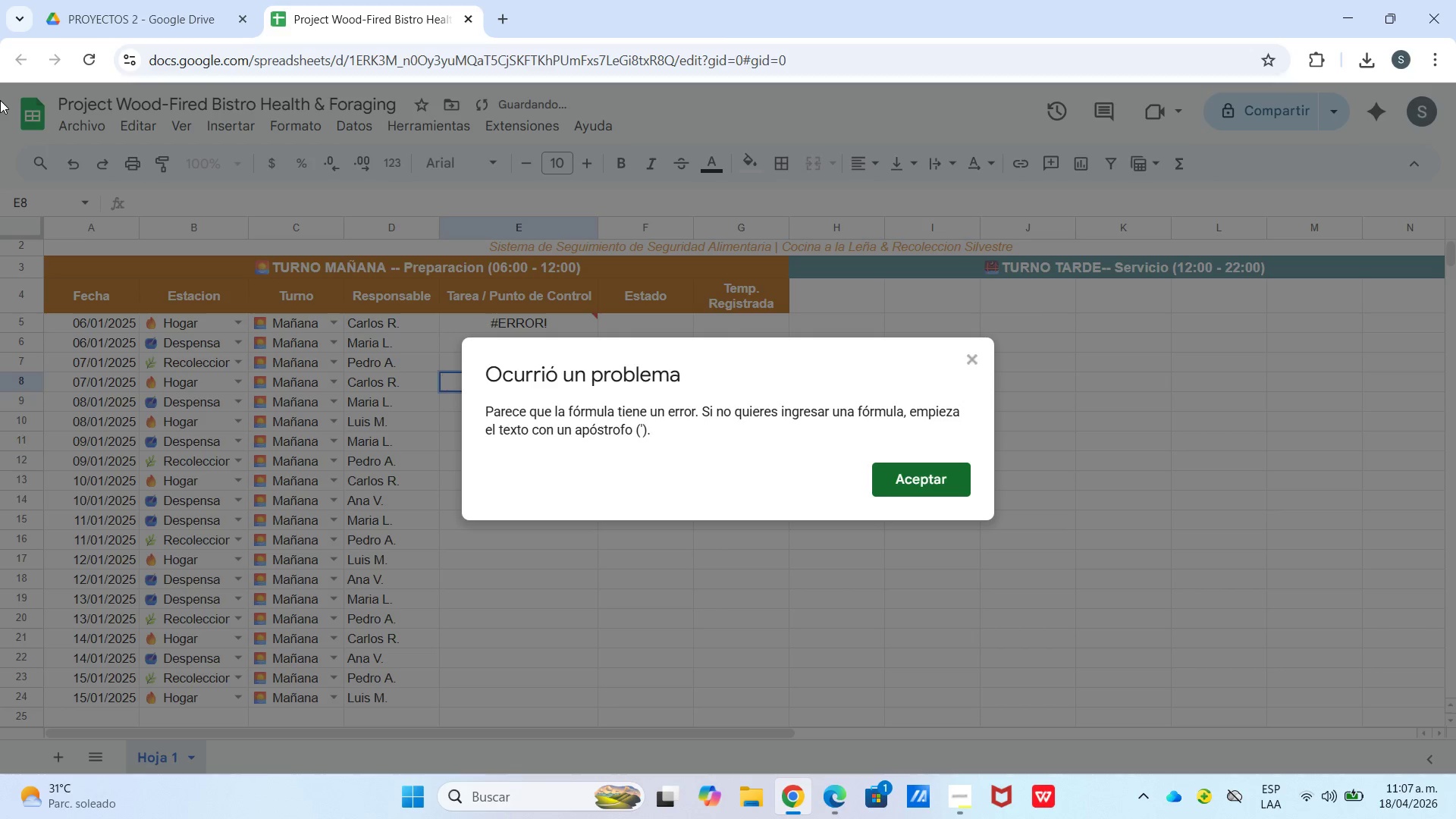 
hold_key(key=NumpadEnter, duration=0.73)
 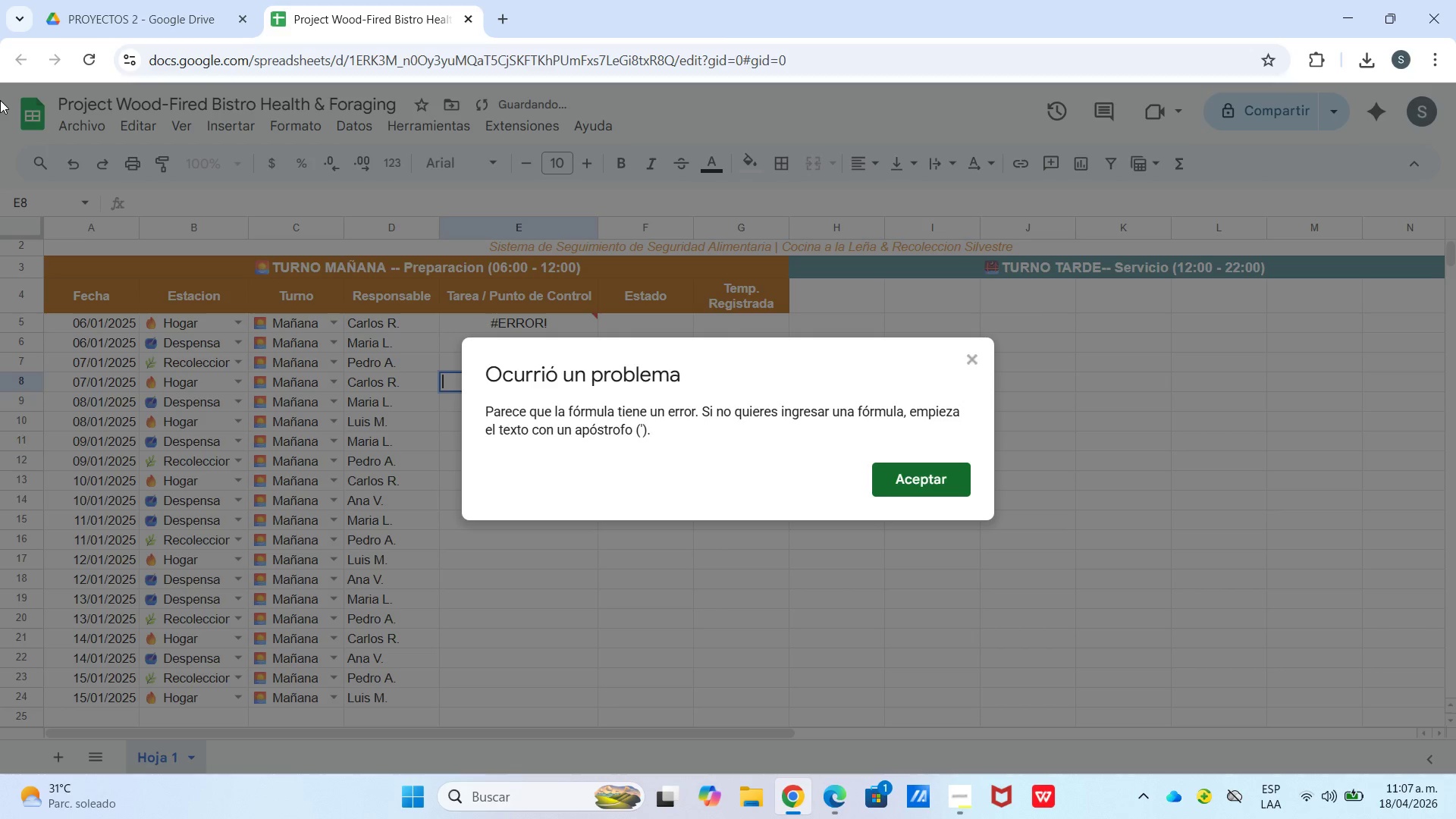 
hold_key(key=NumpadEnter, duration=1.14)
 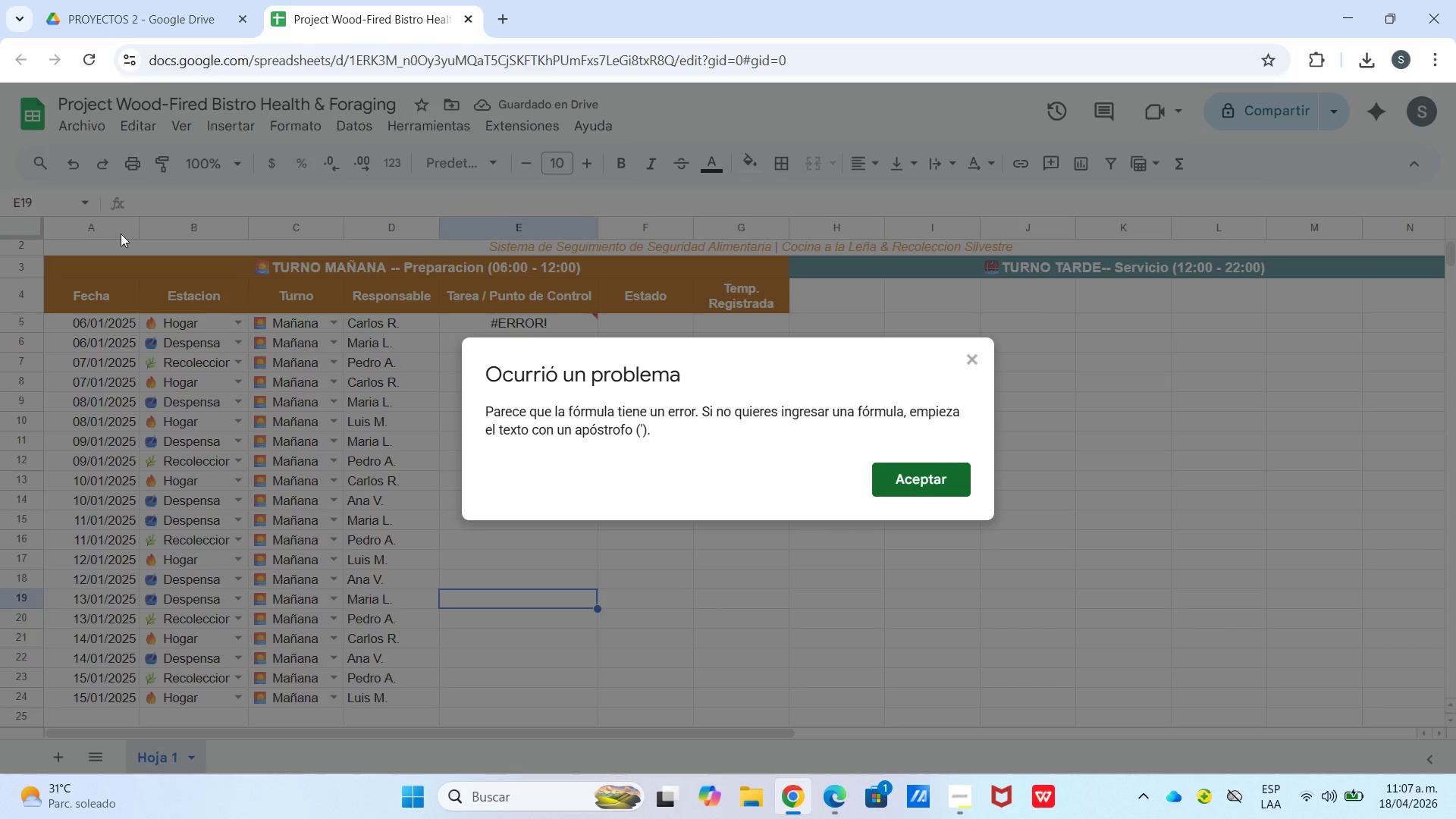 
hold_key(key=NumpadEnter, duration=1.51)
 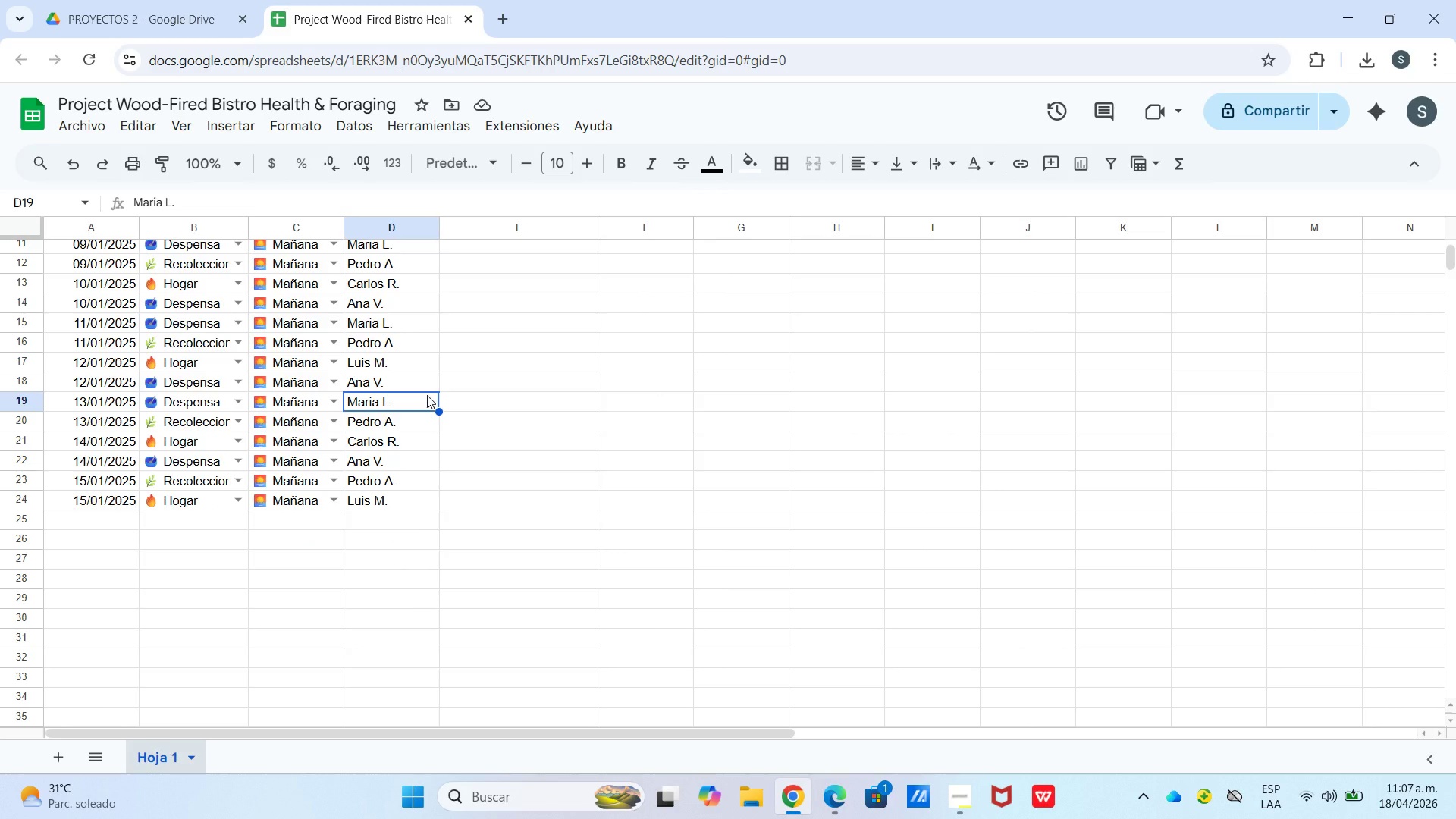 
left_click([430, 362])
 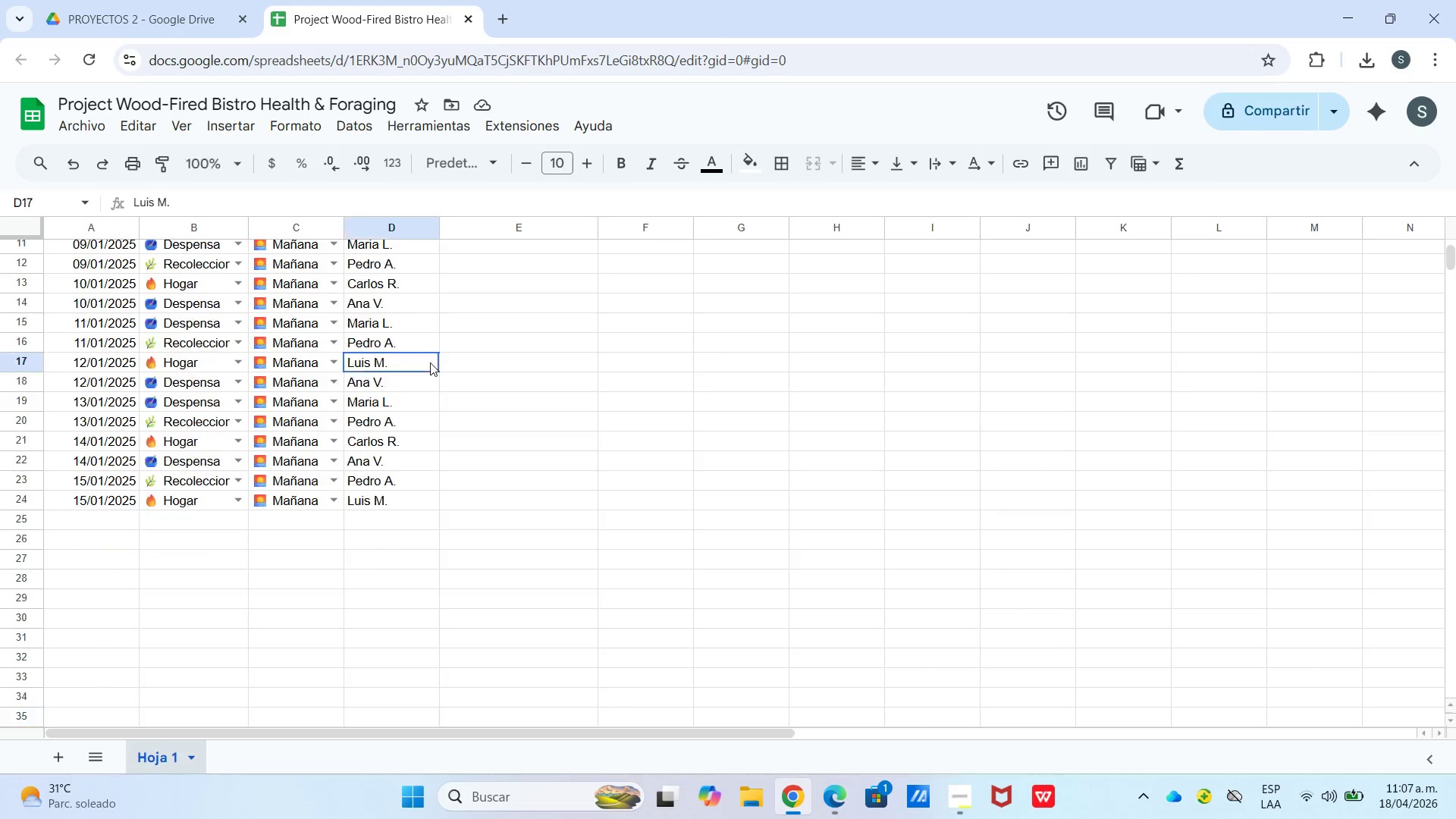 
key(NumpadEnter)
 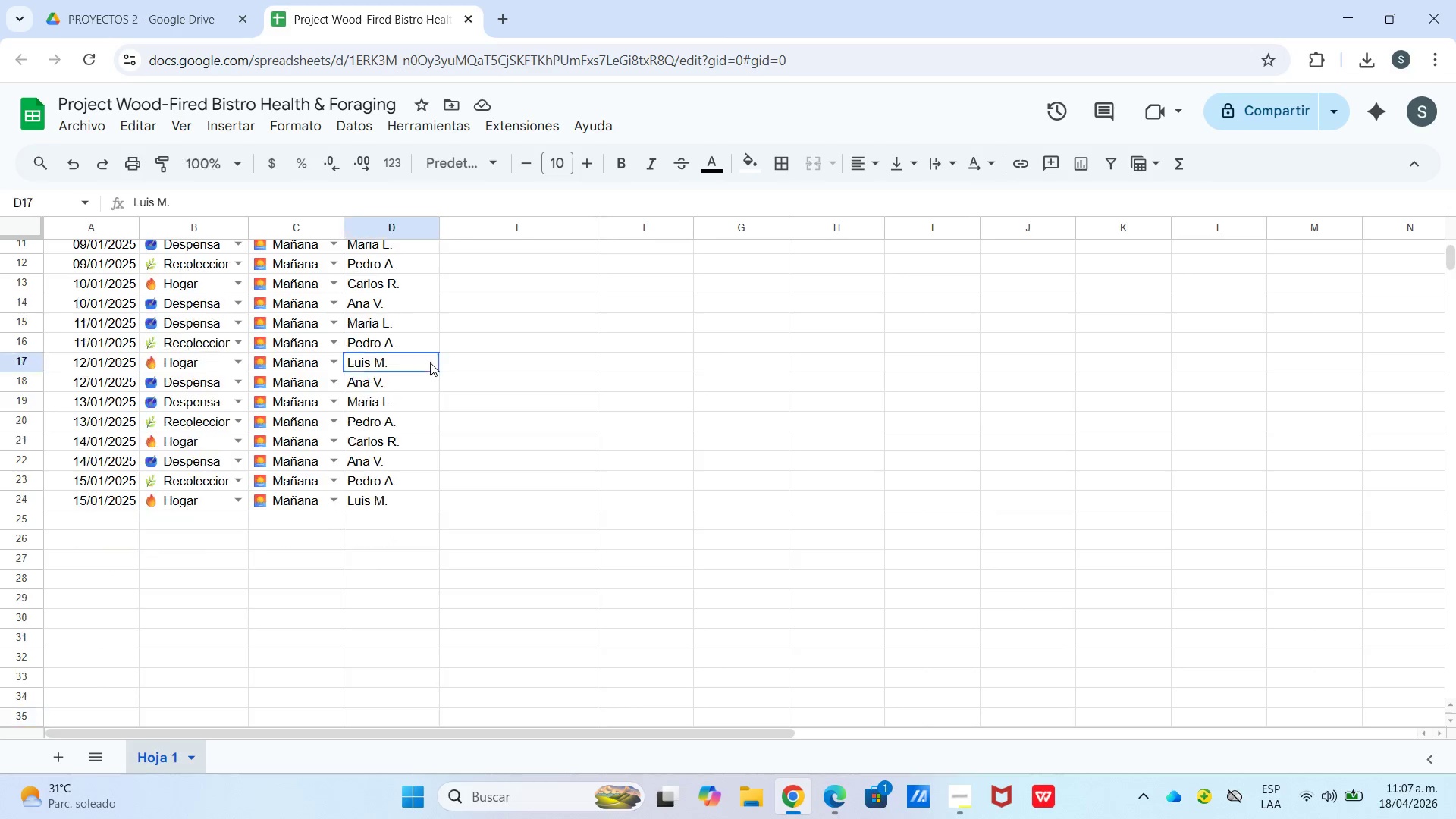 
key(NumpadEnter)
 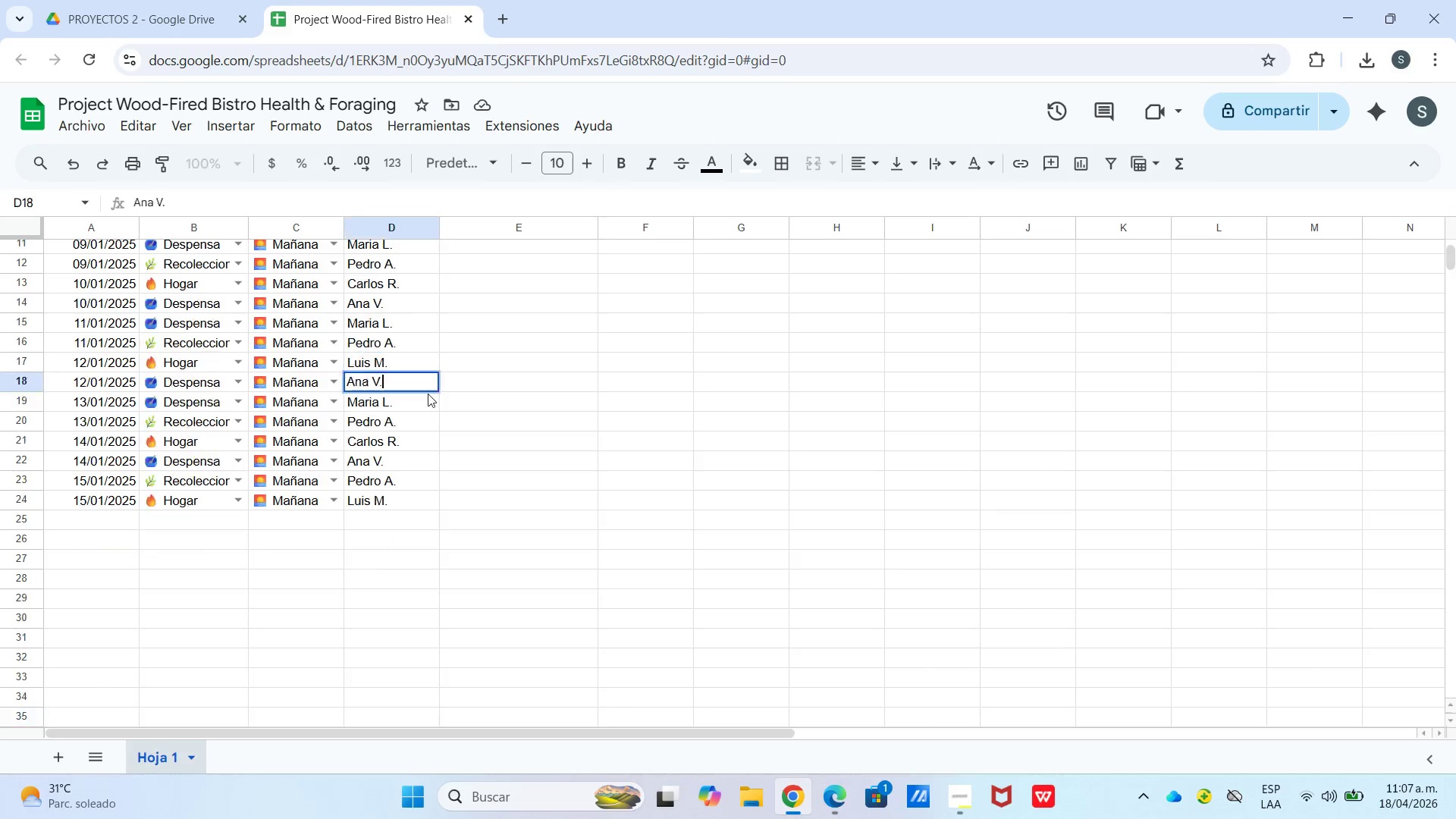 
key(NumpadEnter)
 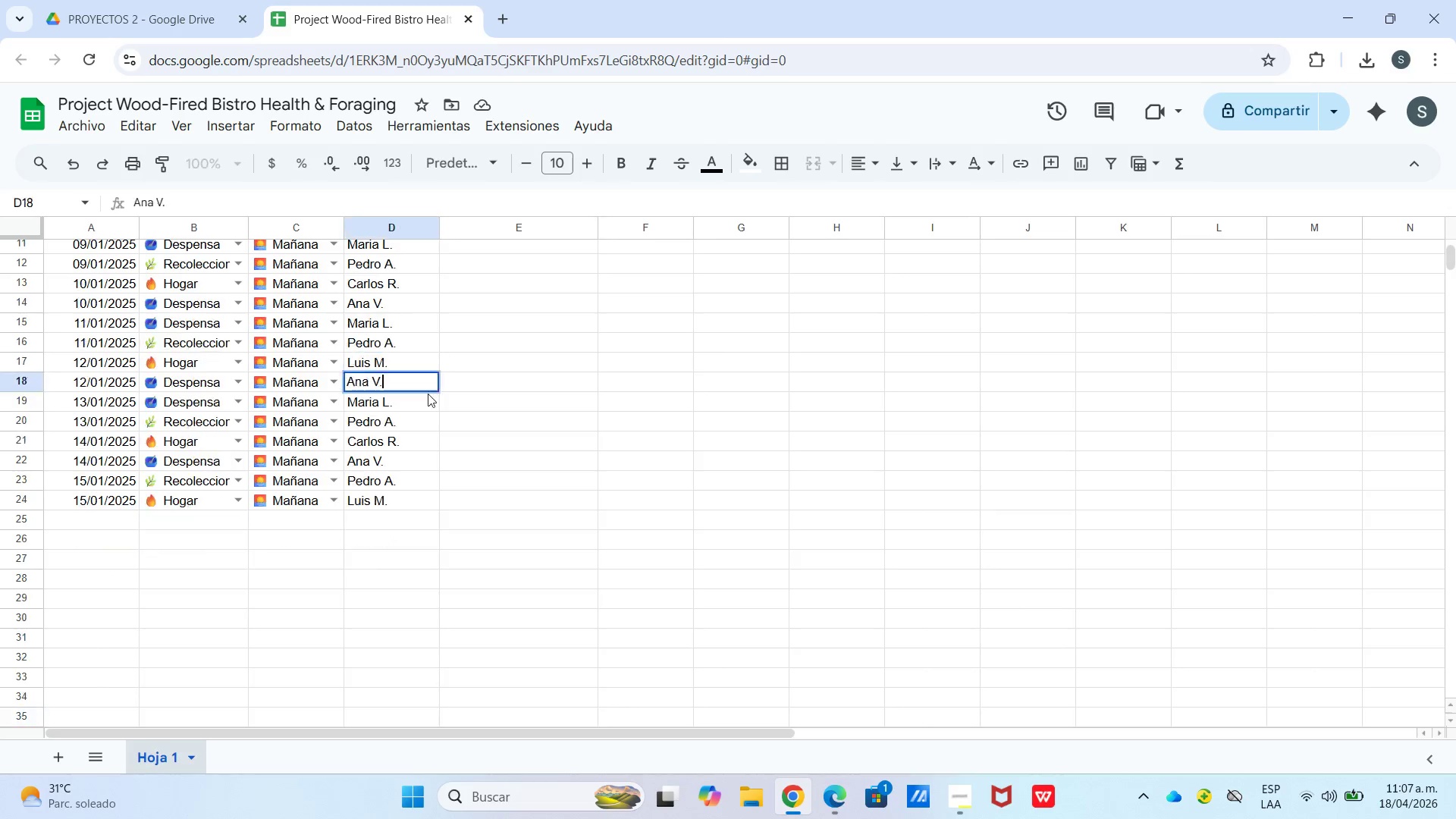 
key(NumpadEnter)
 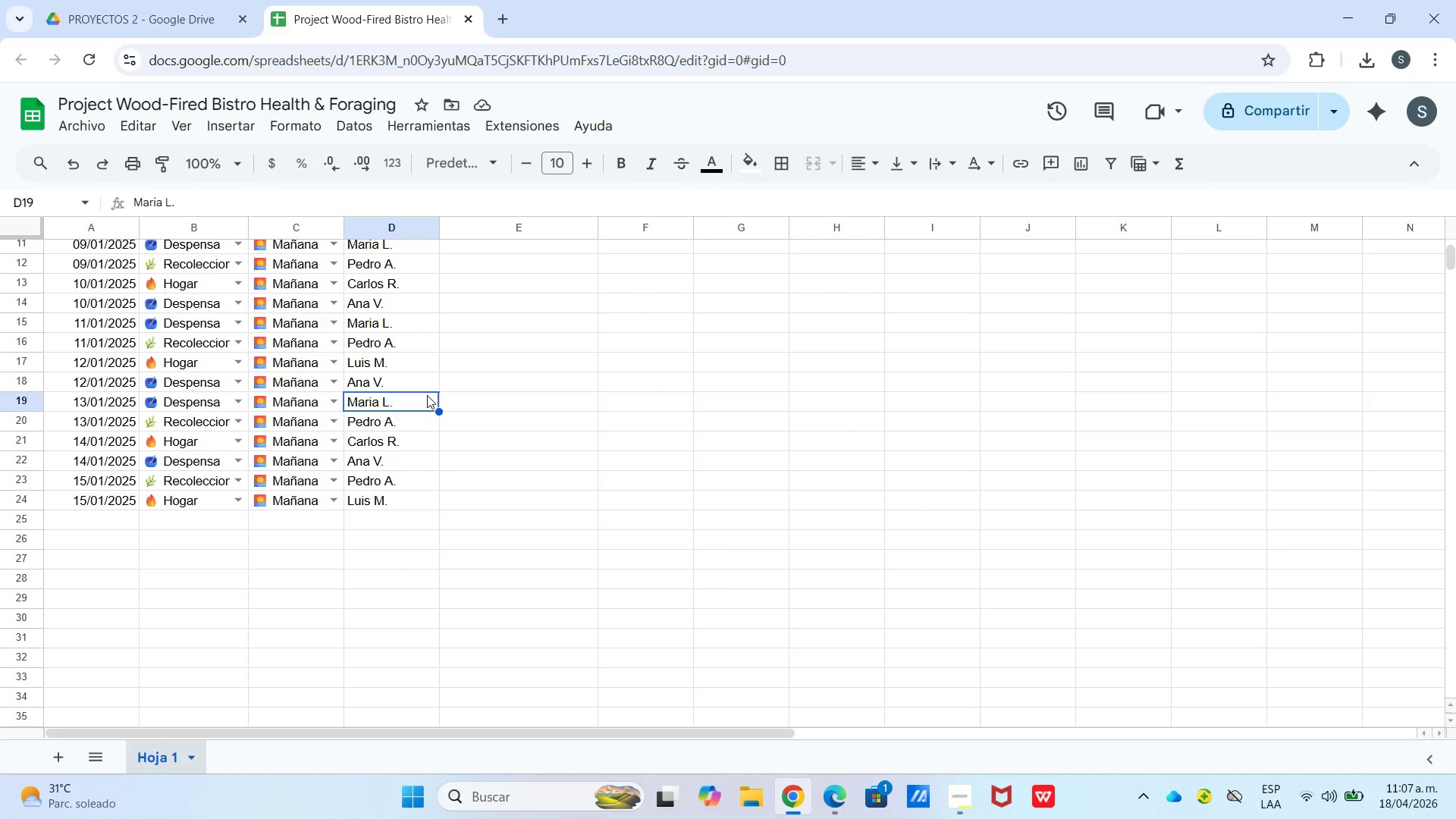 
scroll: coordinate [452, 472], scroll_direction: up, amount: 3.0
 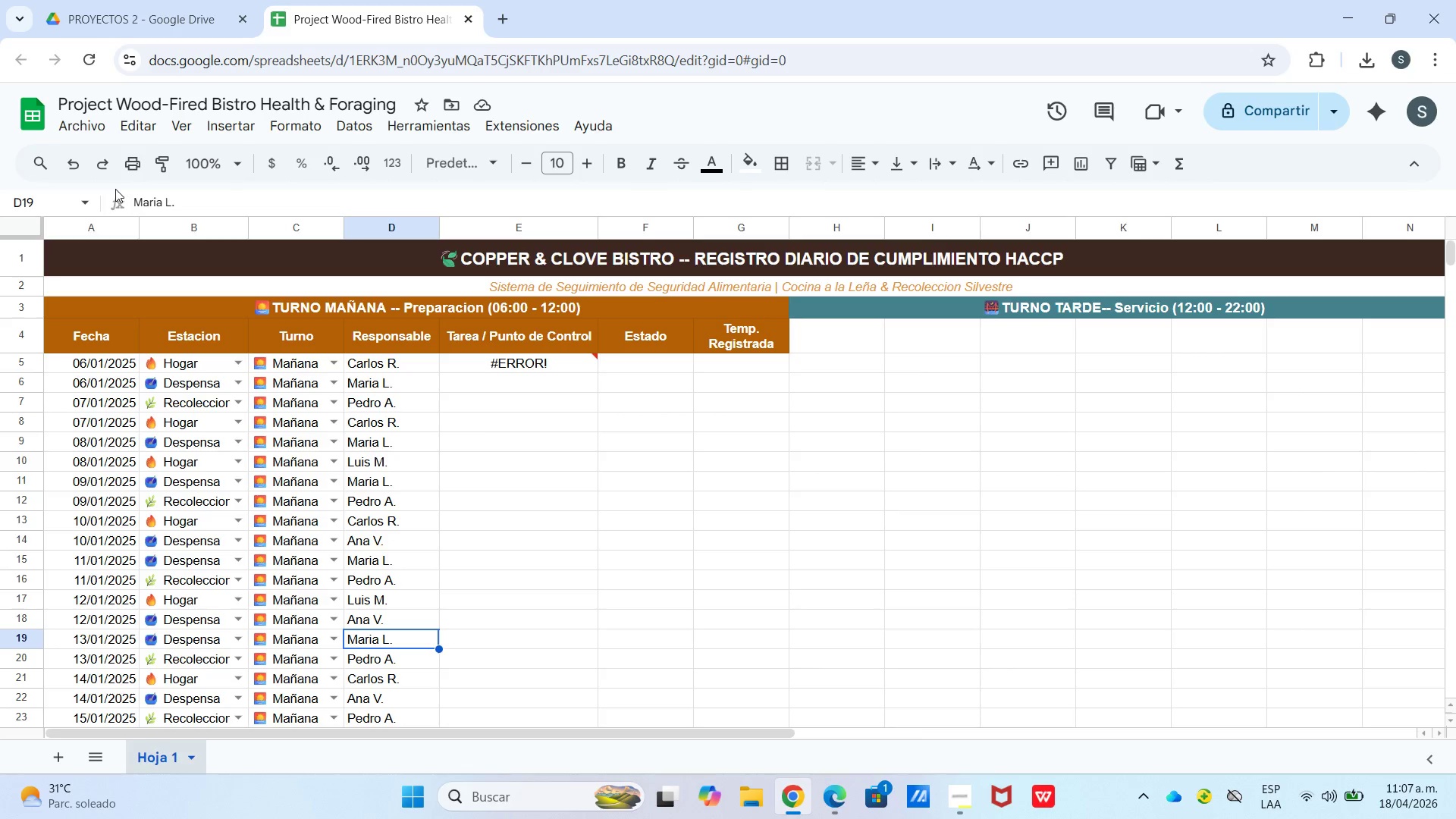 
left_click([68, 171])
 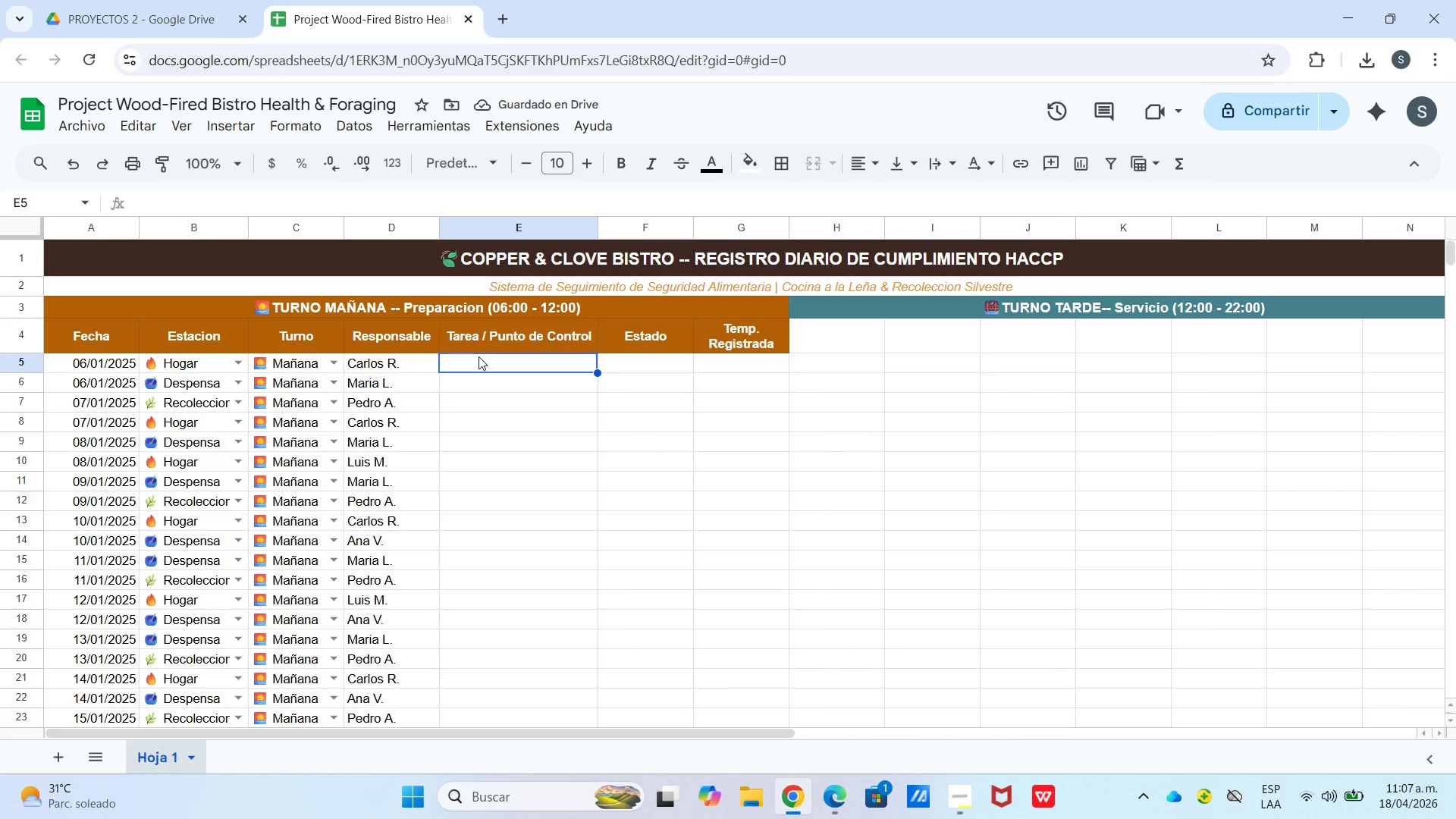 
key(Backspace)
 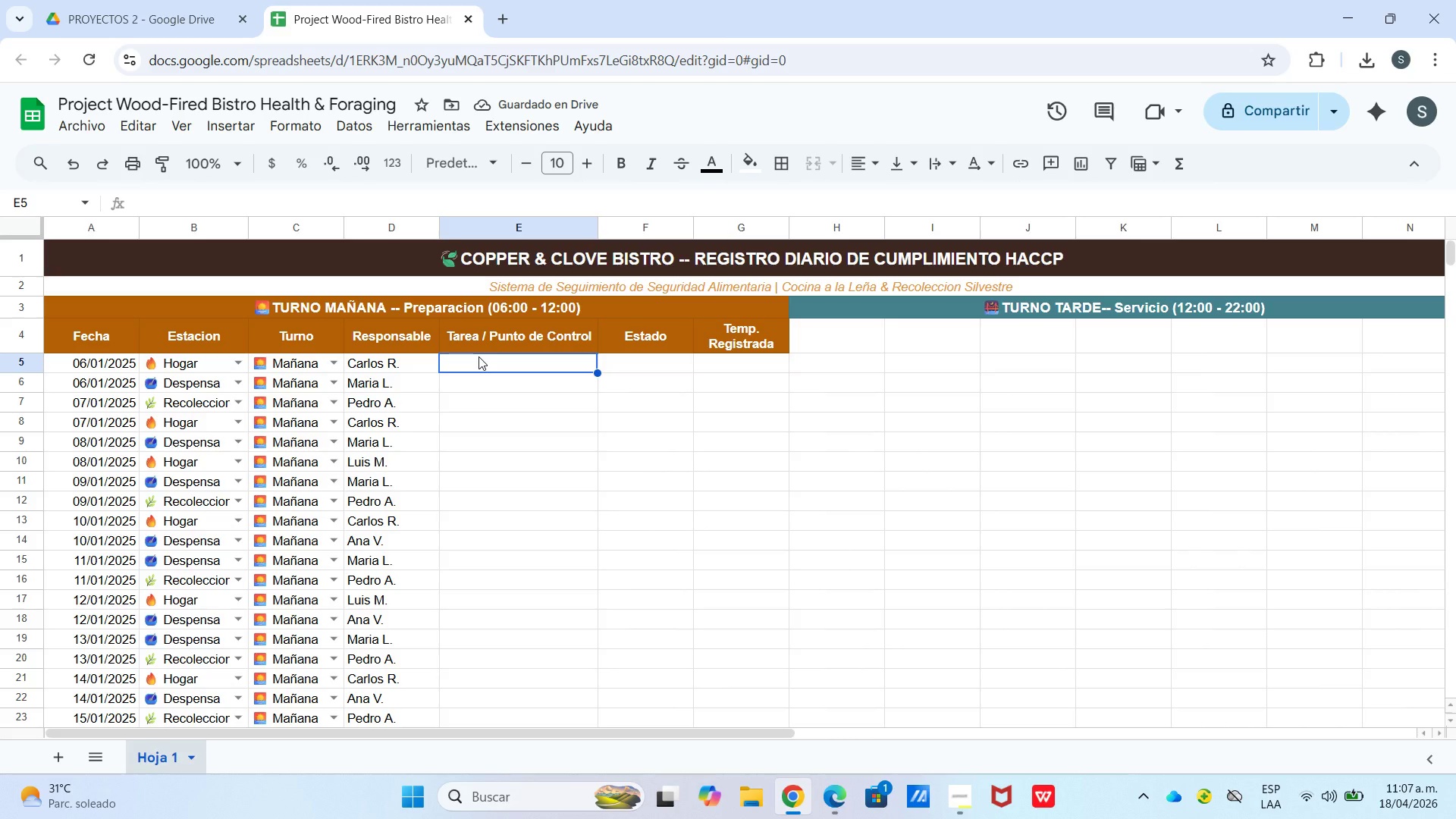 
type(Encendido y calibrado del hogar principal)
 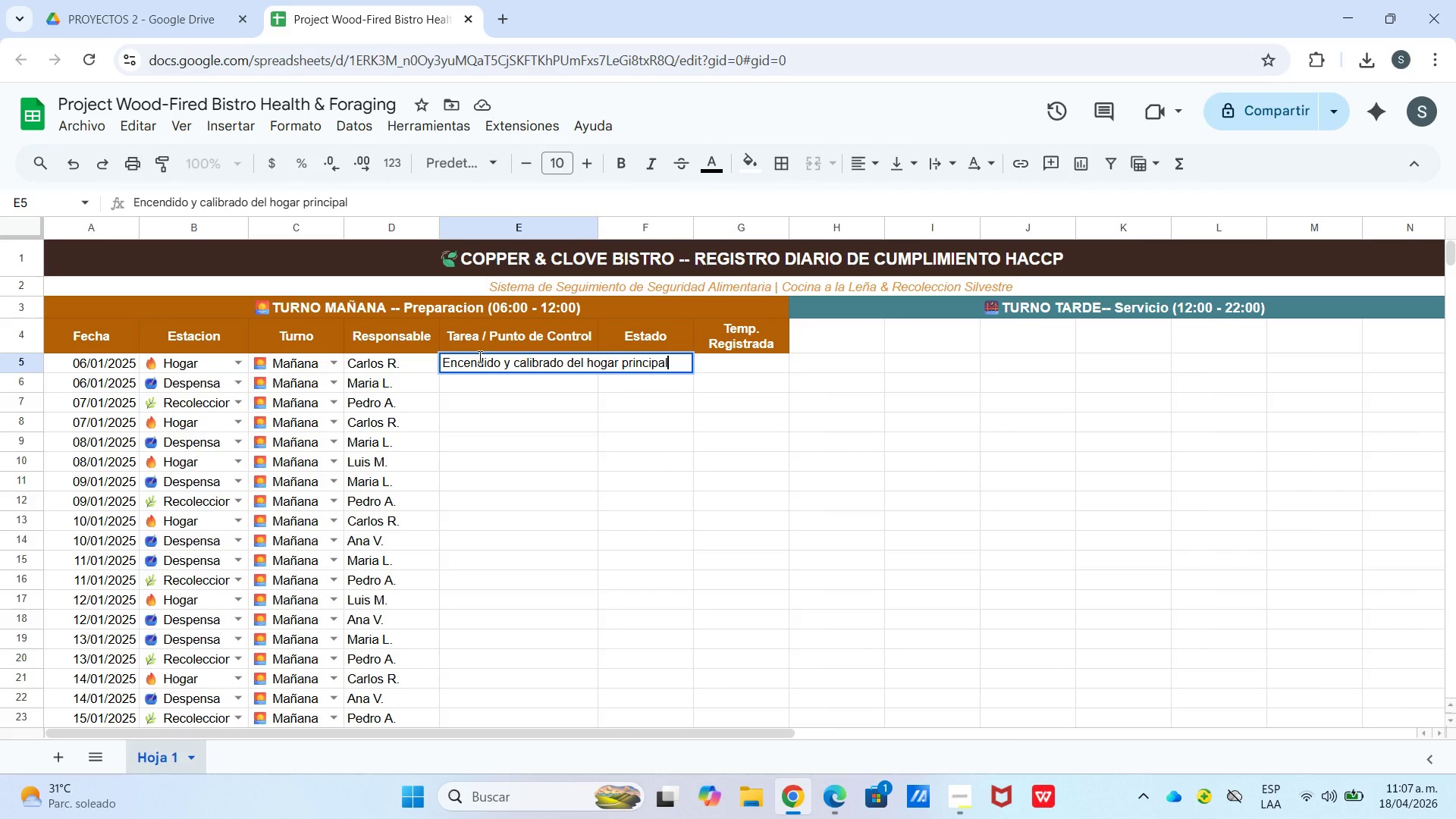 
key(Enter)
 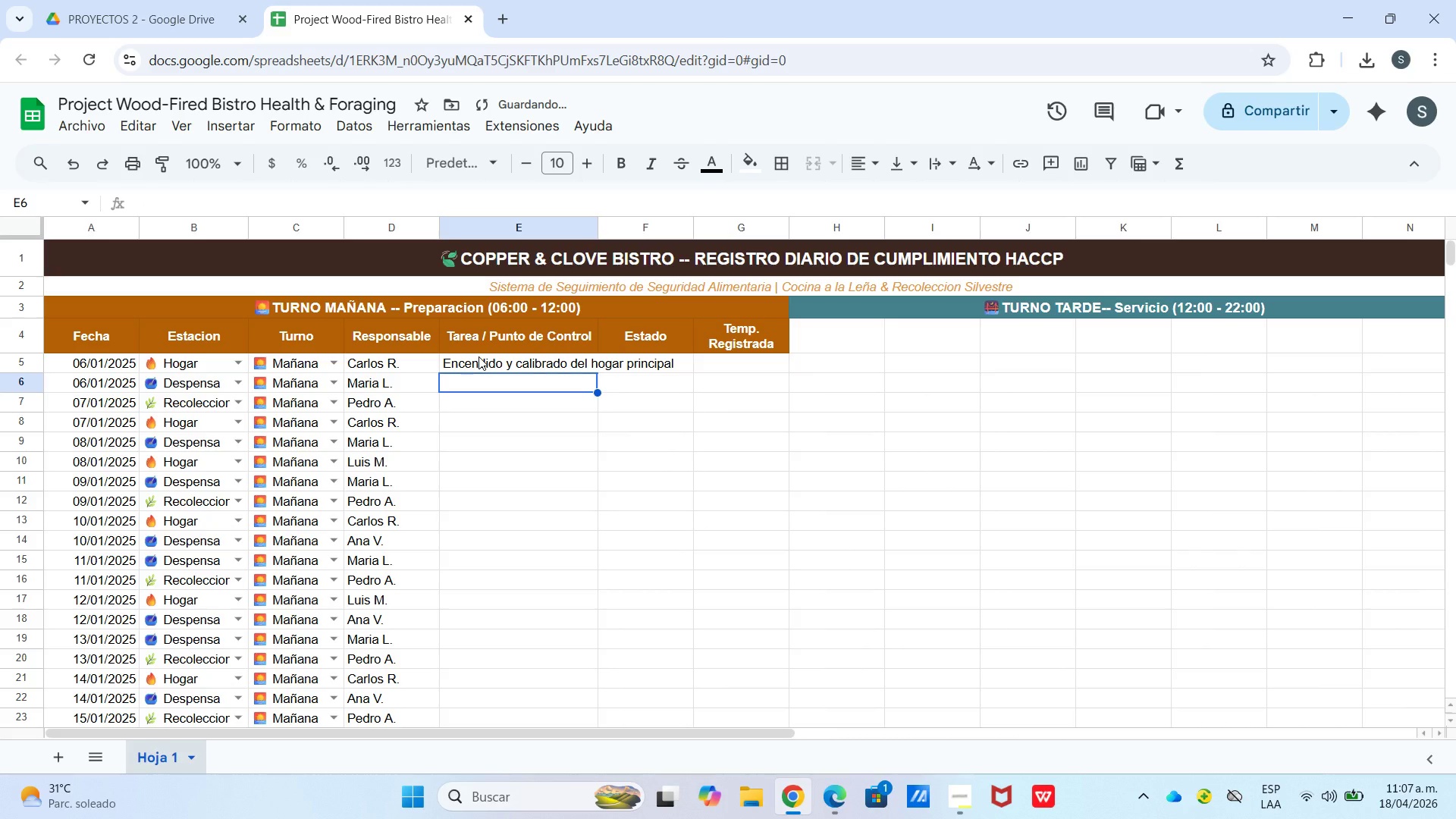 
type(Revision temperatura can)
key(Backspace)
type(mara fi)
key(Backspace)
type(rigorifica)
 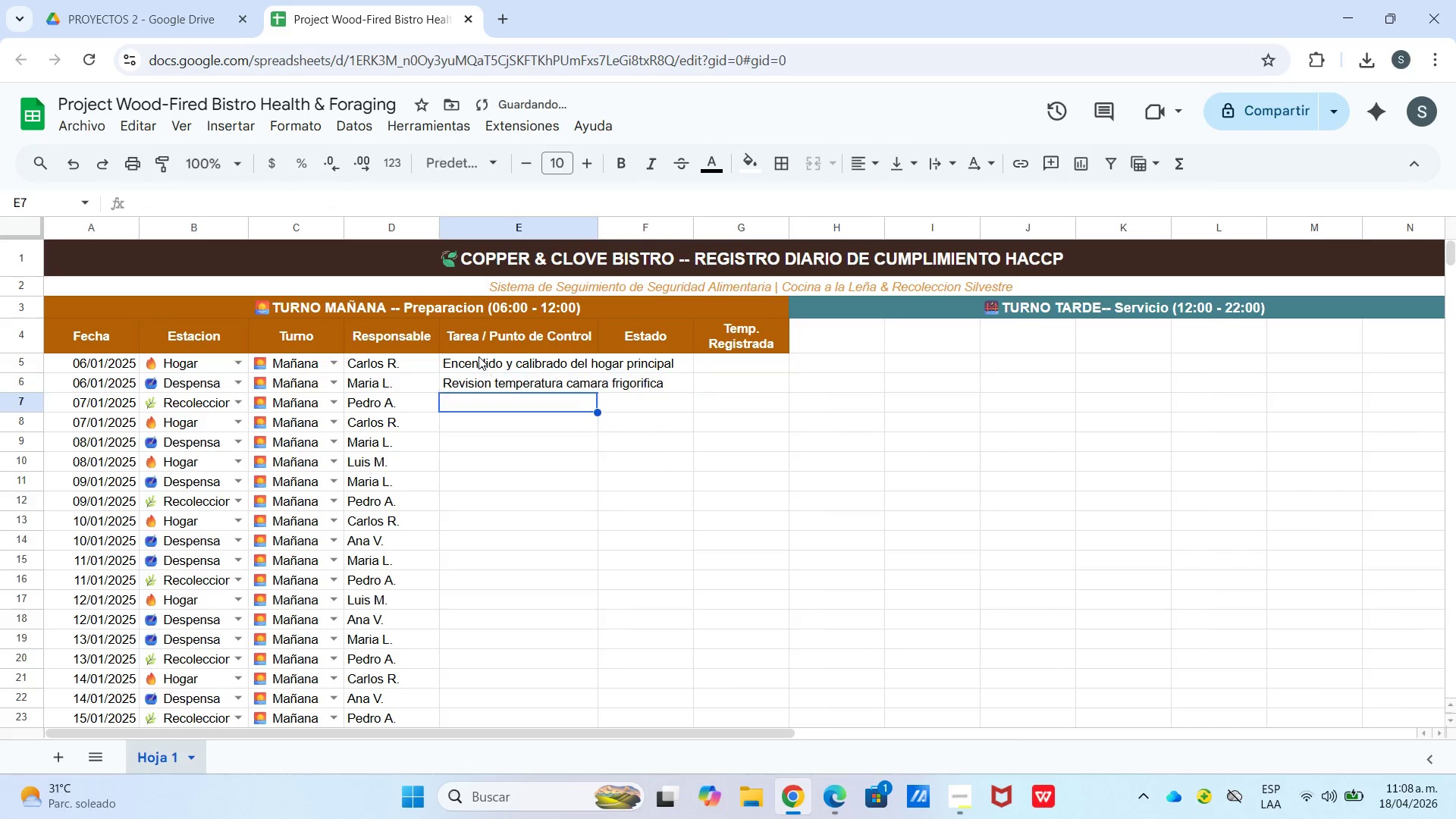 
key(Enter)
 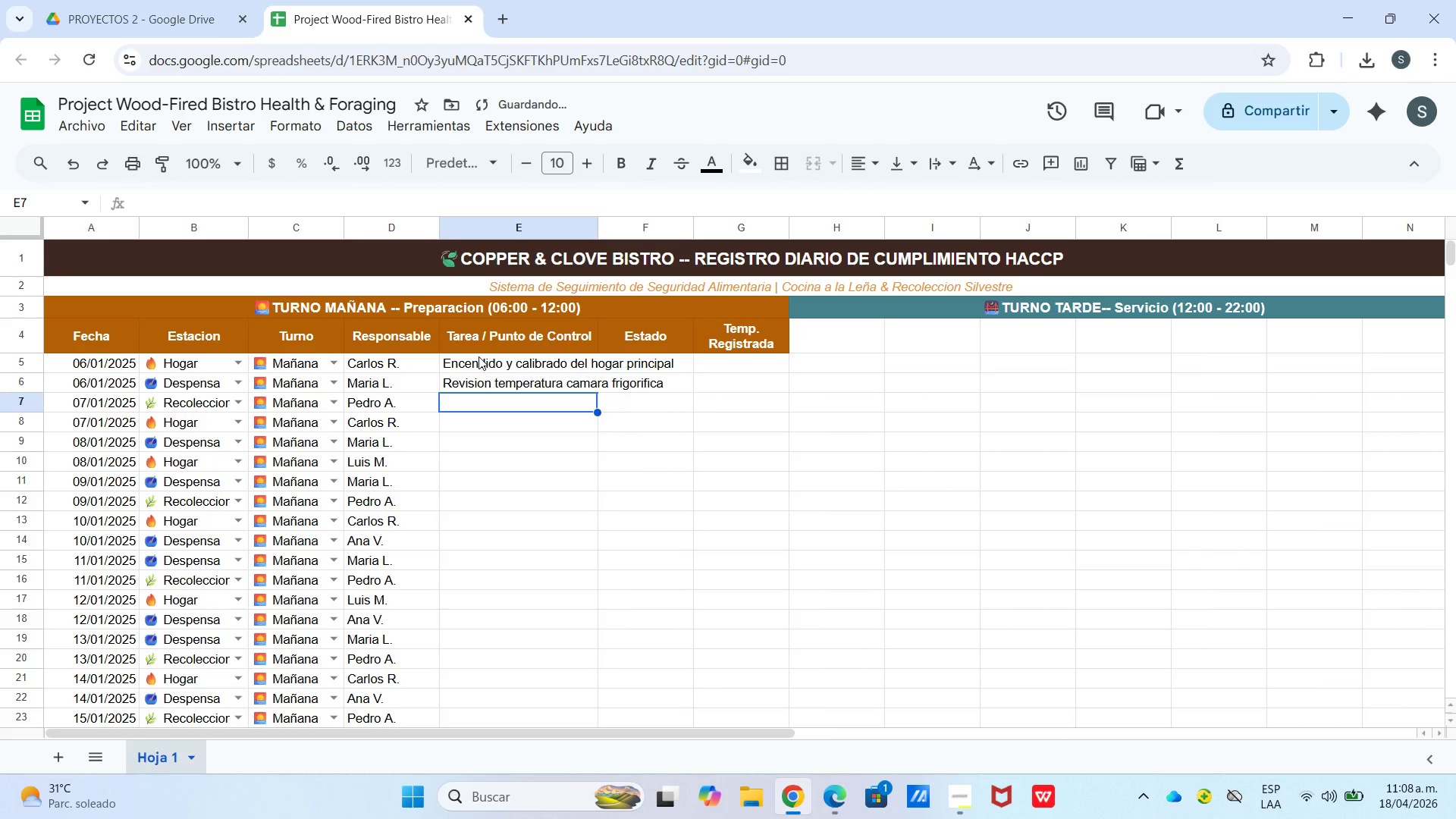 
type(Verificacion identidad int)
key(Backspace)
type(gredientes)
 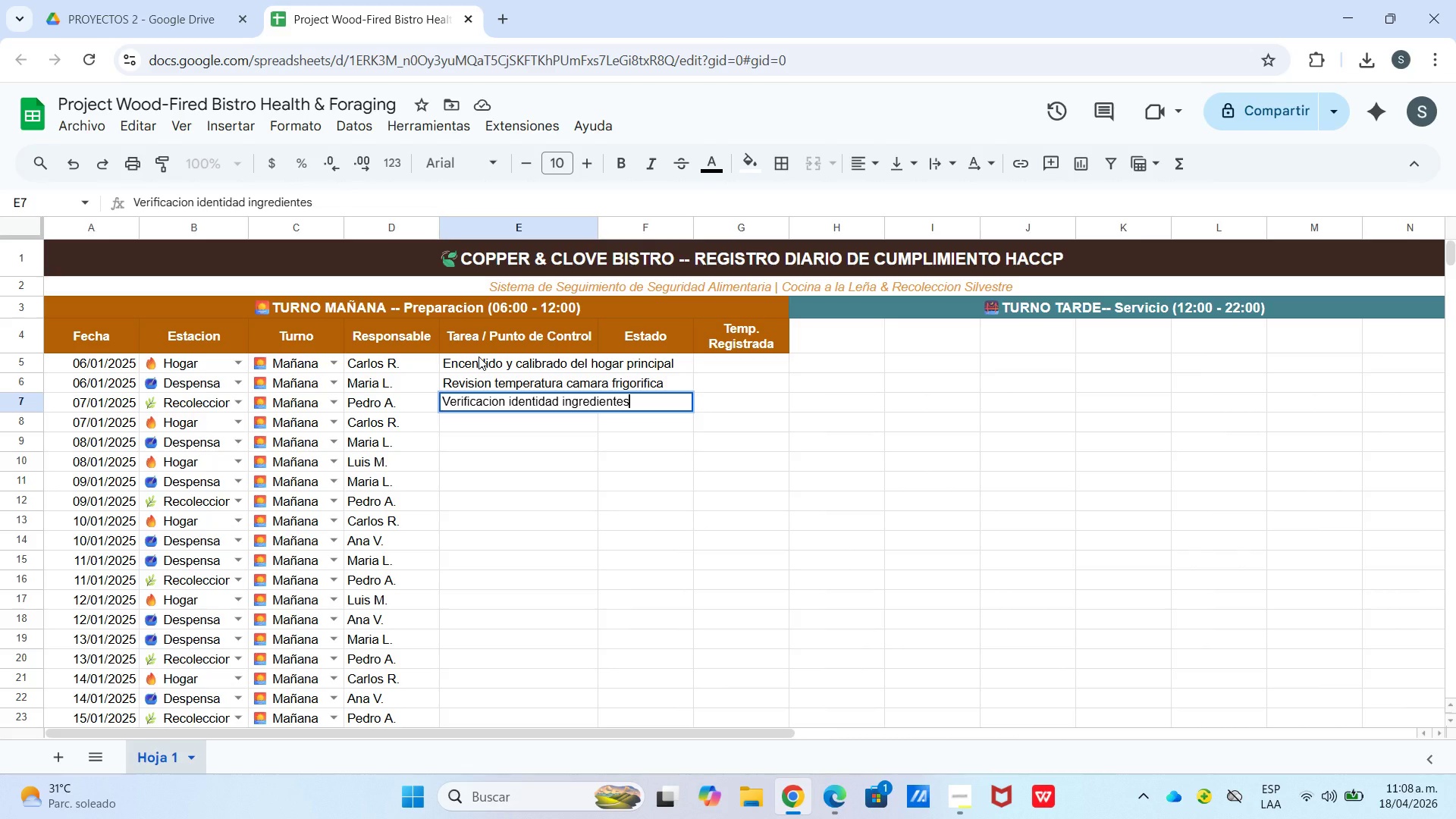 
key(Control+Enter)
 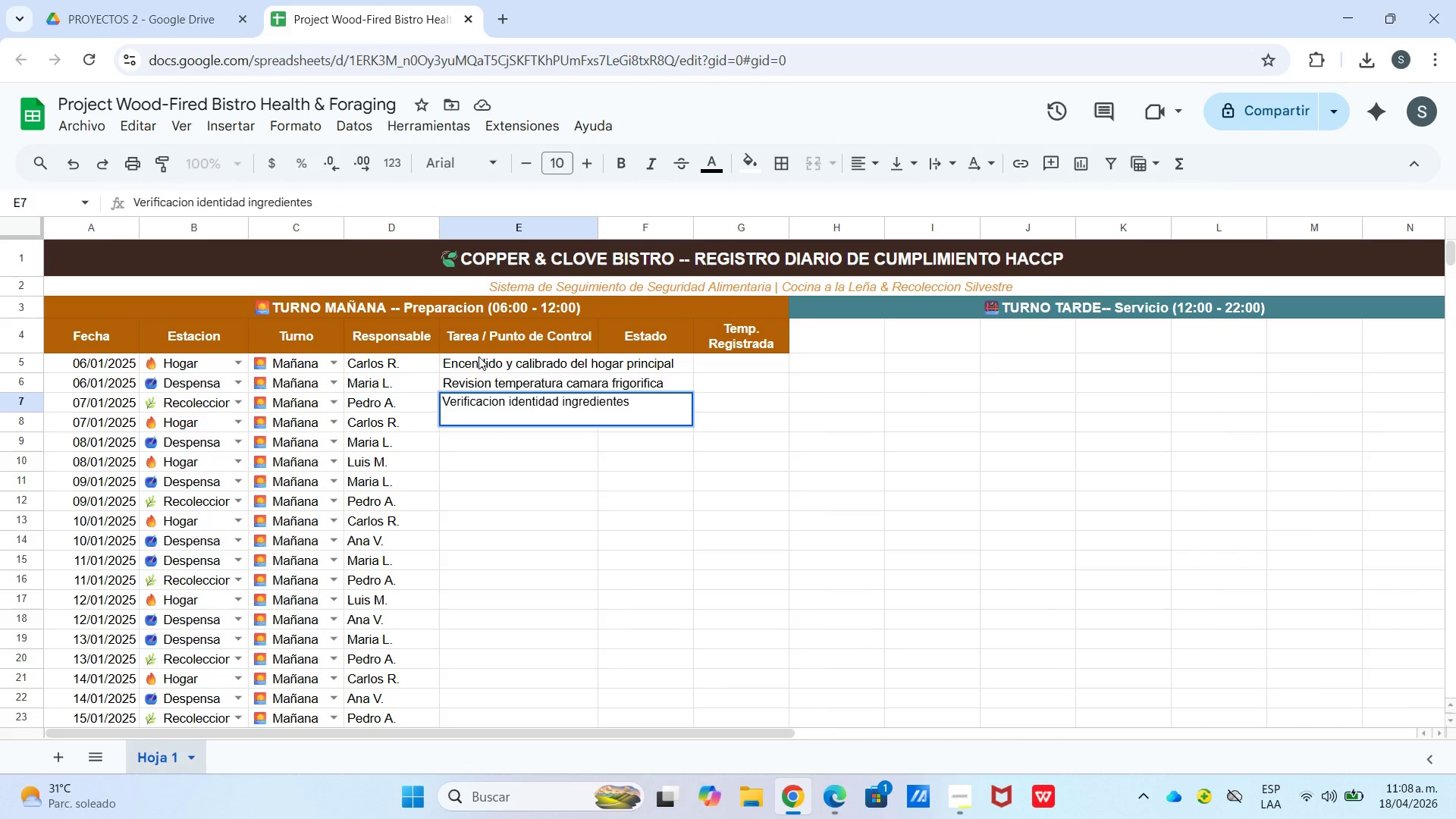 
type(silvestres)
 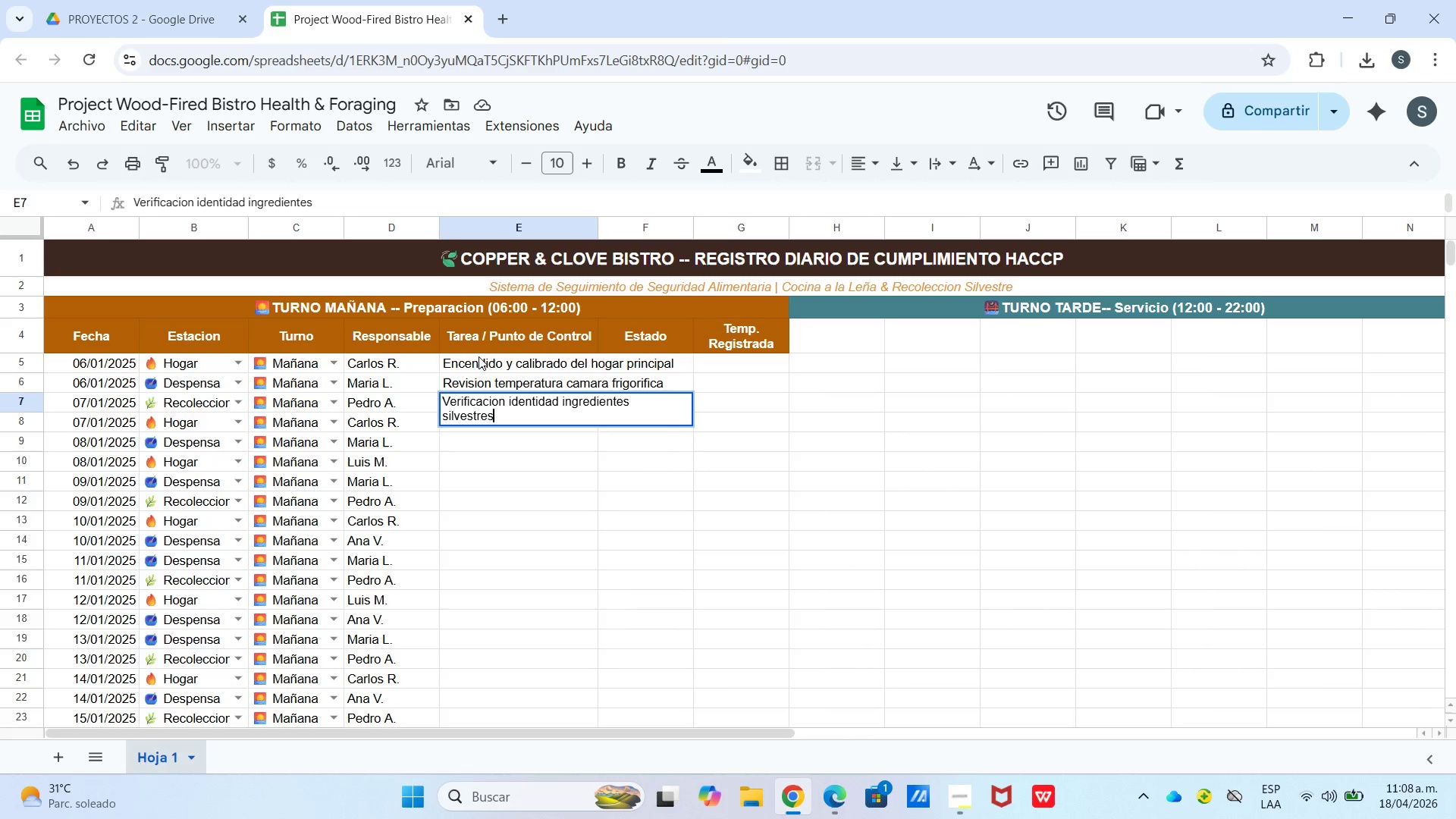 
key(Enter)
 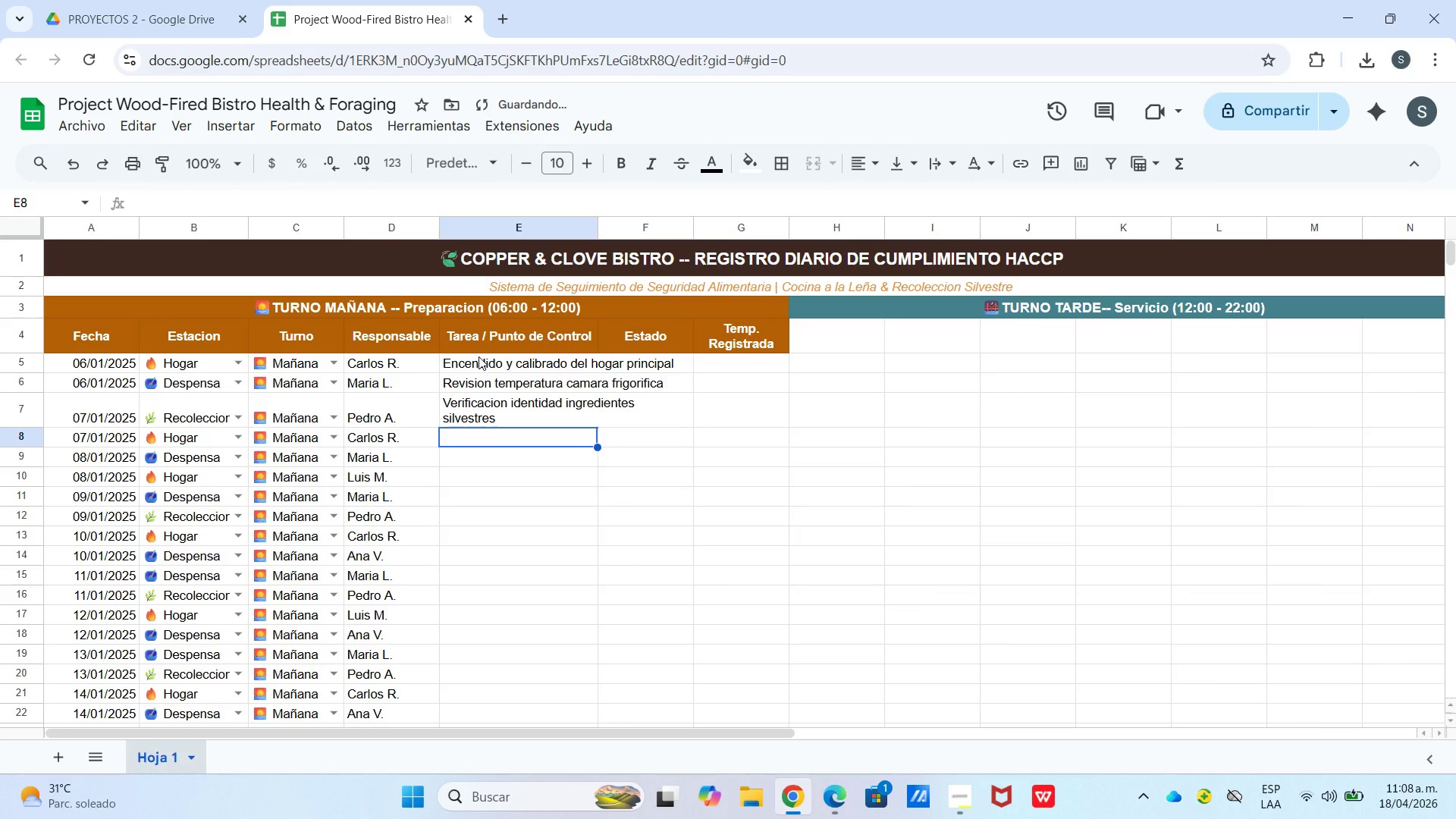 
type(Control temperatura le`a *[Break]200|C()
 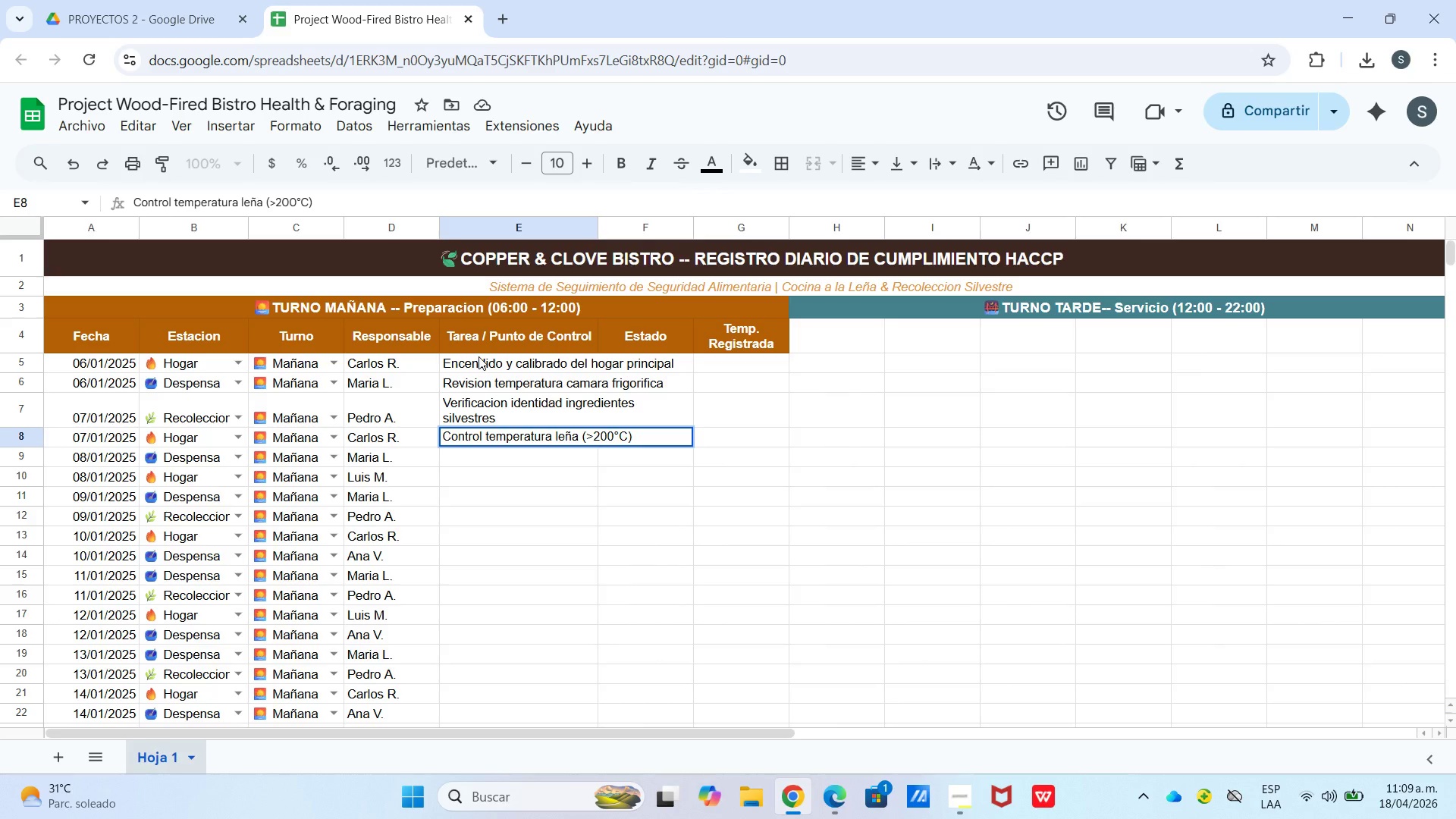 
key(Enter)
 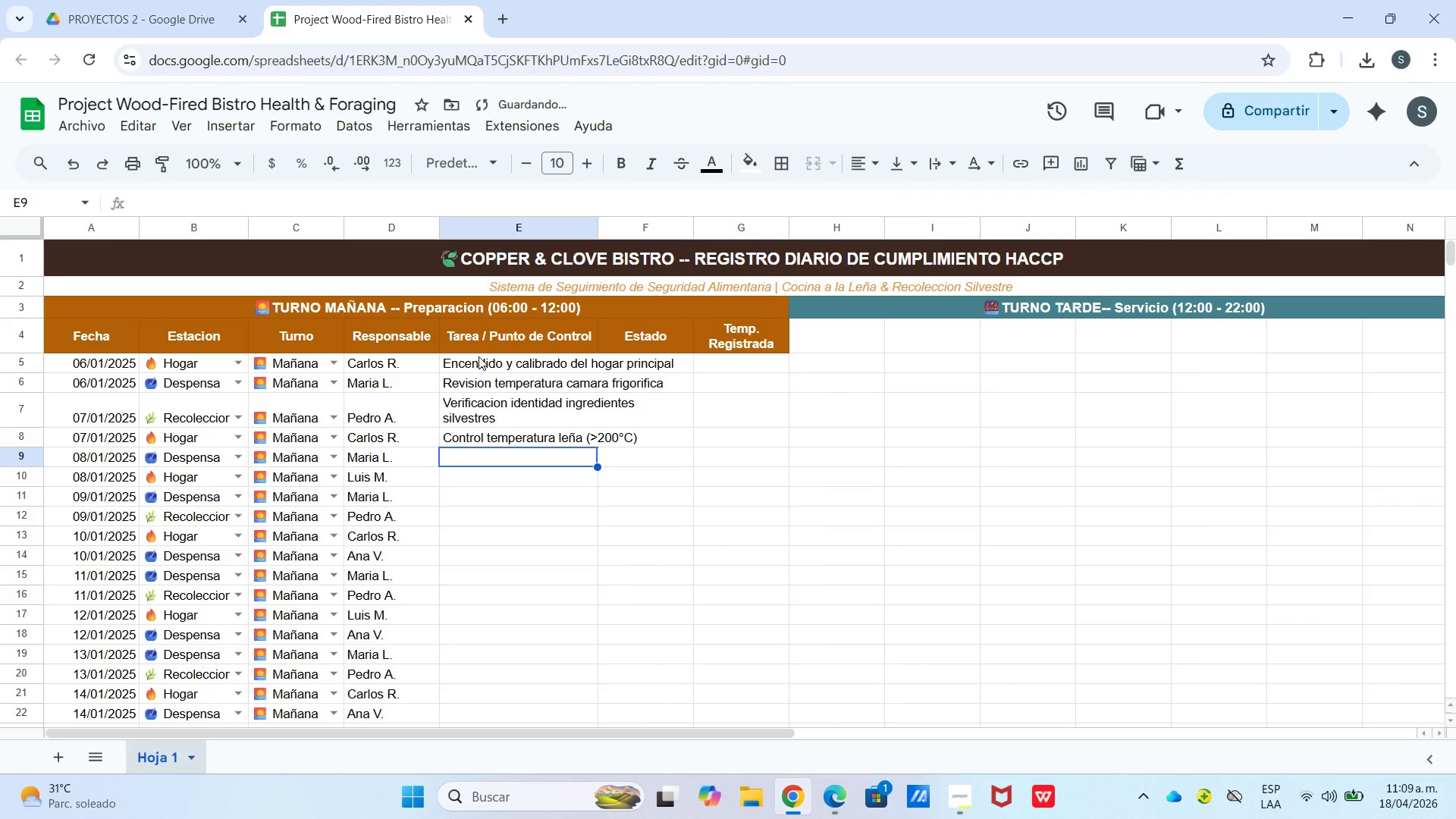 
type(Temperatura refrigerador pescados)
 